 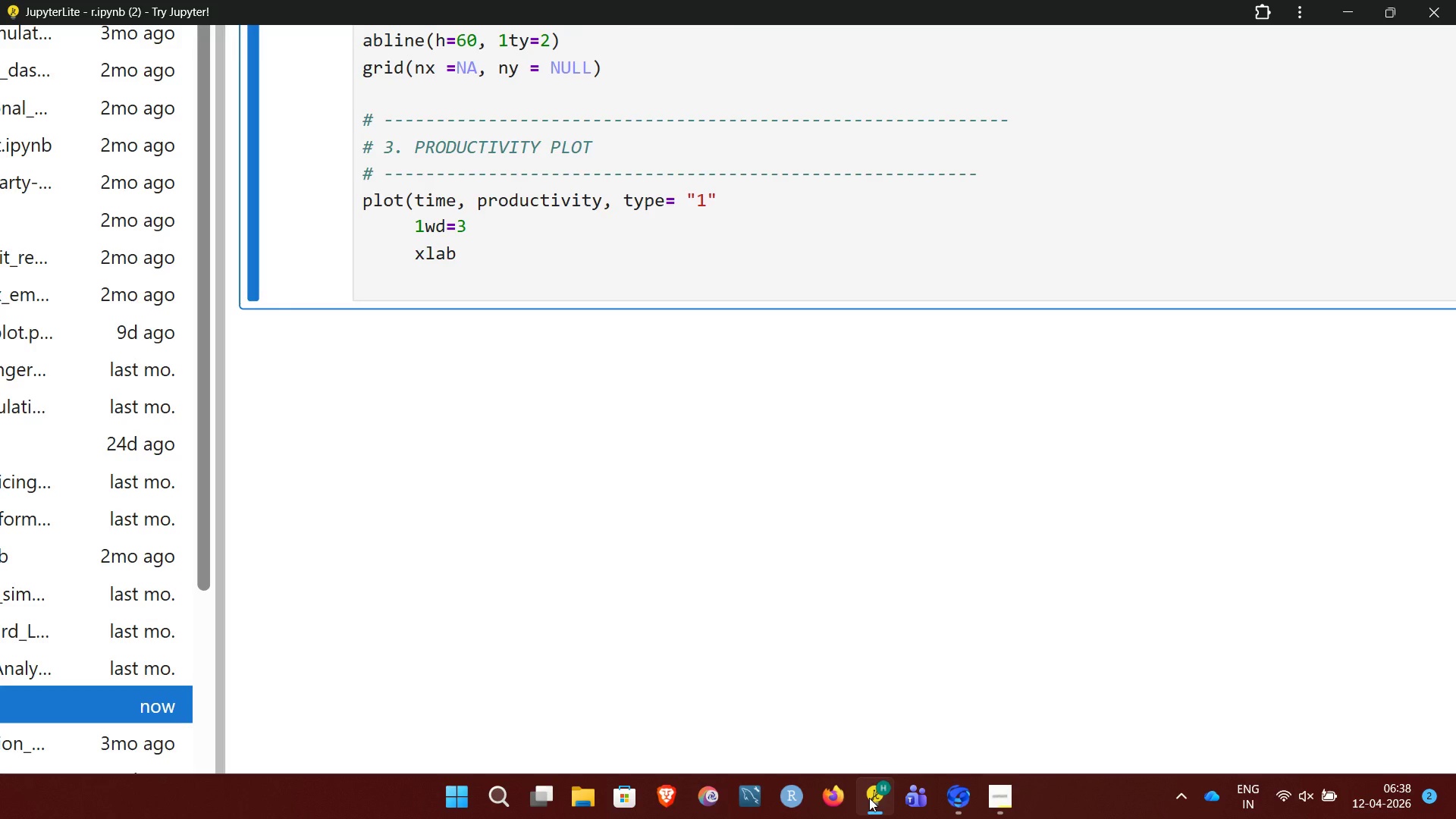 
type(="time)
 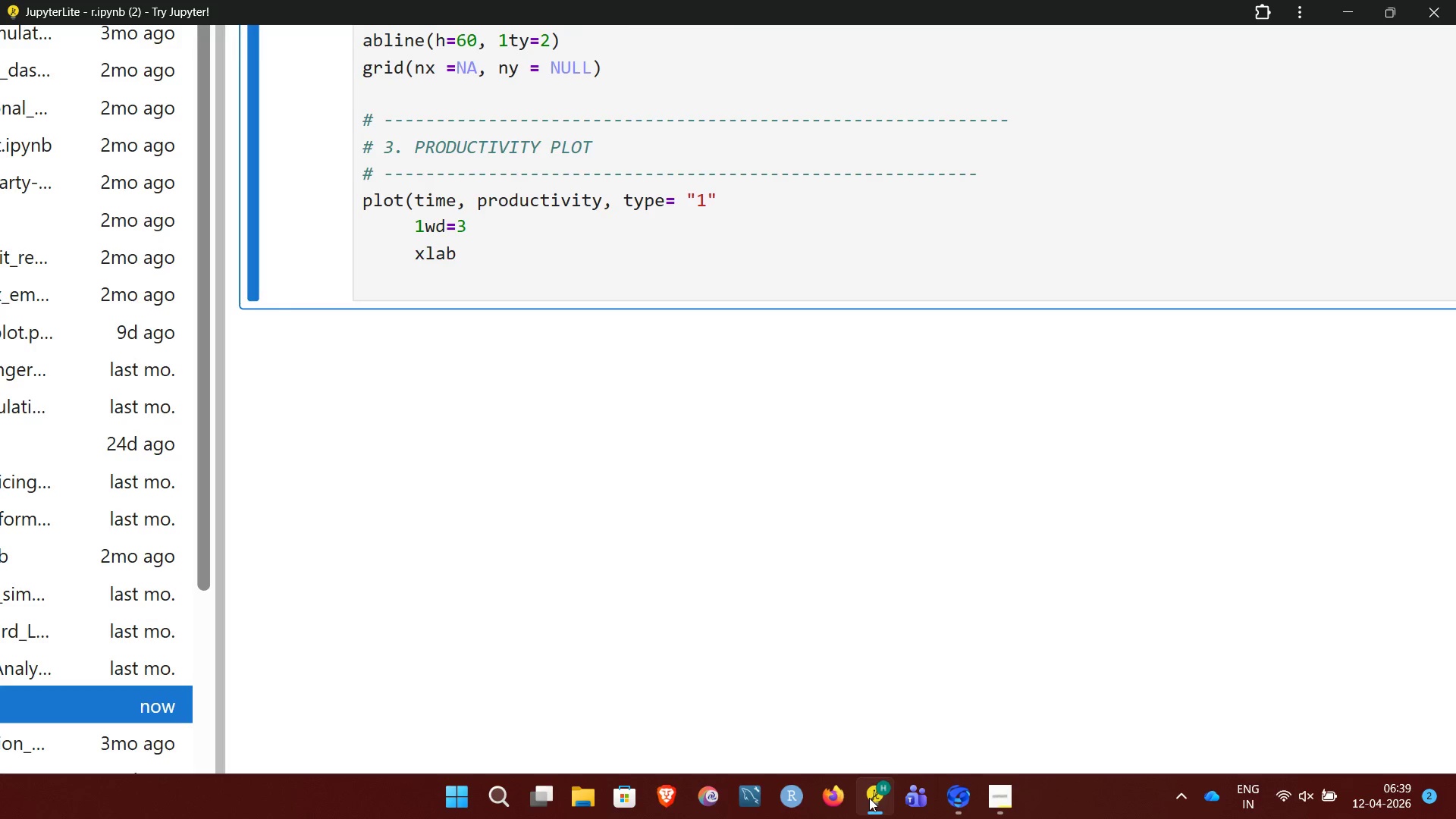 
wait(9.03)
 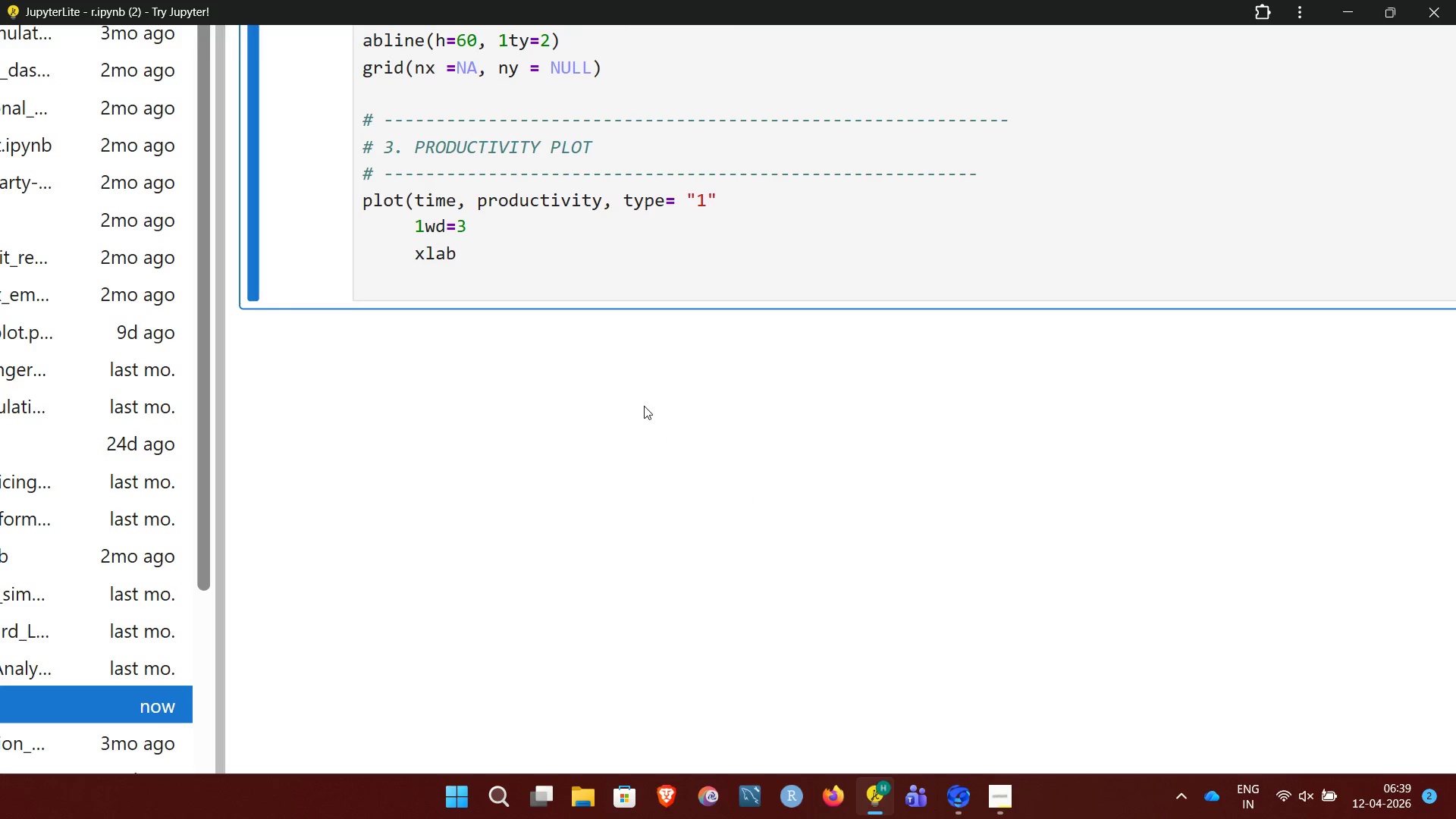 
left_click([460, 250])
 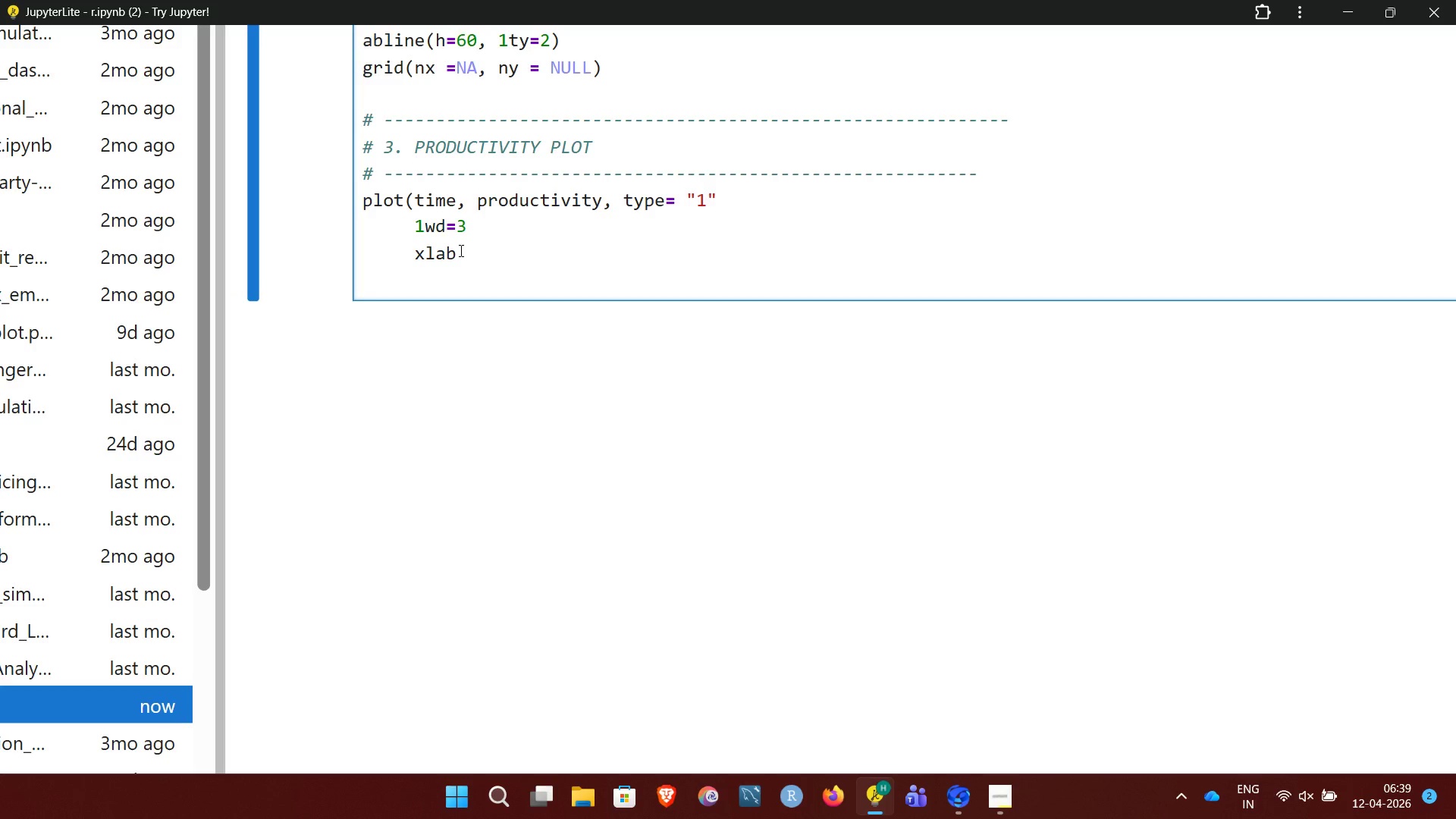 
key(Equal)
 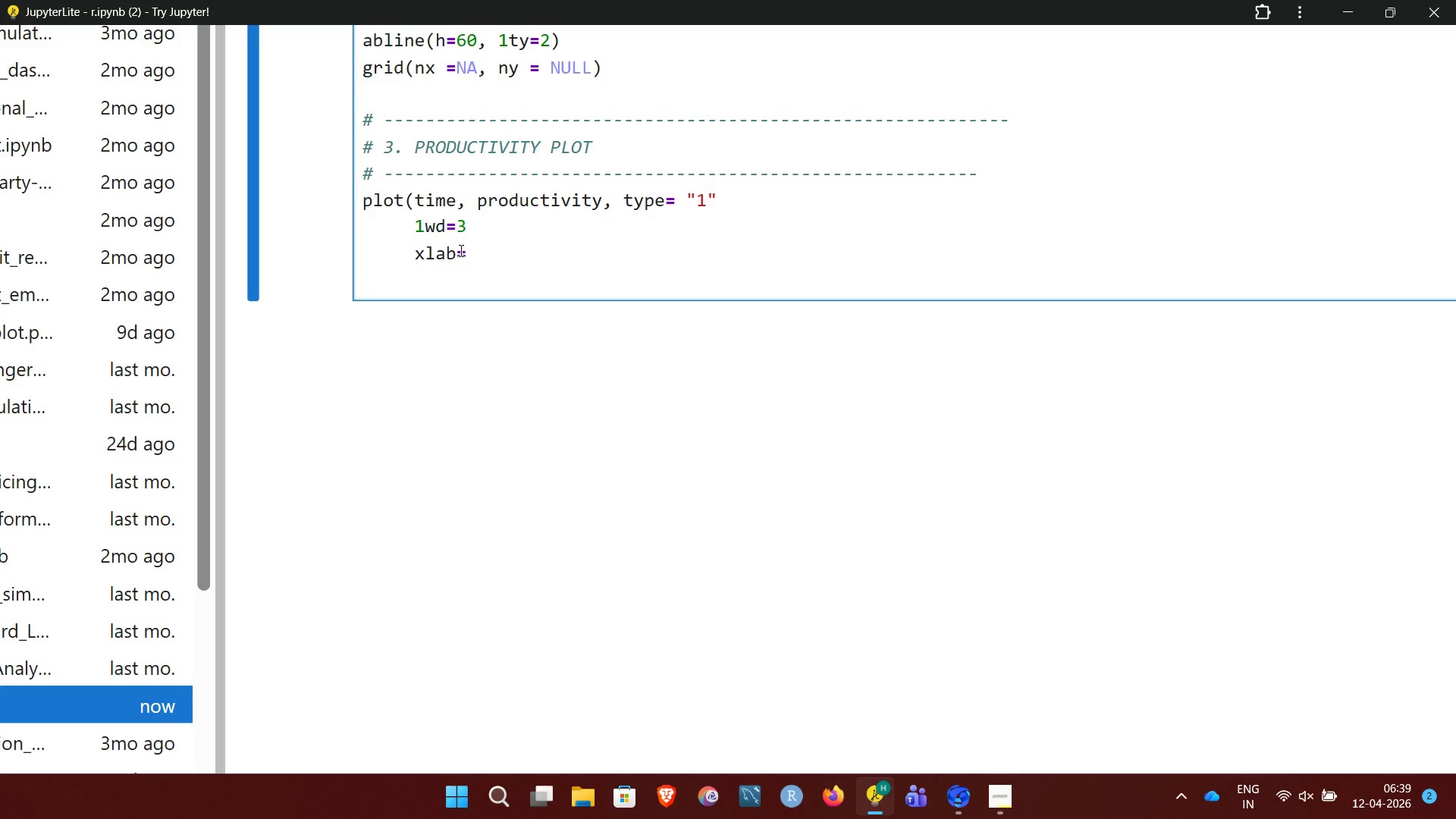 
key(Shift+Quote)
 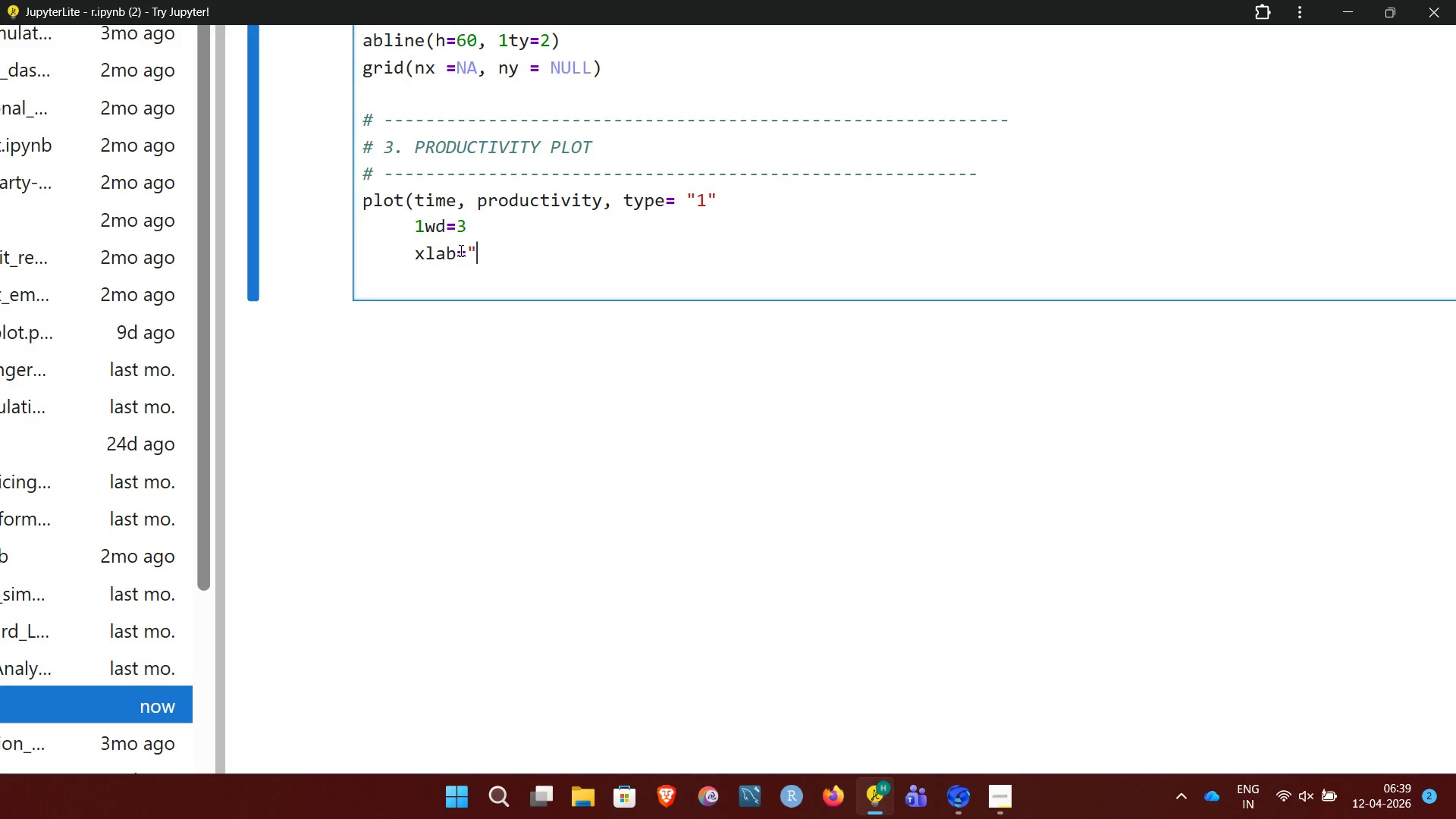 
wait(25.67)
 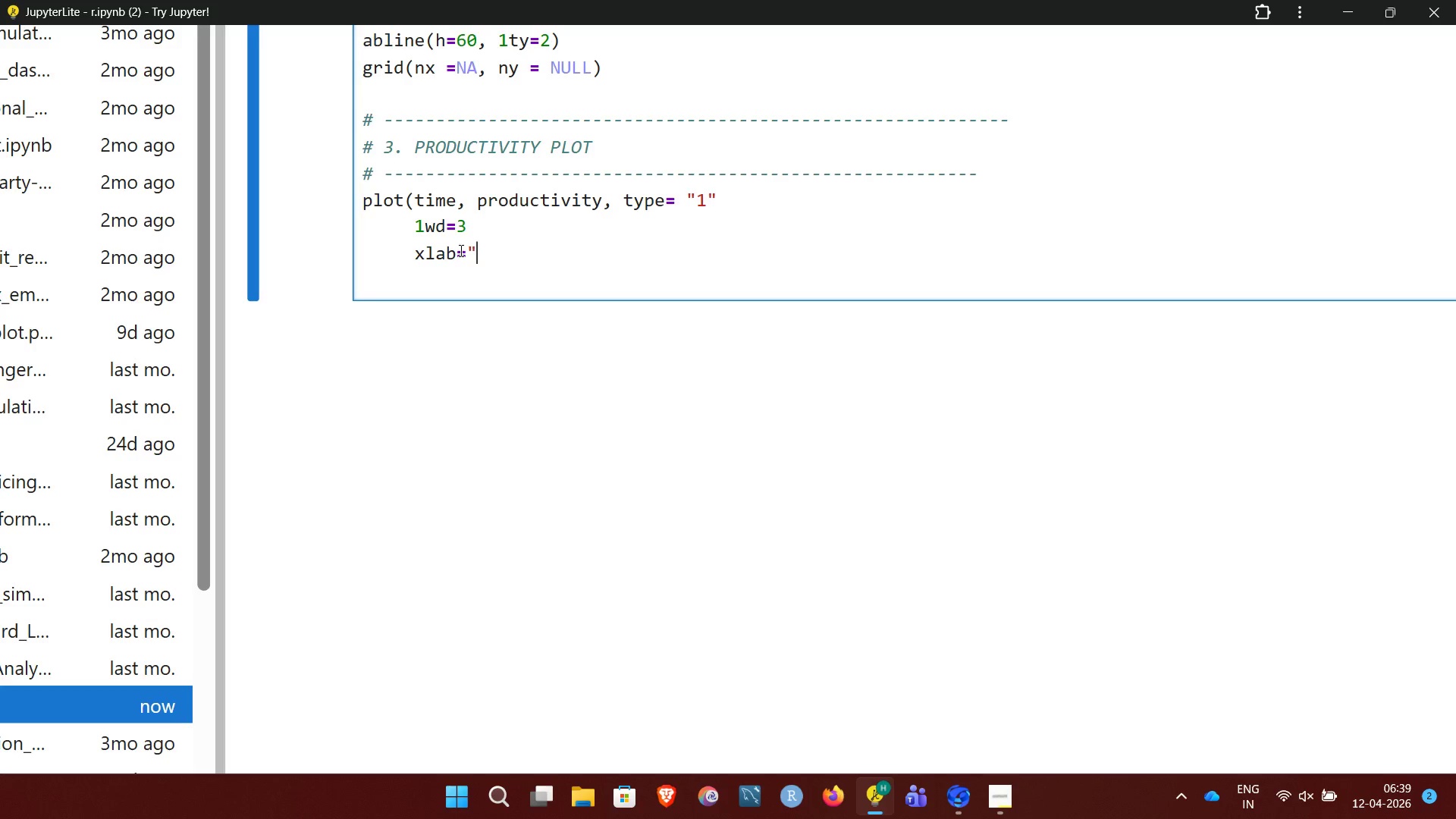 
type(time)
 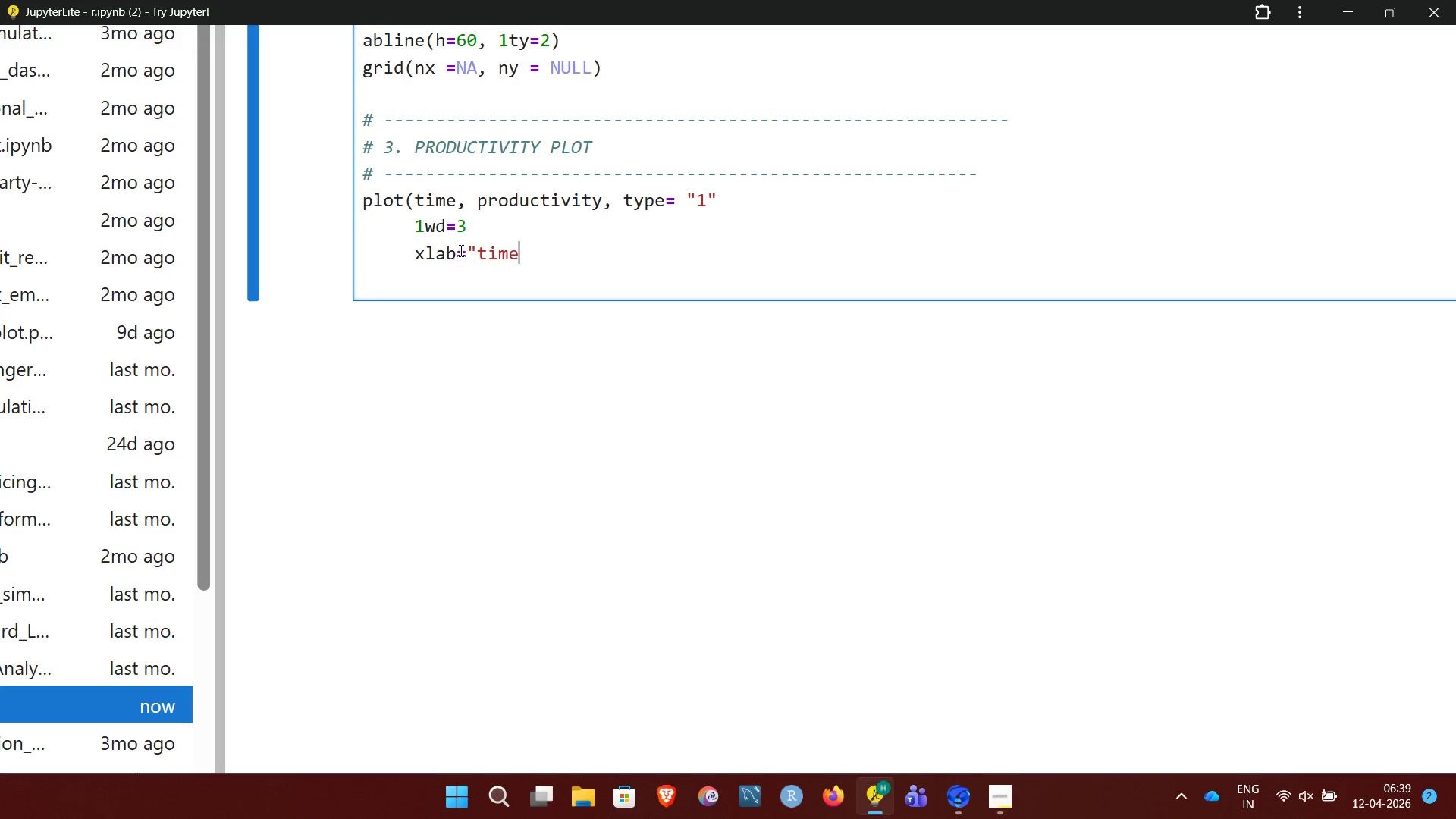 
wait(5.41)
 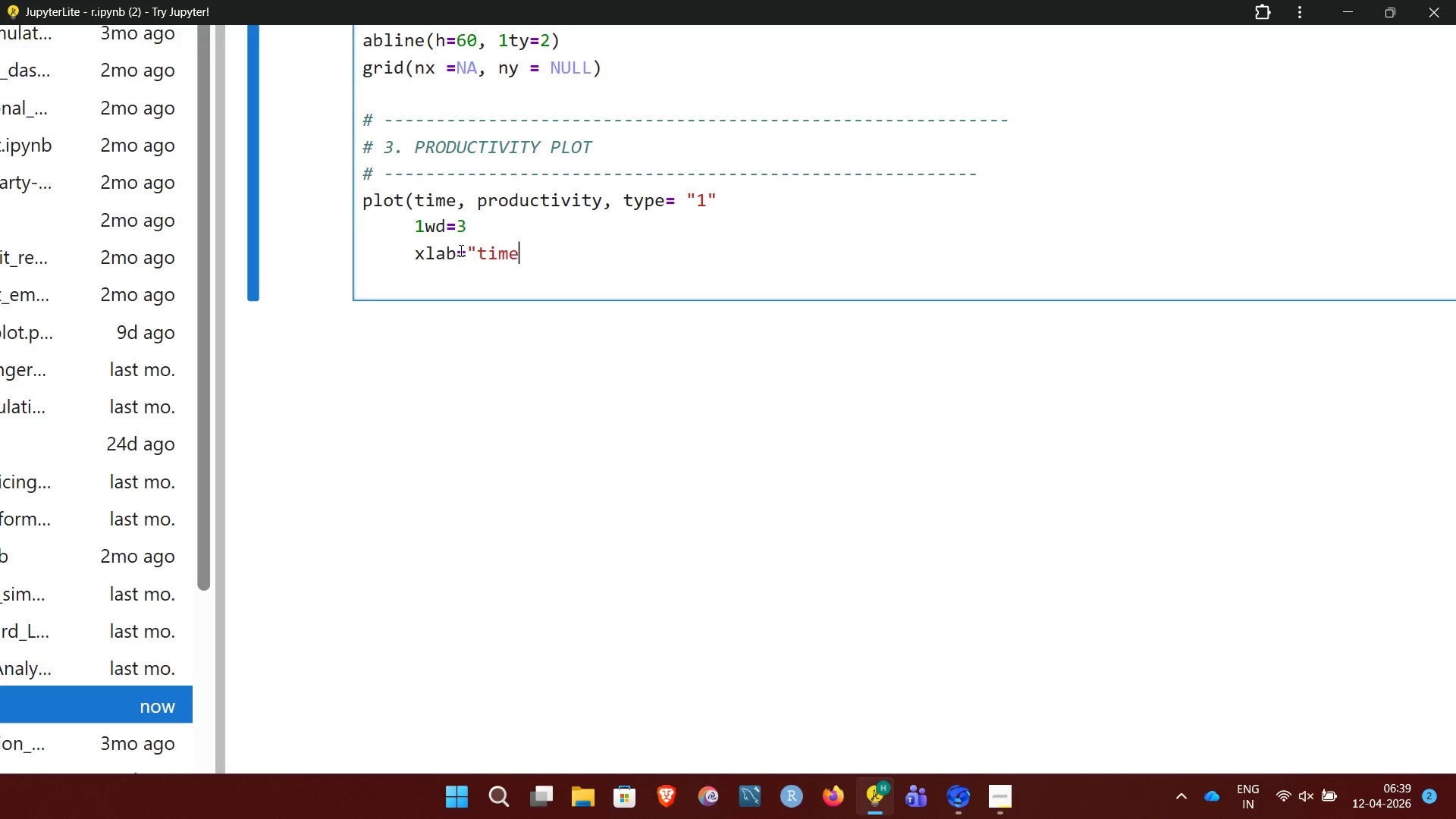 
type((hours)",)
 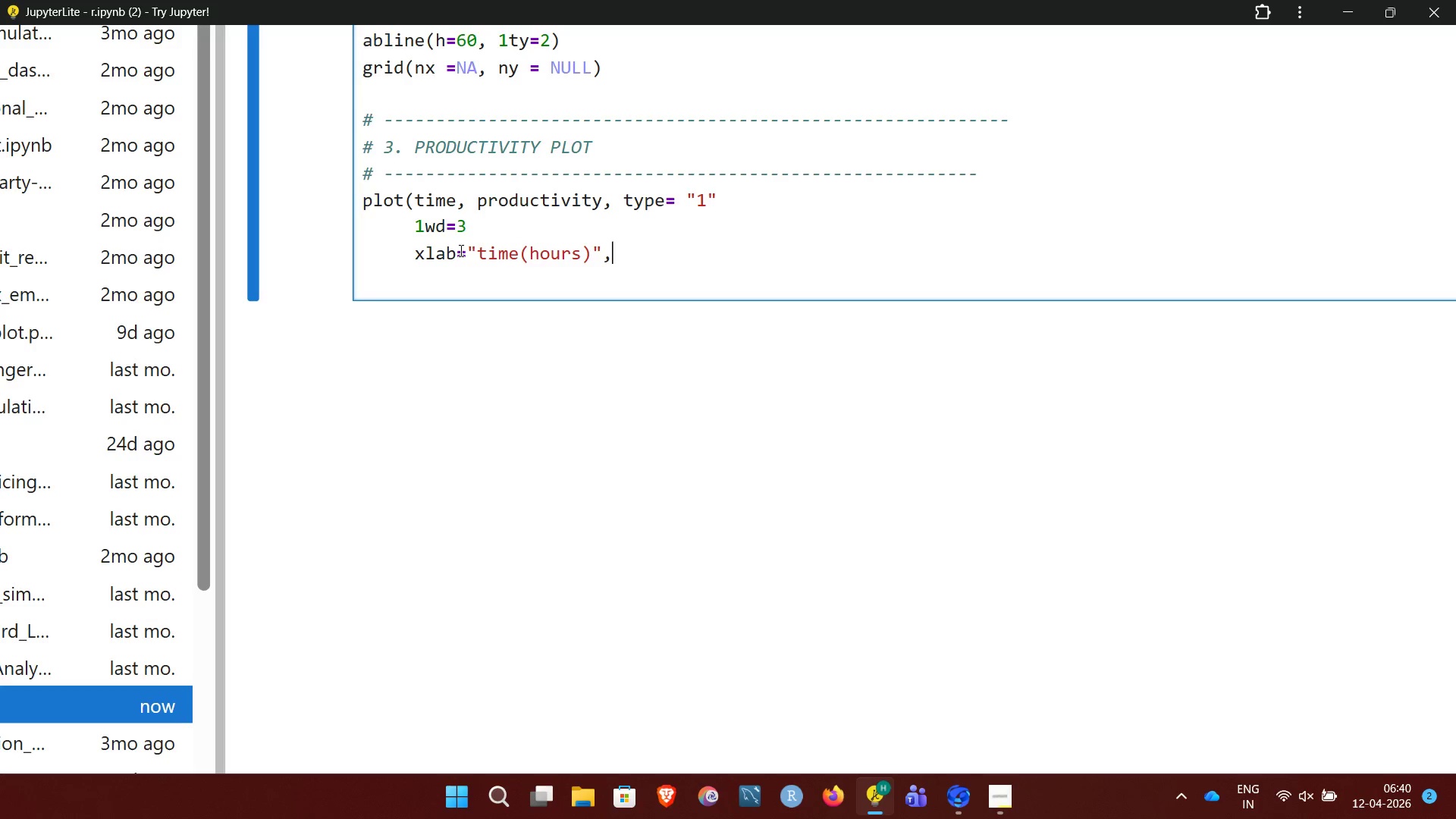 
key(Enter)
 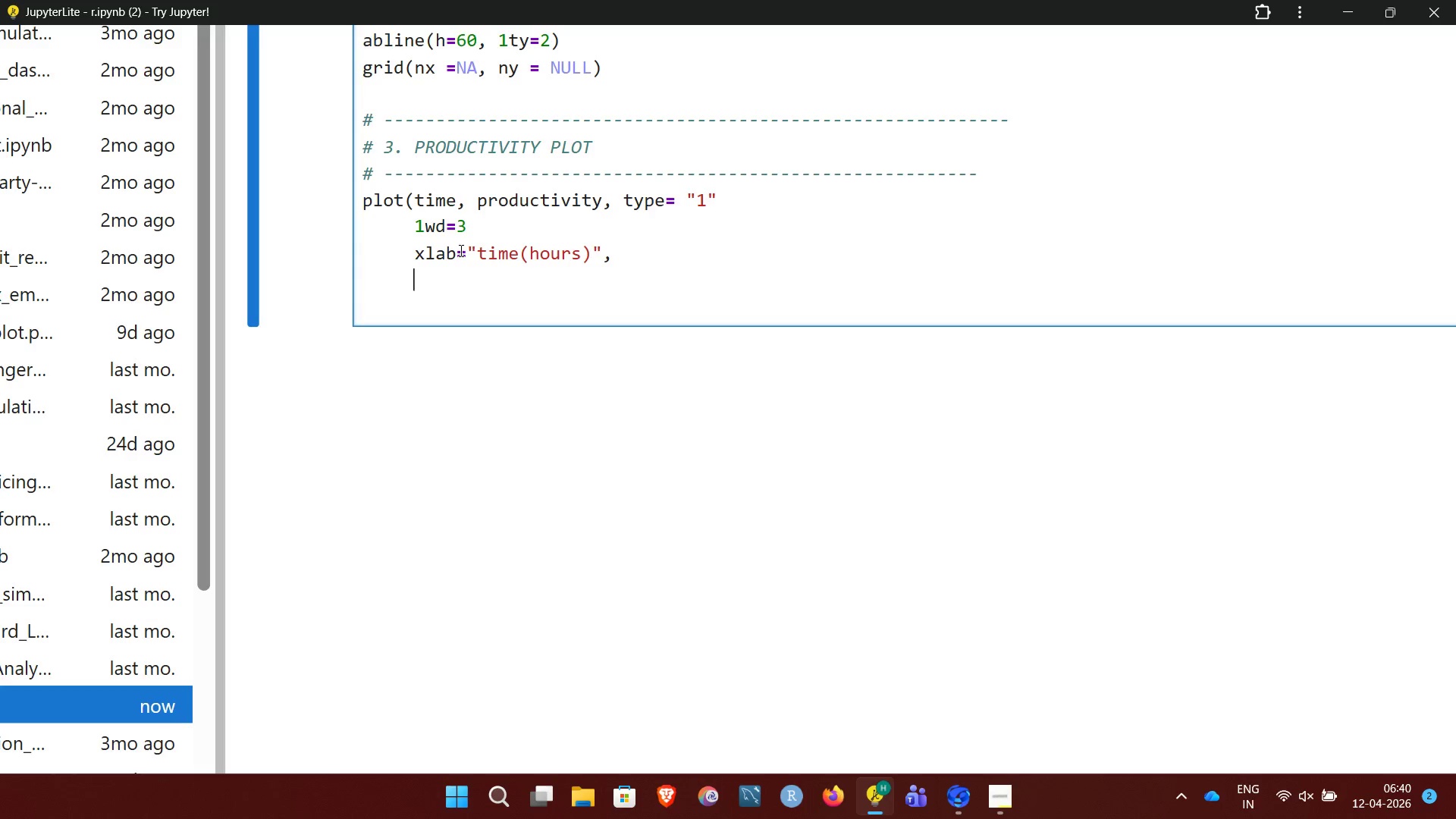 
wait(6.94)
 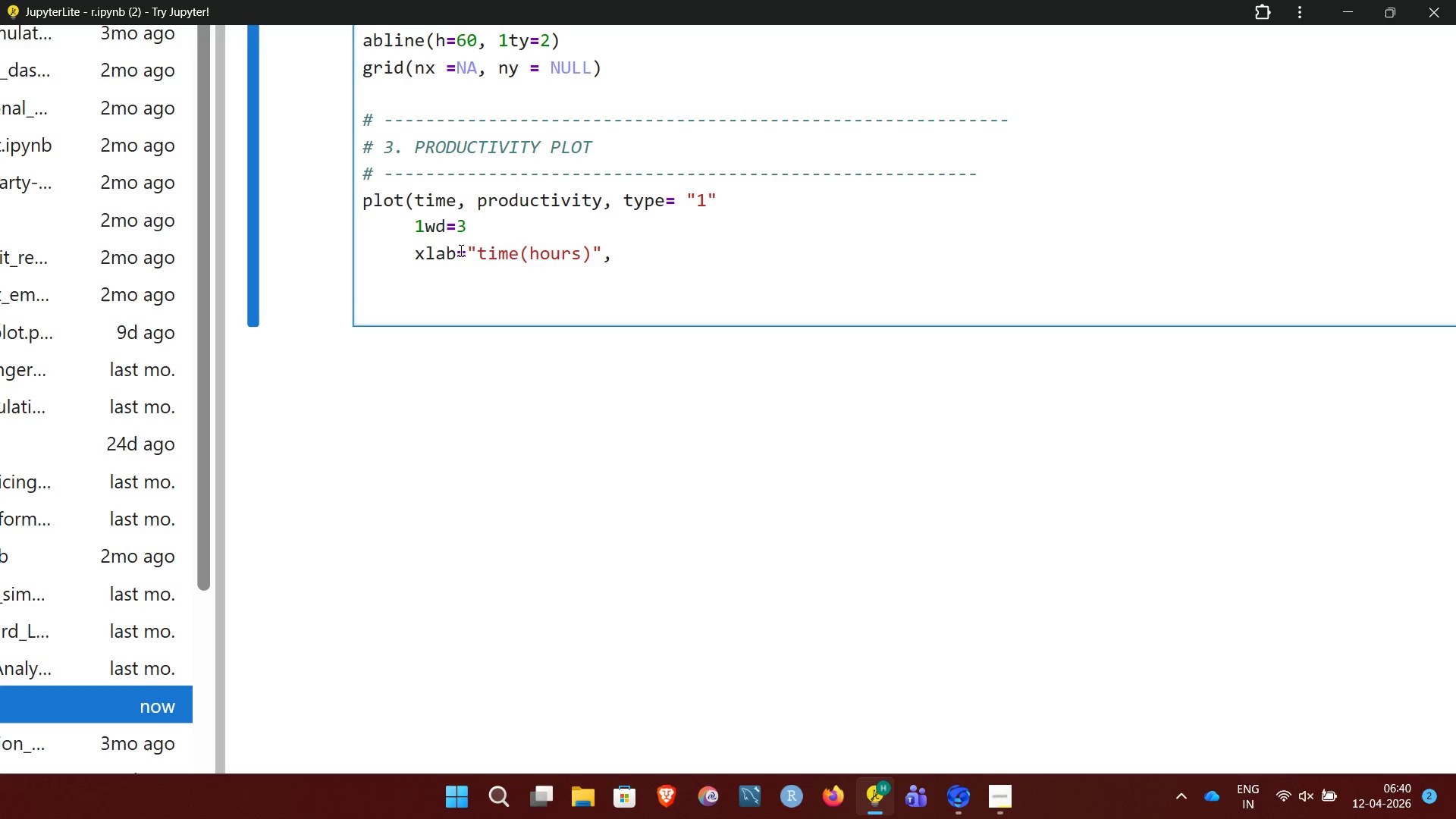 
type(ylab=)
 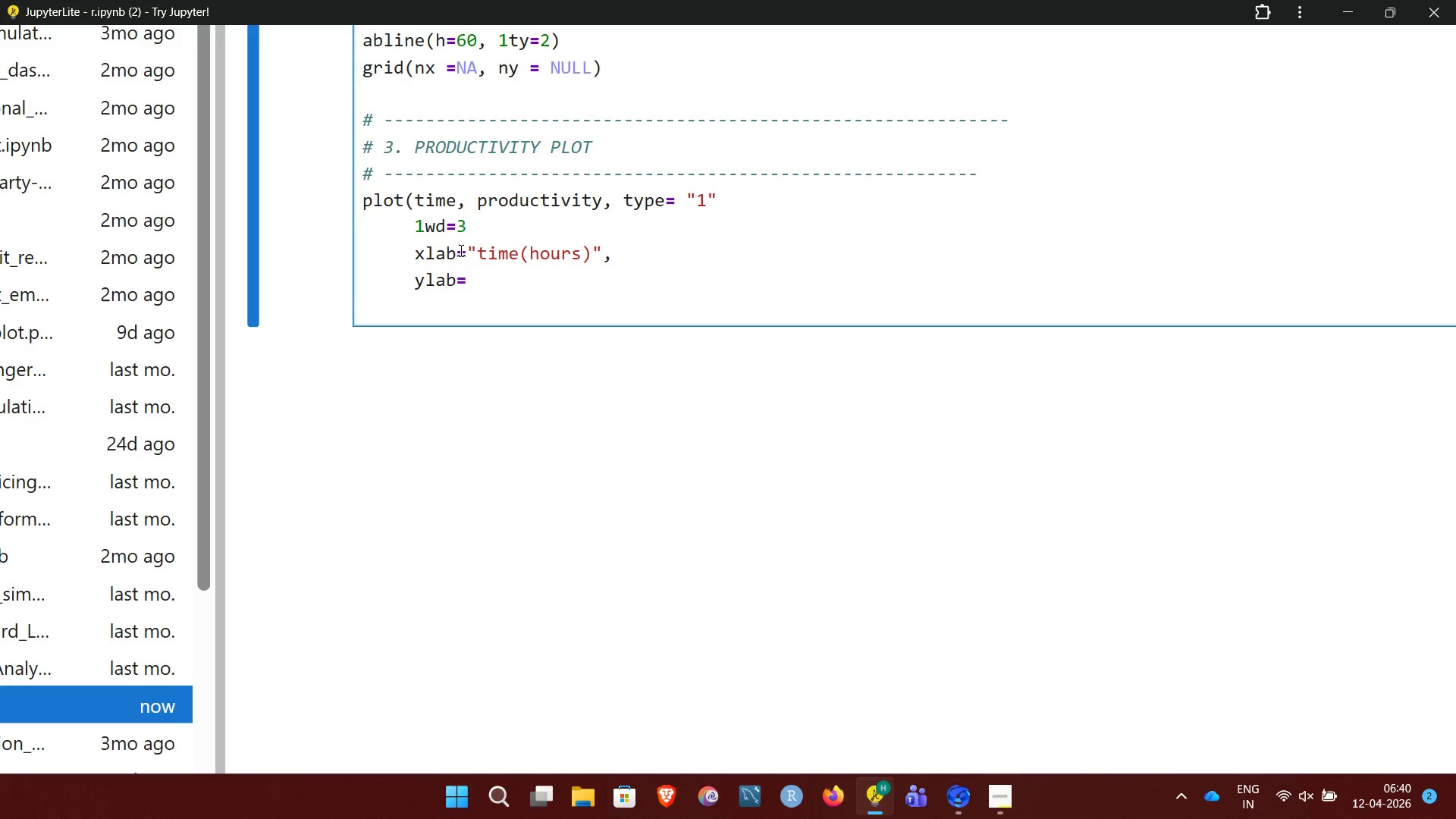 
wait(10.78)
 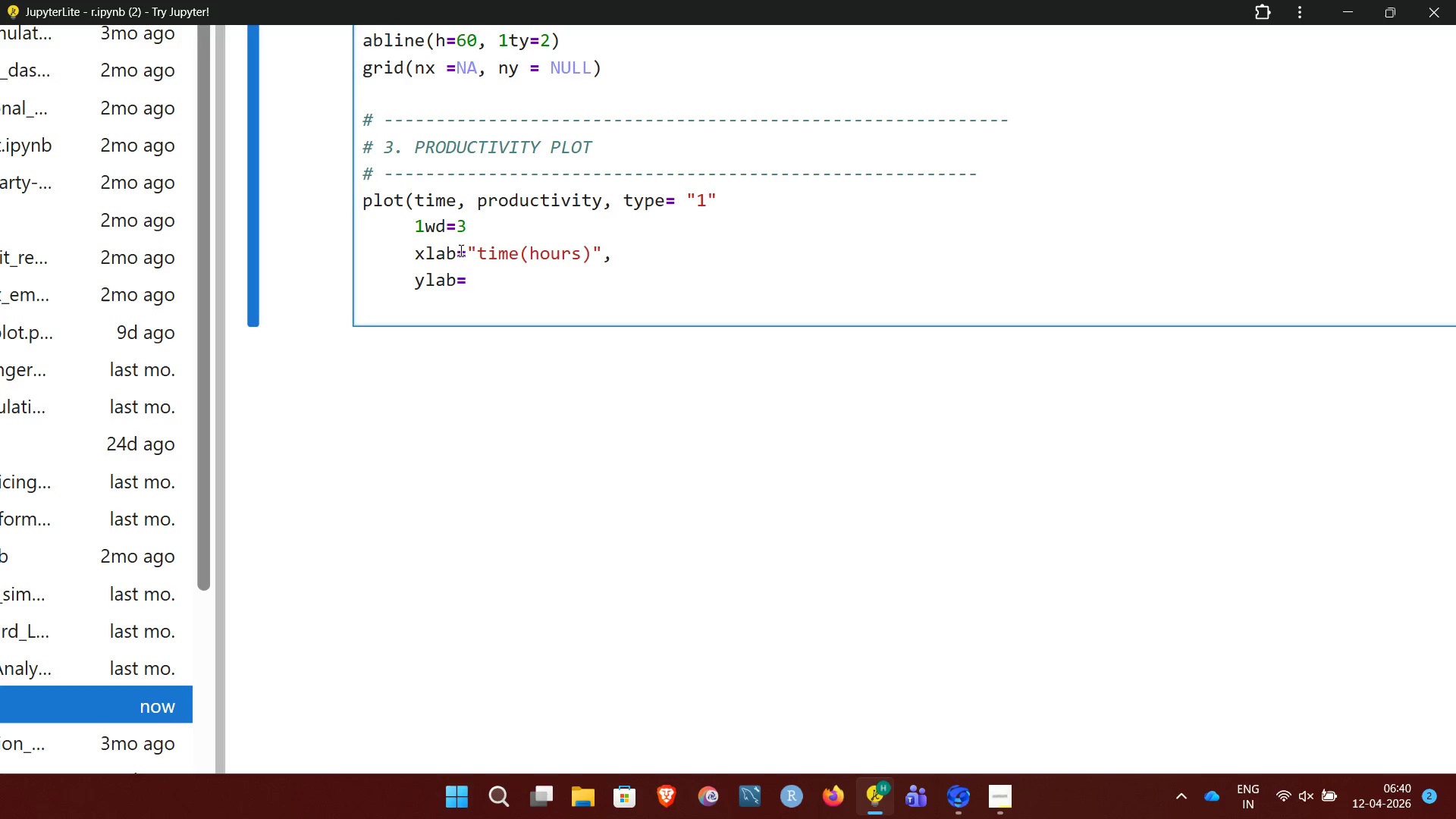 
type("priductivity)
 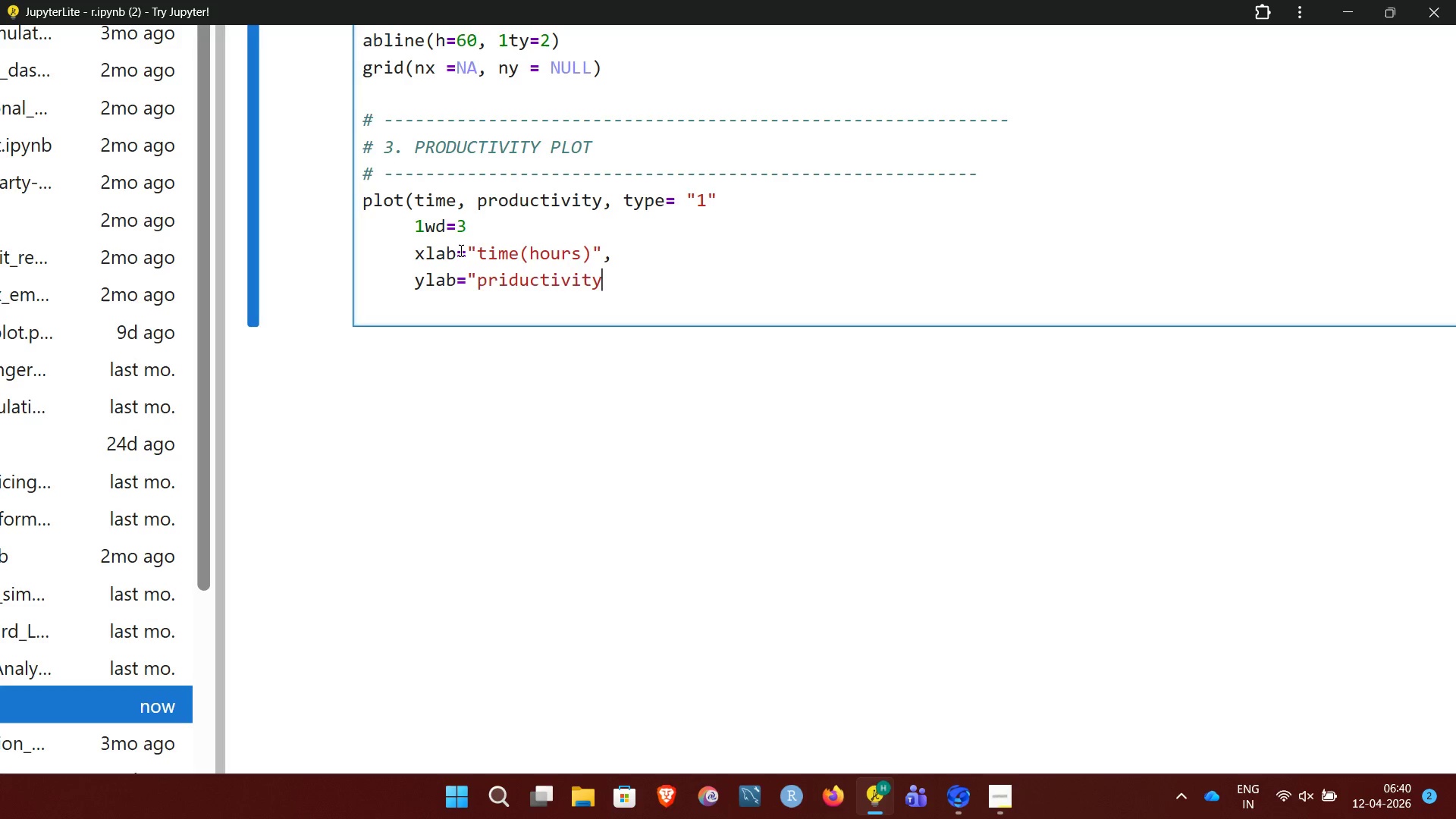 
hold_key(key=Space, duration=0.31)
 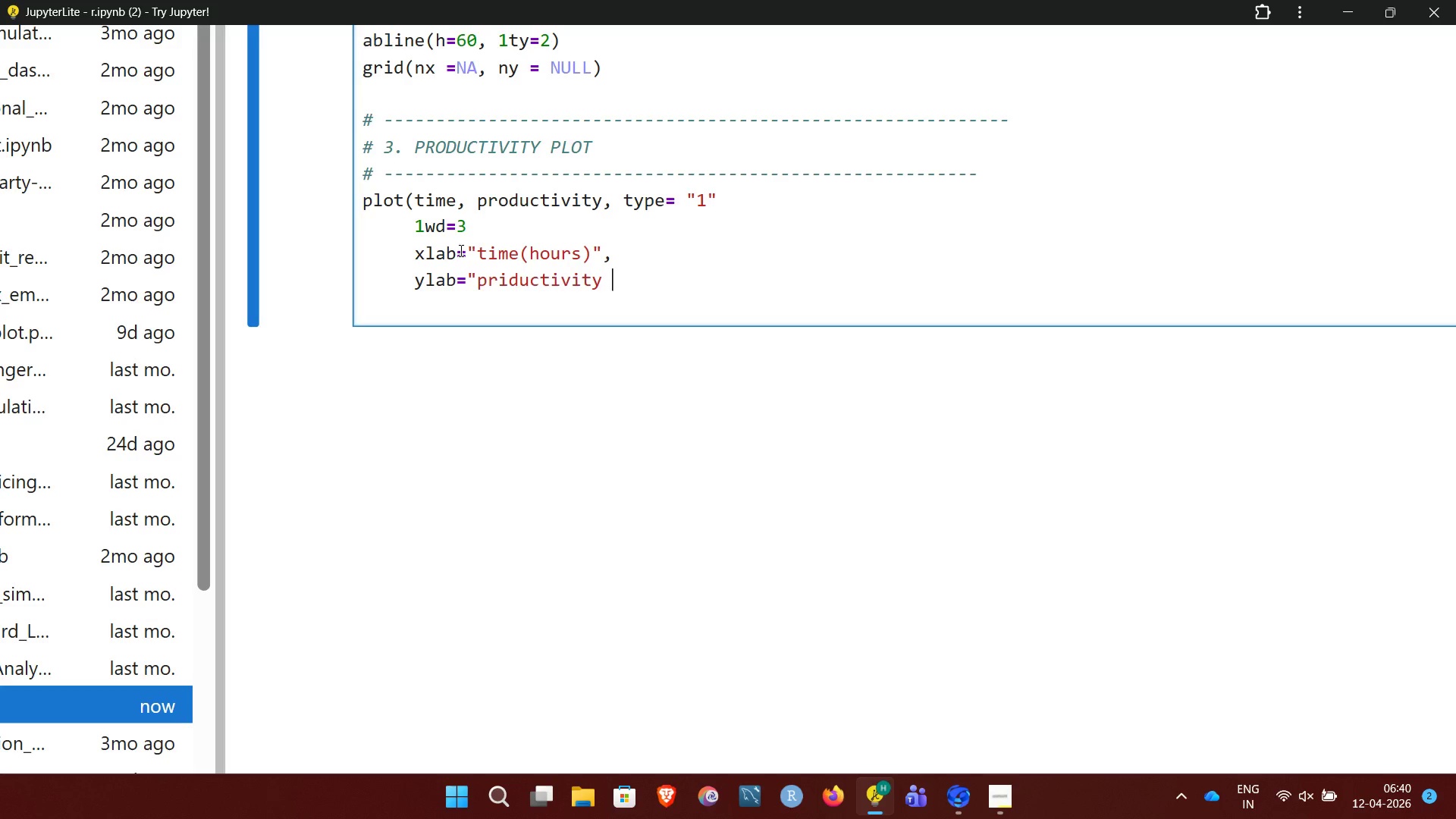 
type(score",)
 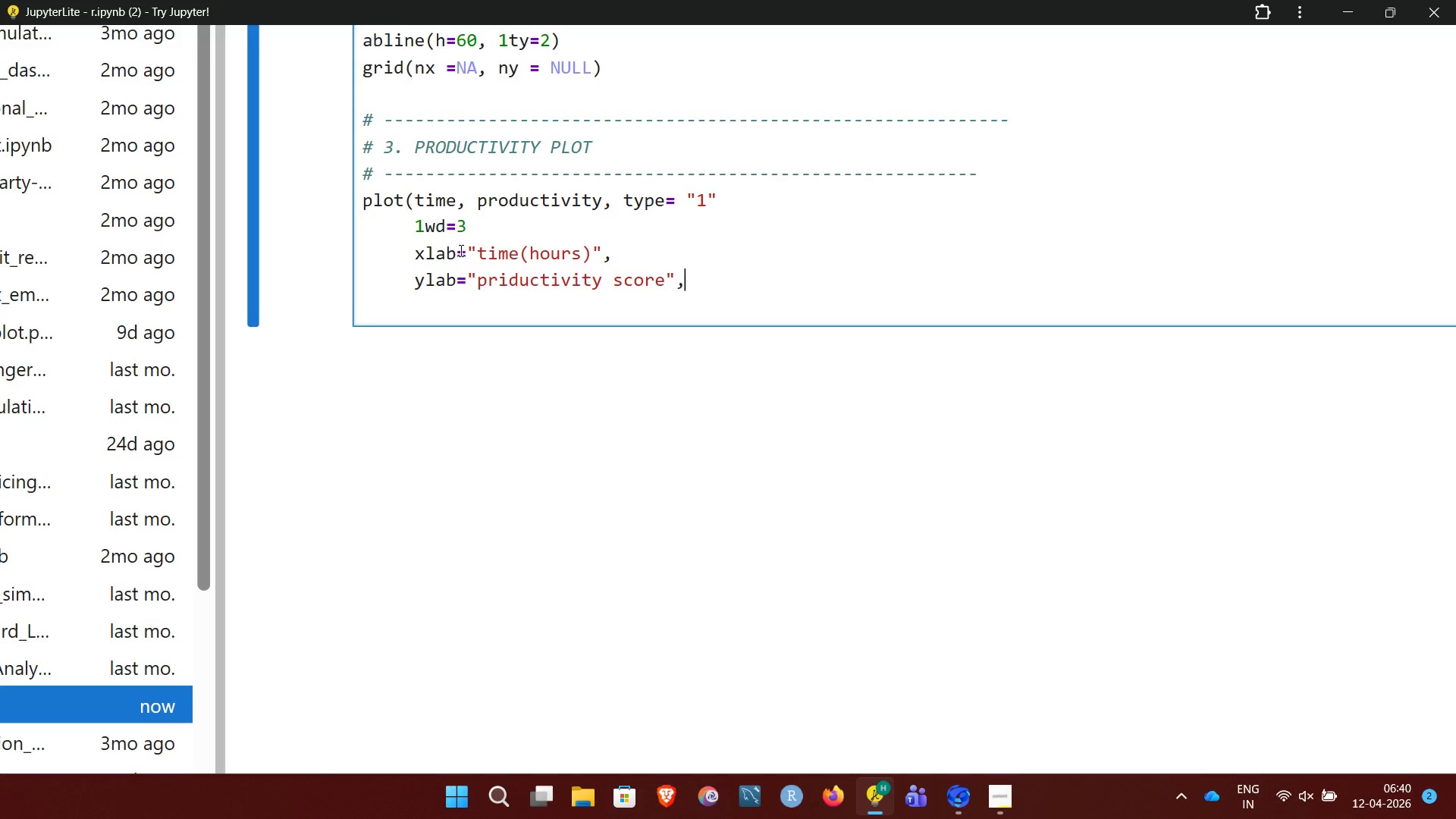 
key(Enter)
 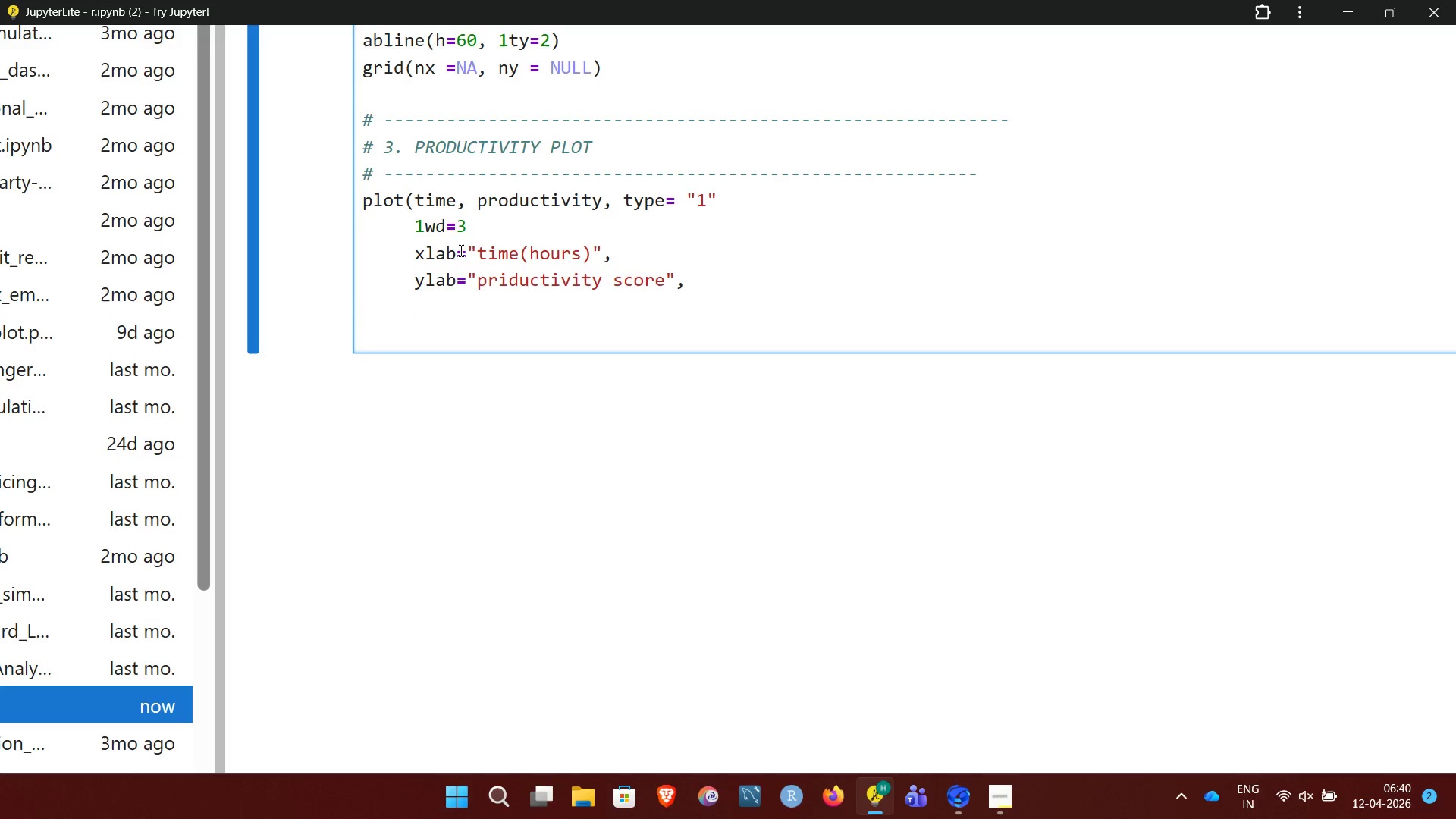 
wait(7.11)
 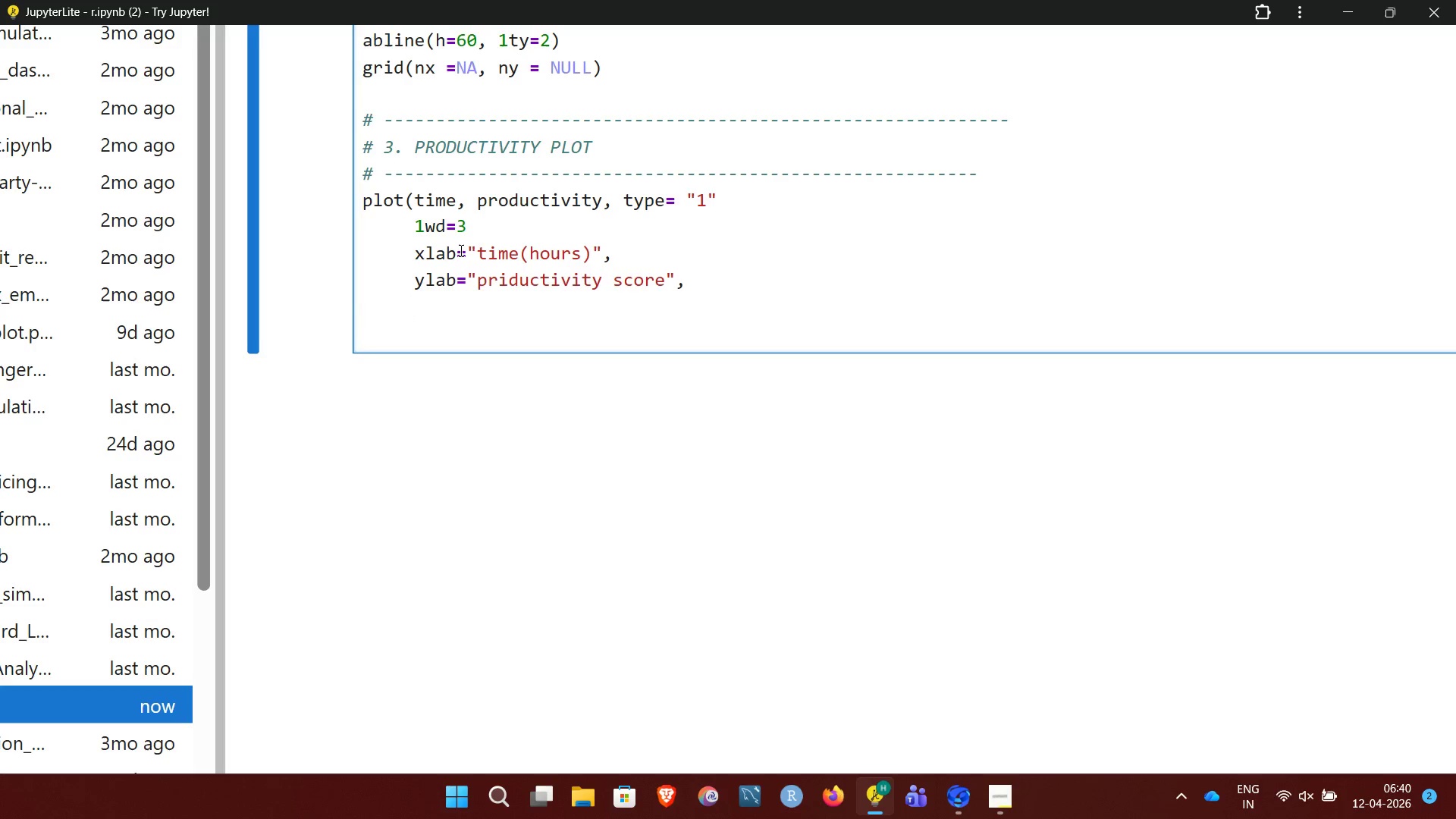 
type(main=)
 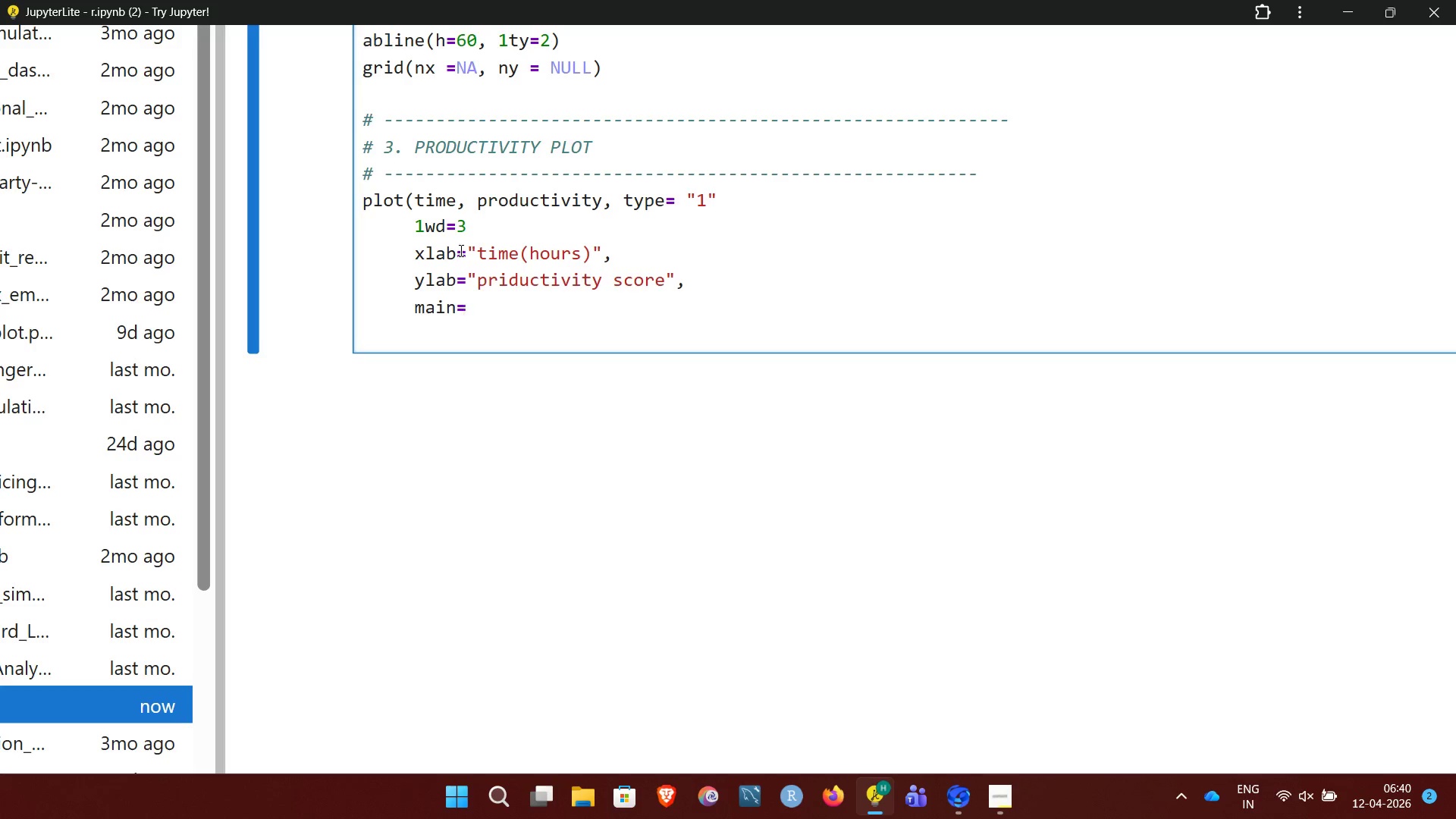 
hold_key(key=Space, duration=0.59)
 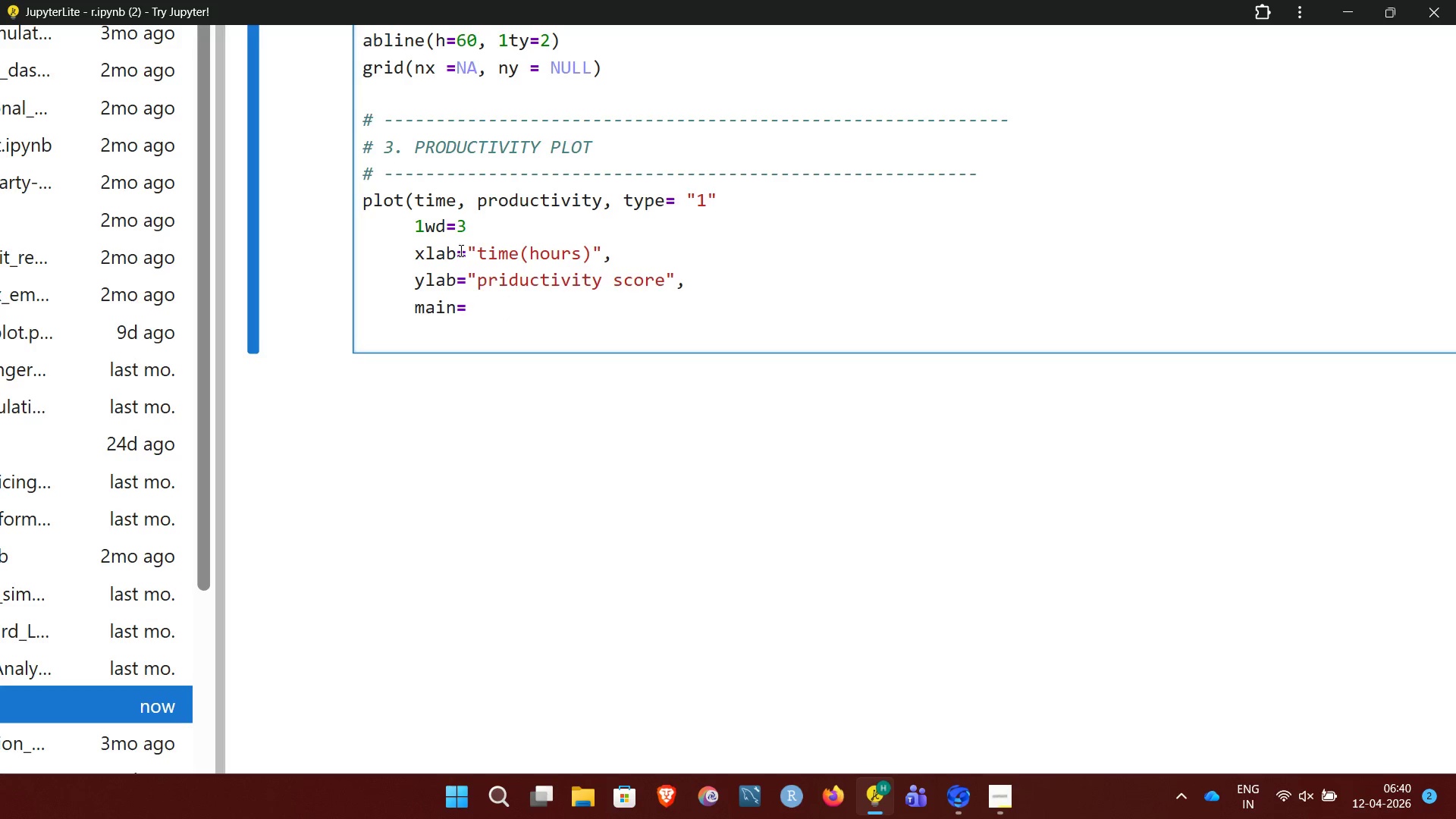 
key(Backspace)
 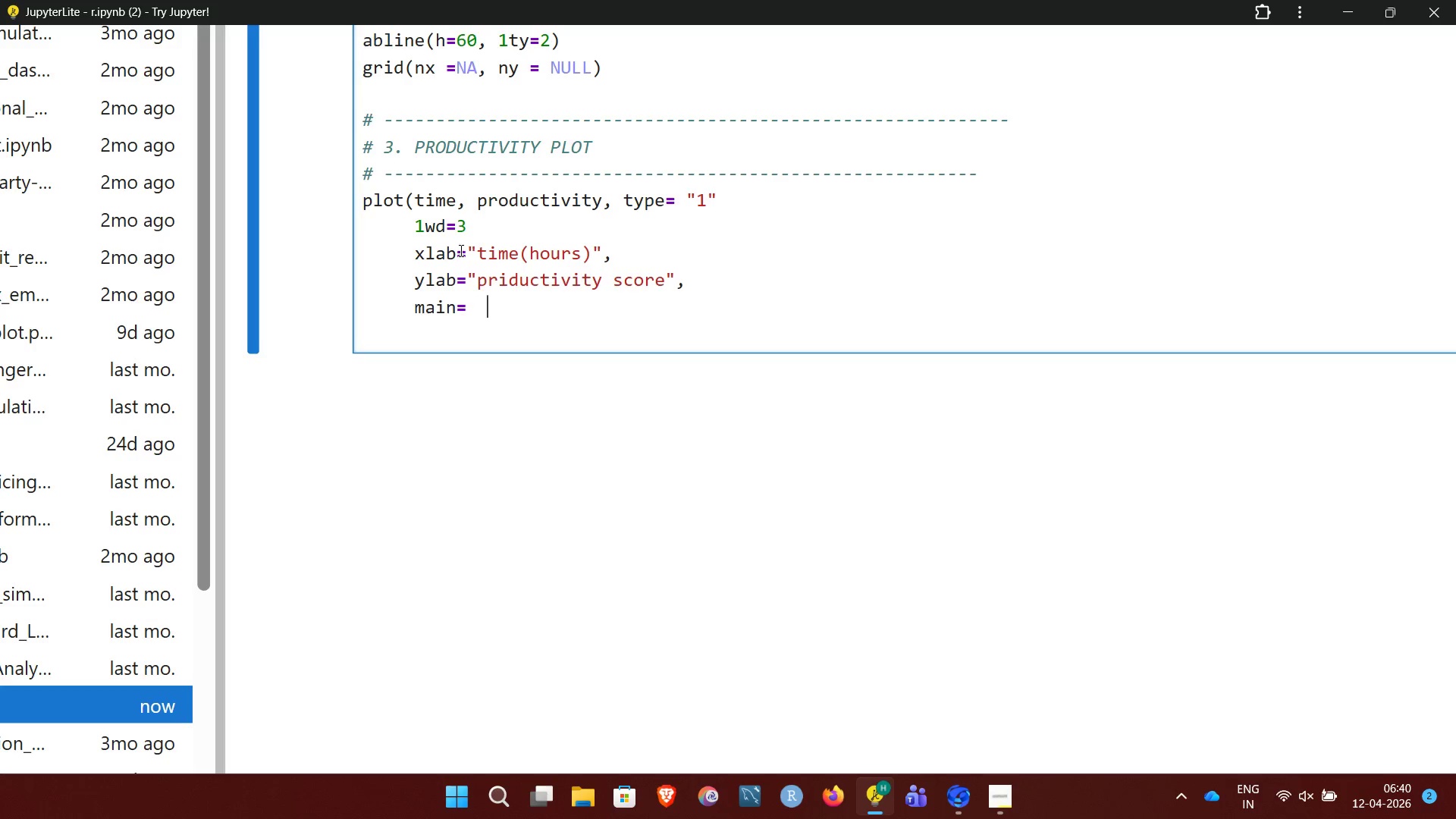 
key(Backspace)
 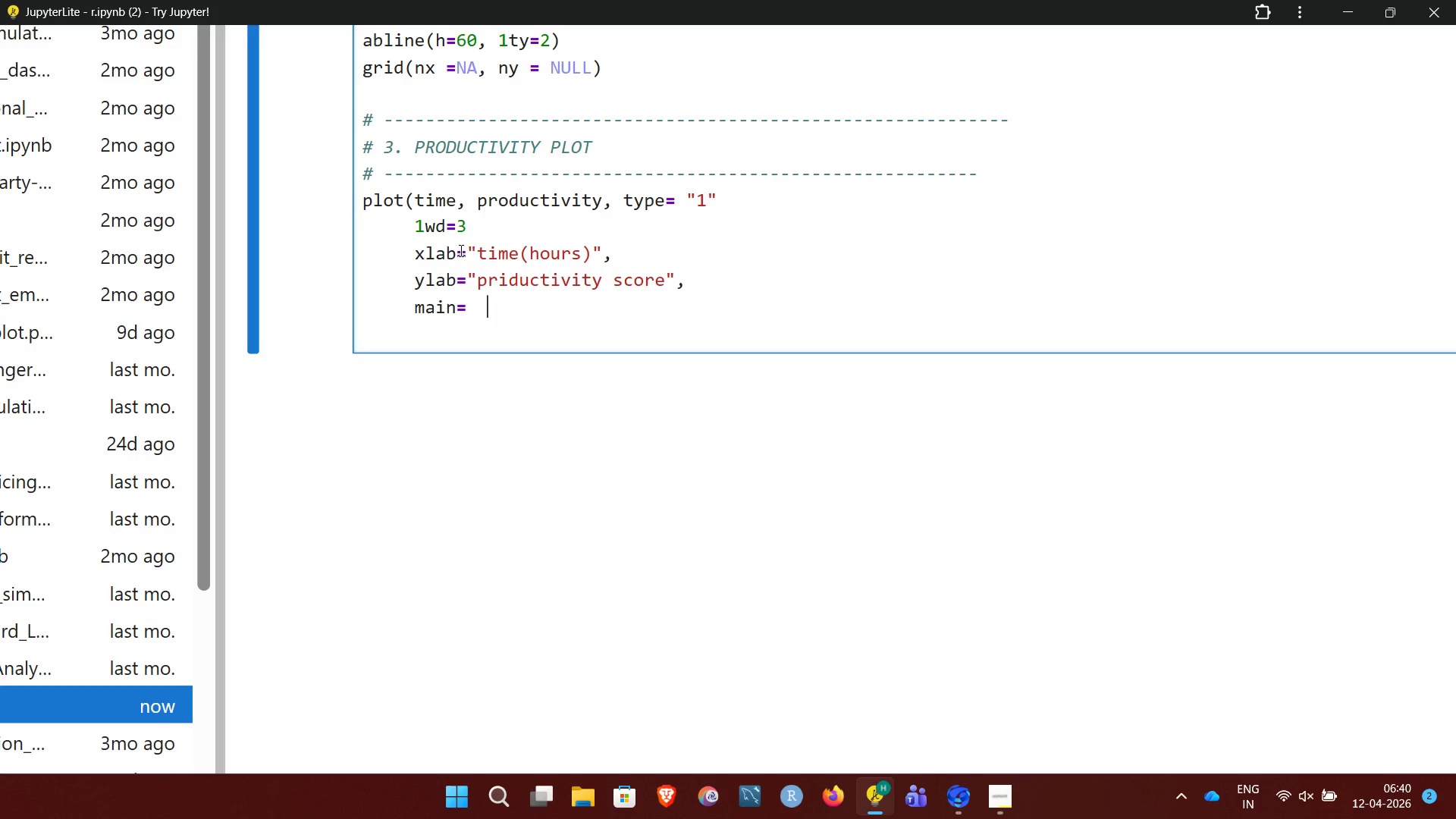 
key(Backspace)
 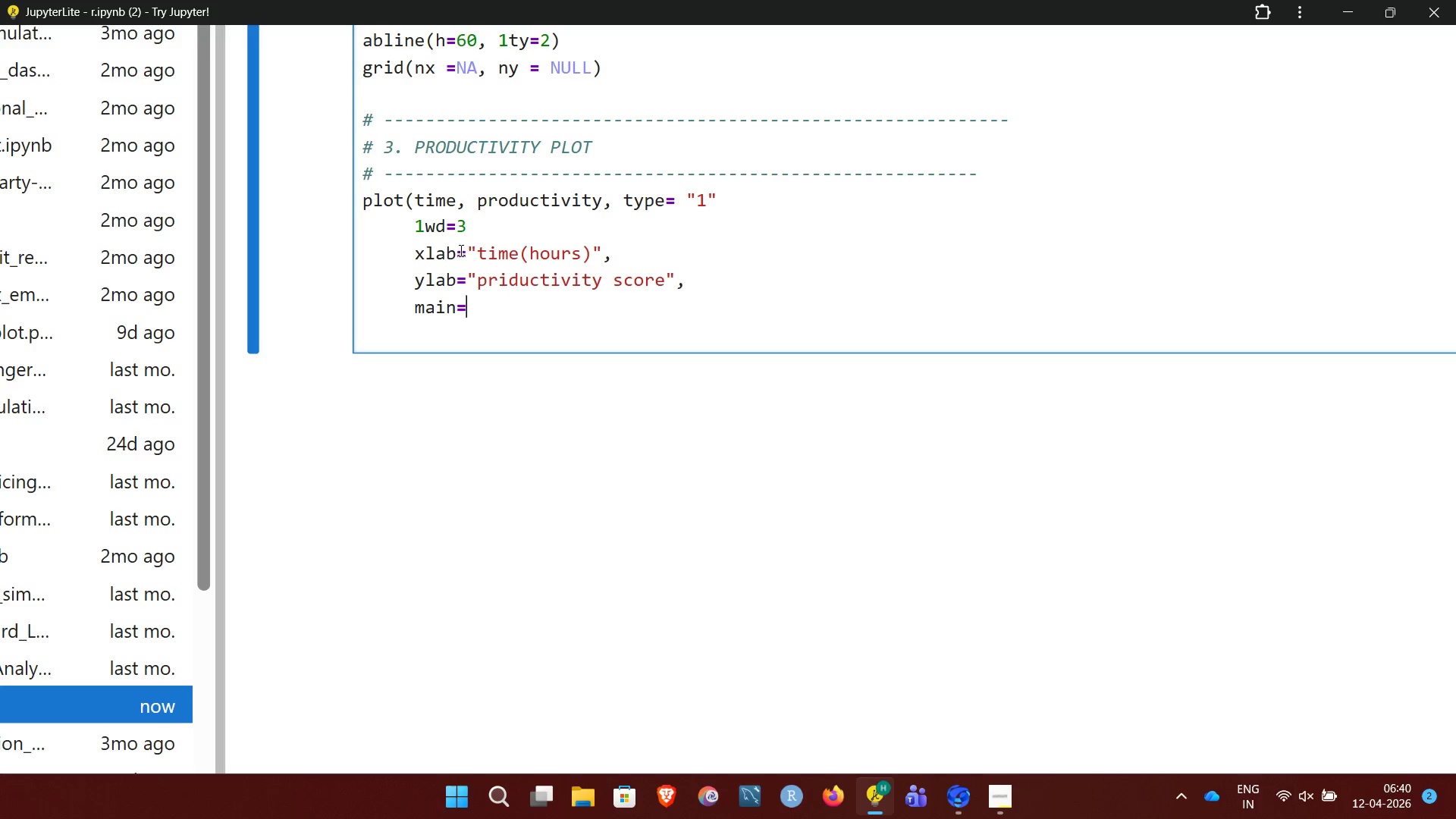 
key(Backspace)
 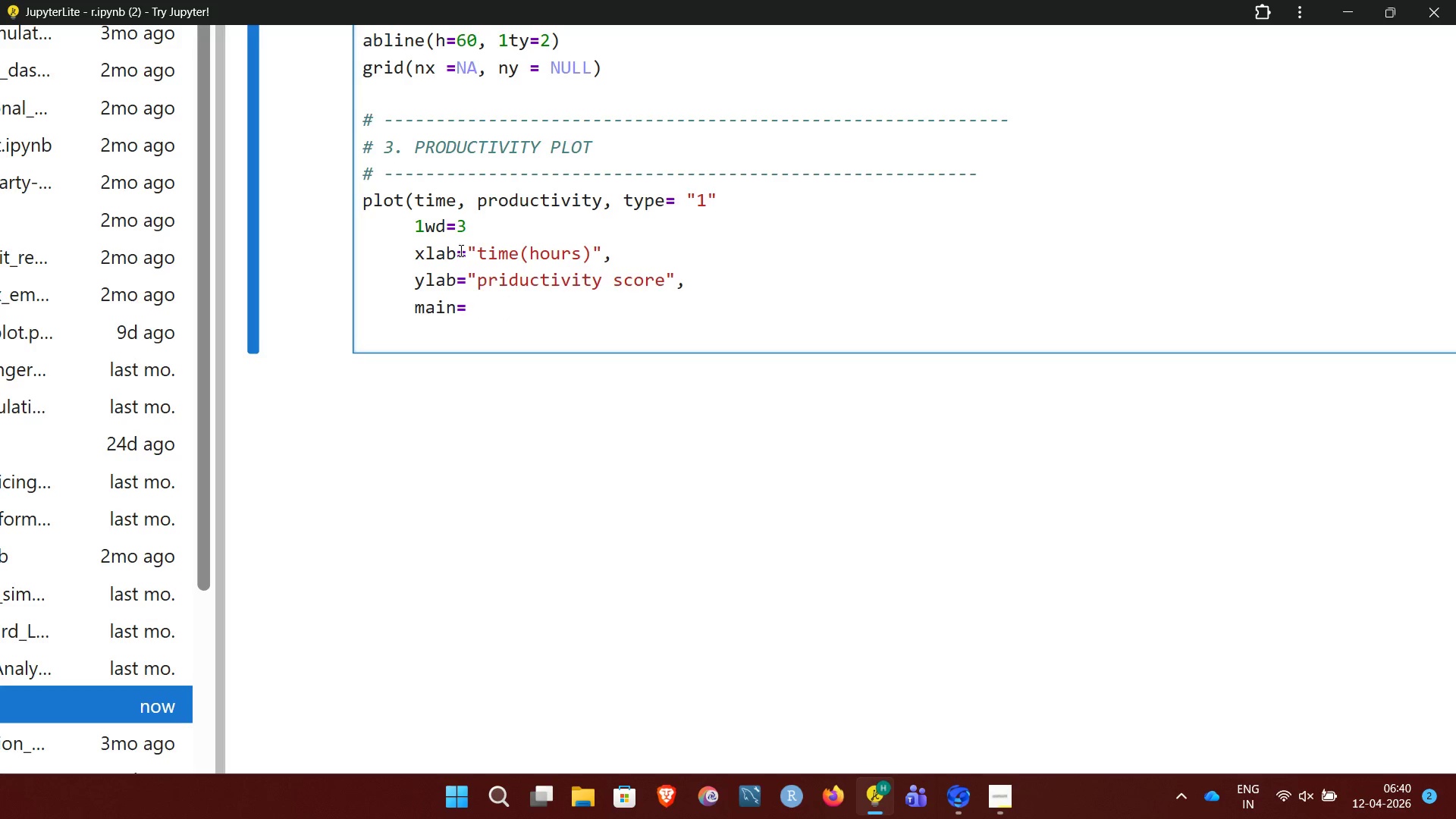 
key(Shift+Quote)
 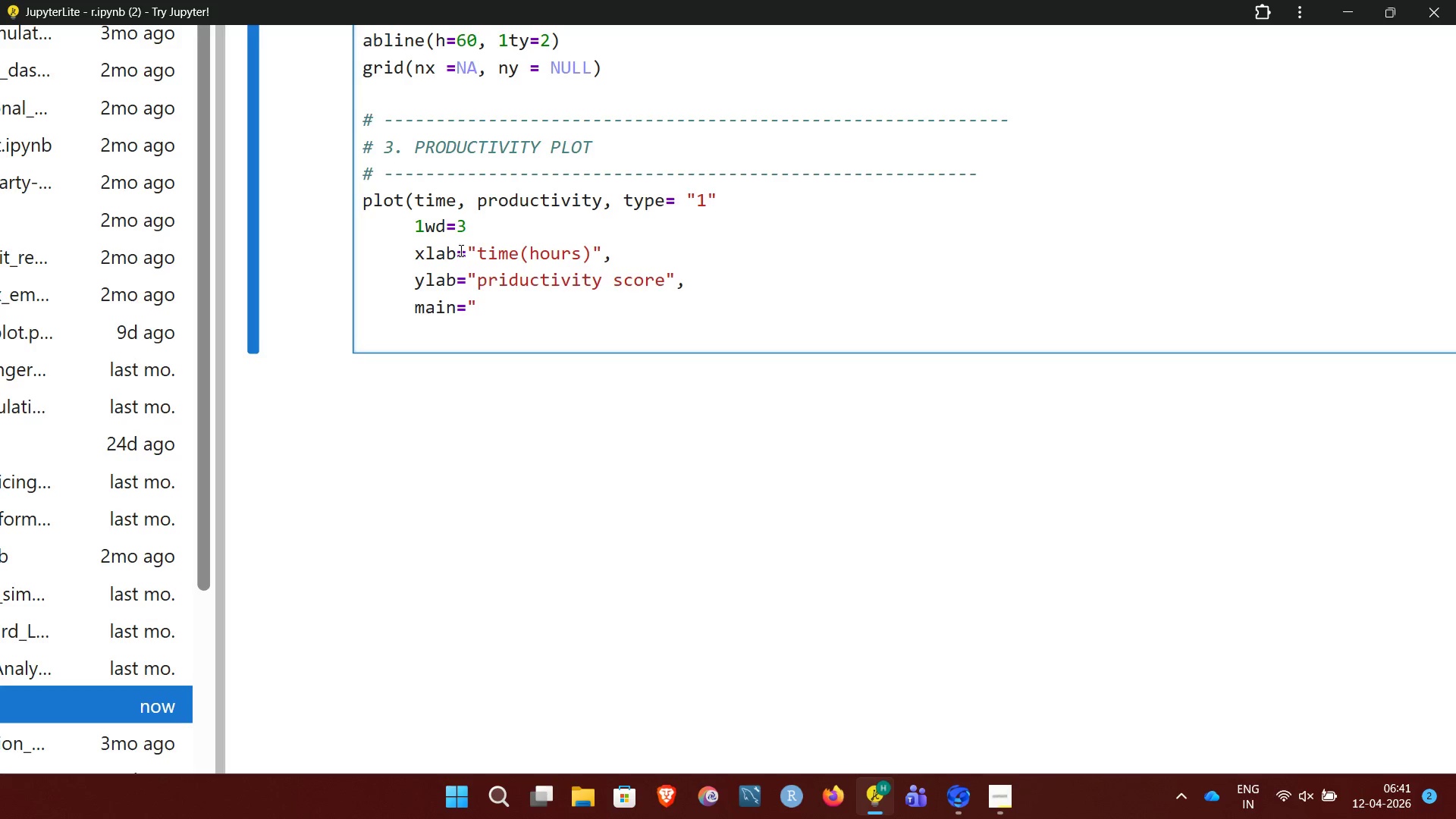 
type(productivity)
 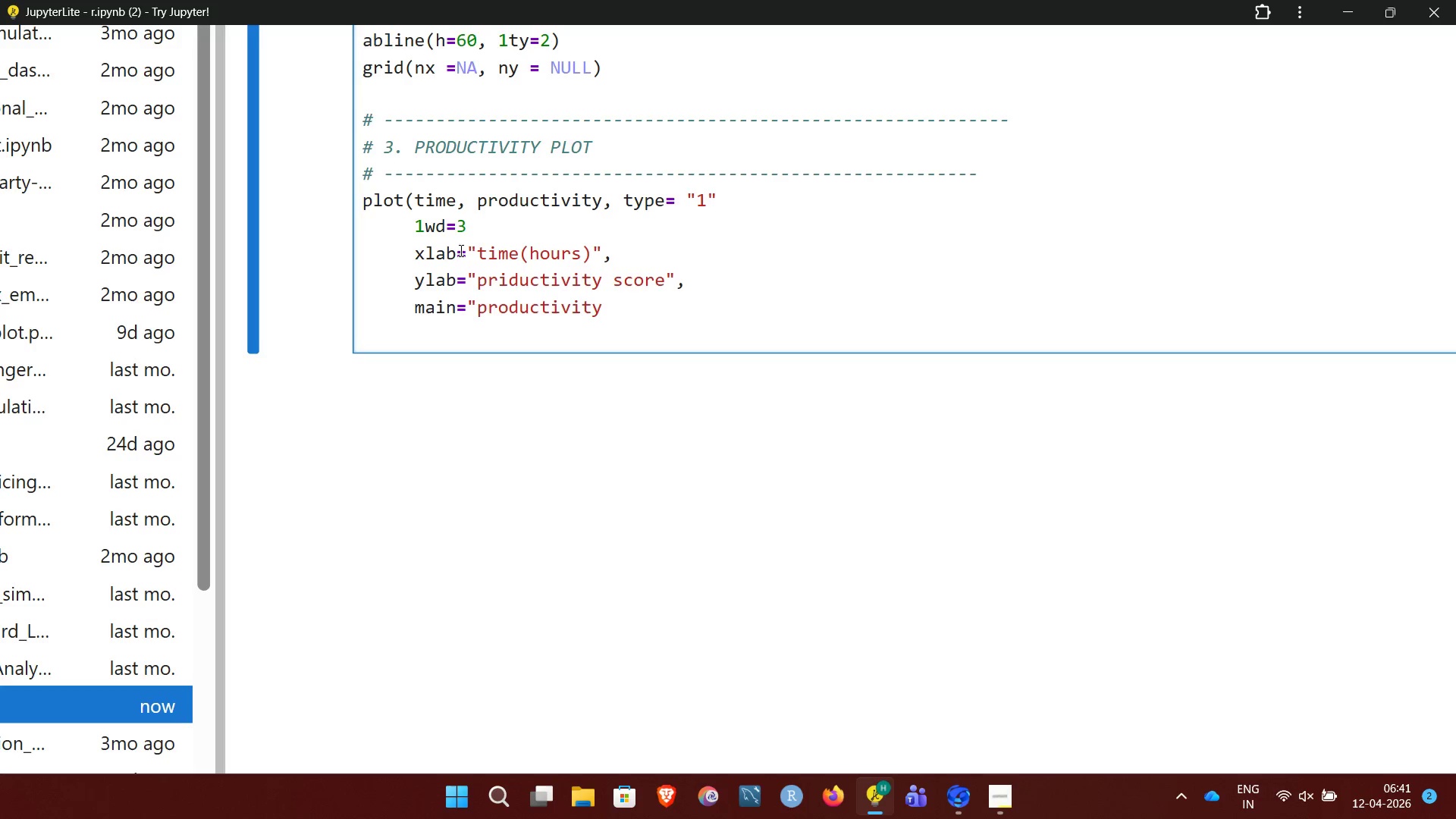 
wait(7.28)
 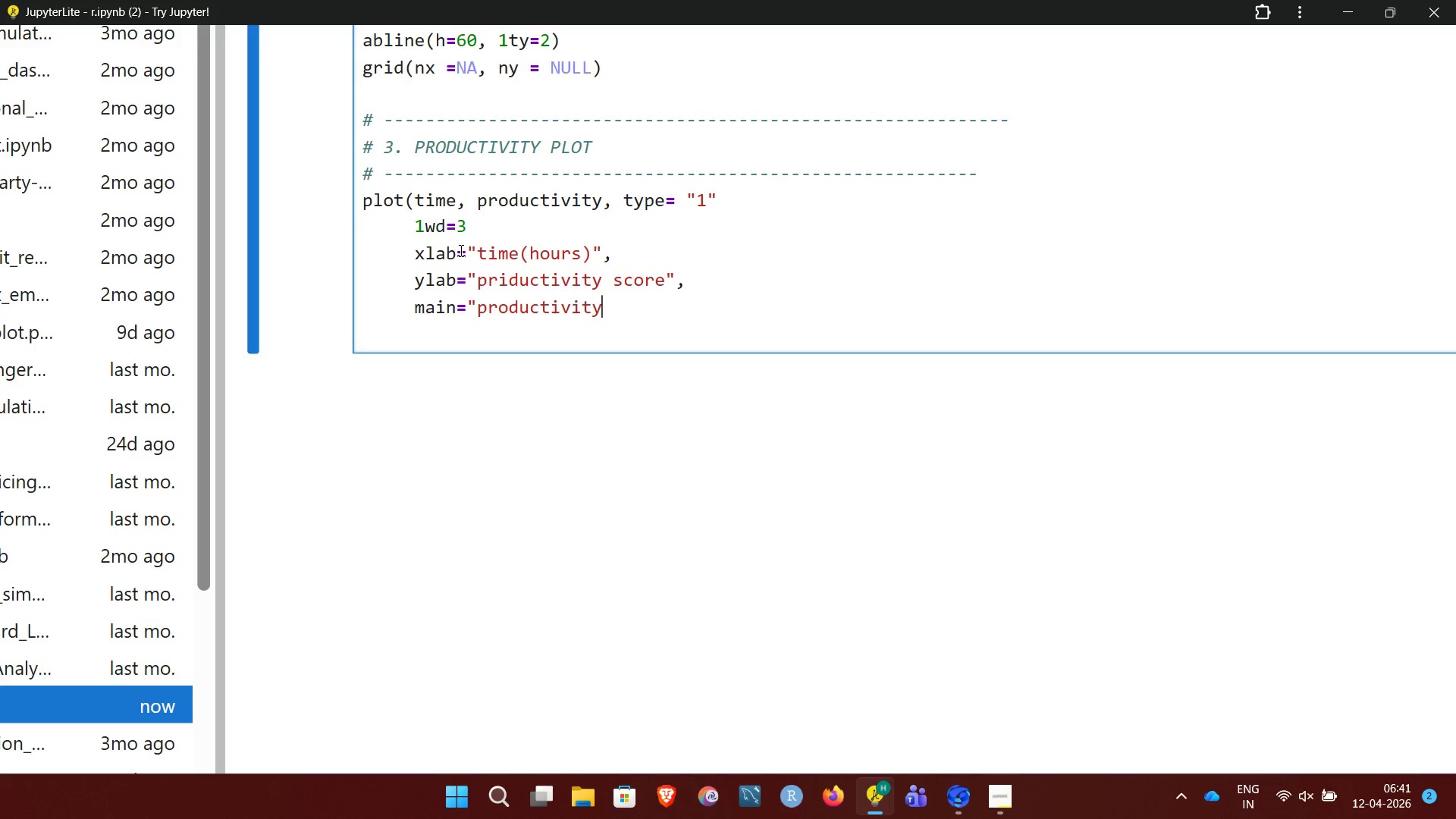 
type( trend over day)
 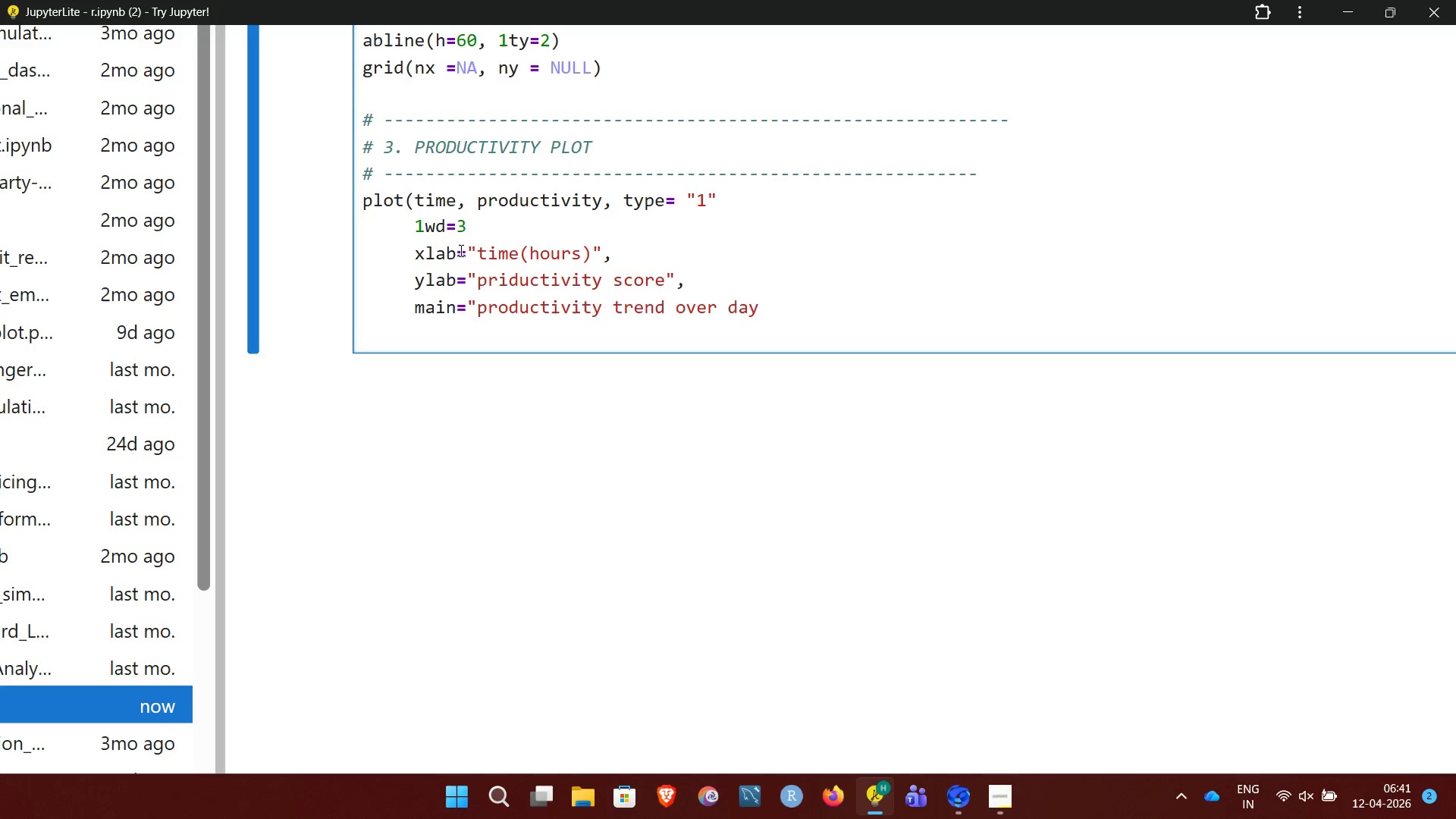 
key(Shift+Quote)
 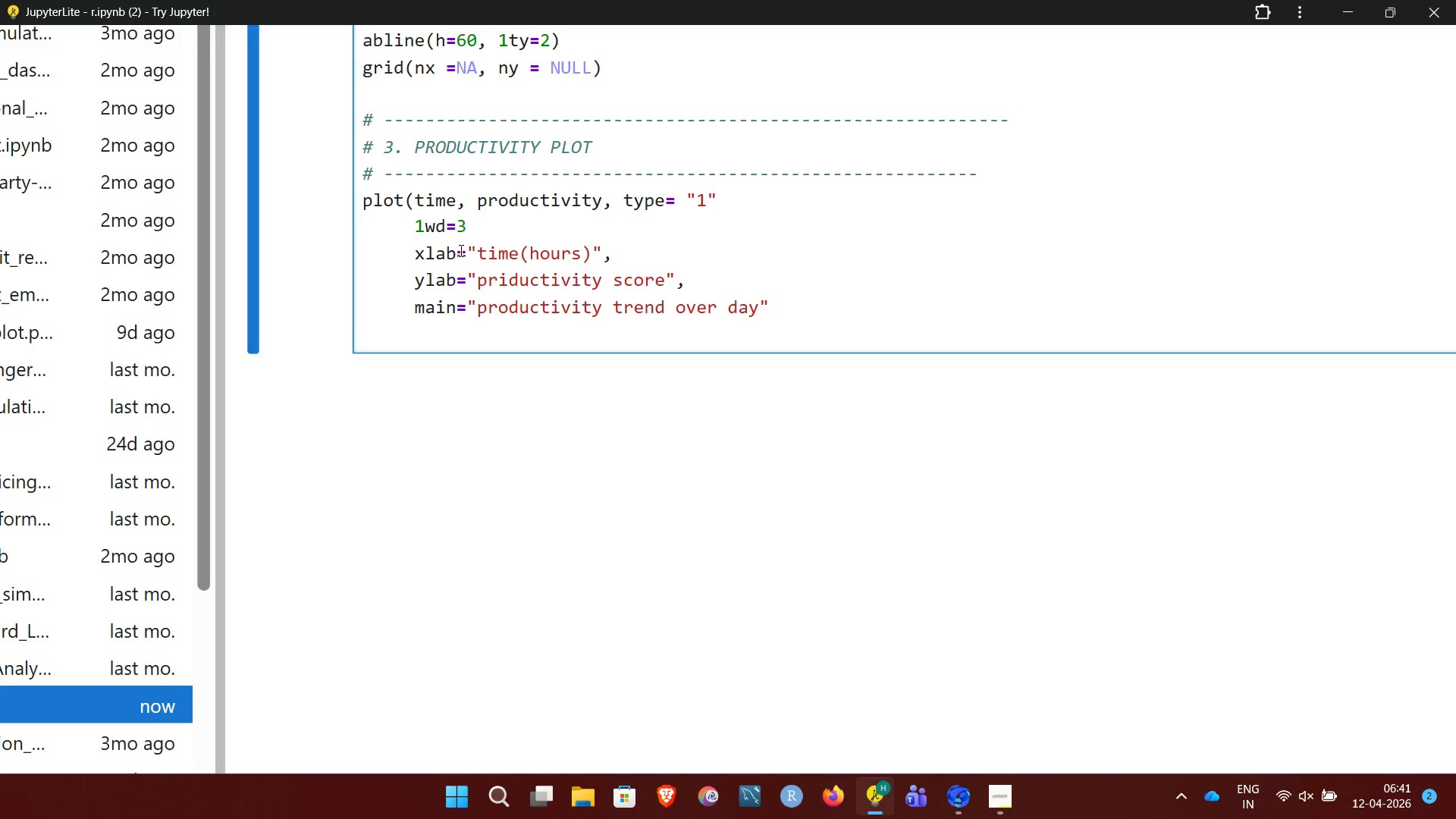 
key(Comma)
 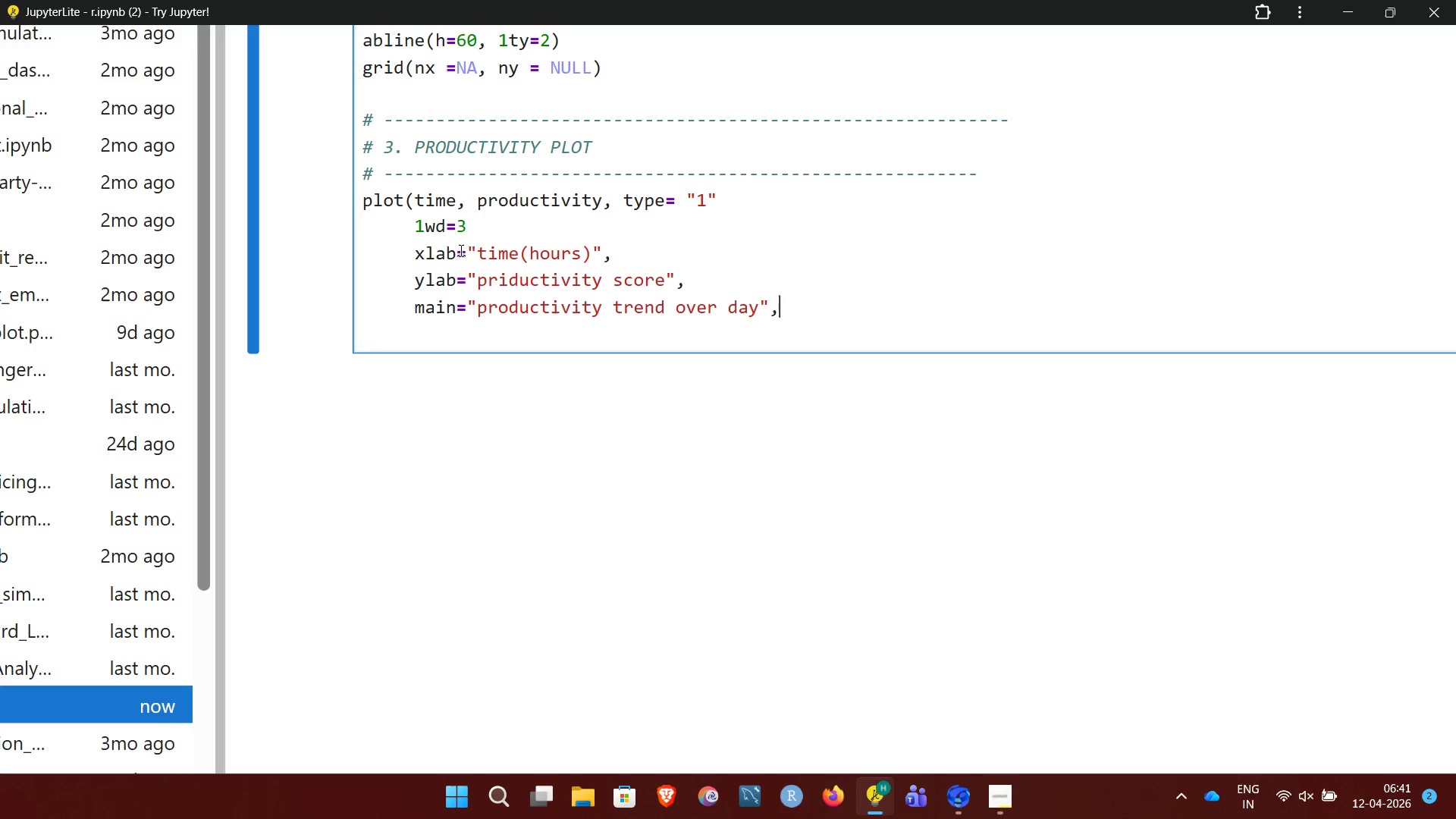 
key(Enter)
 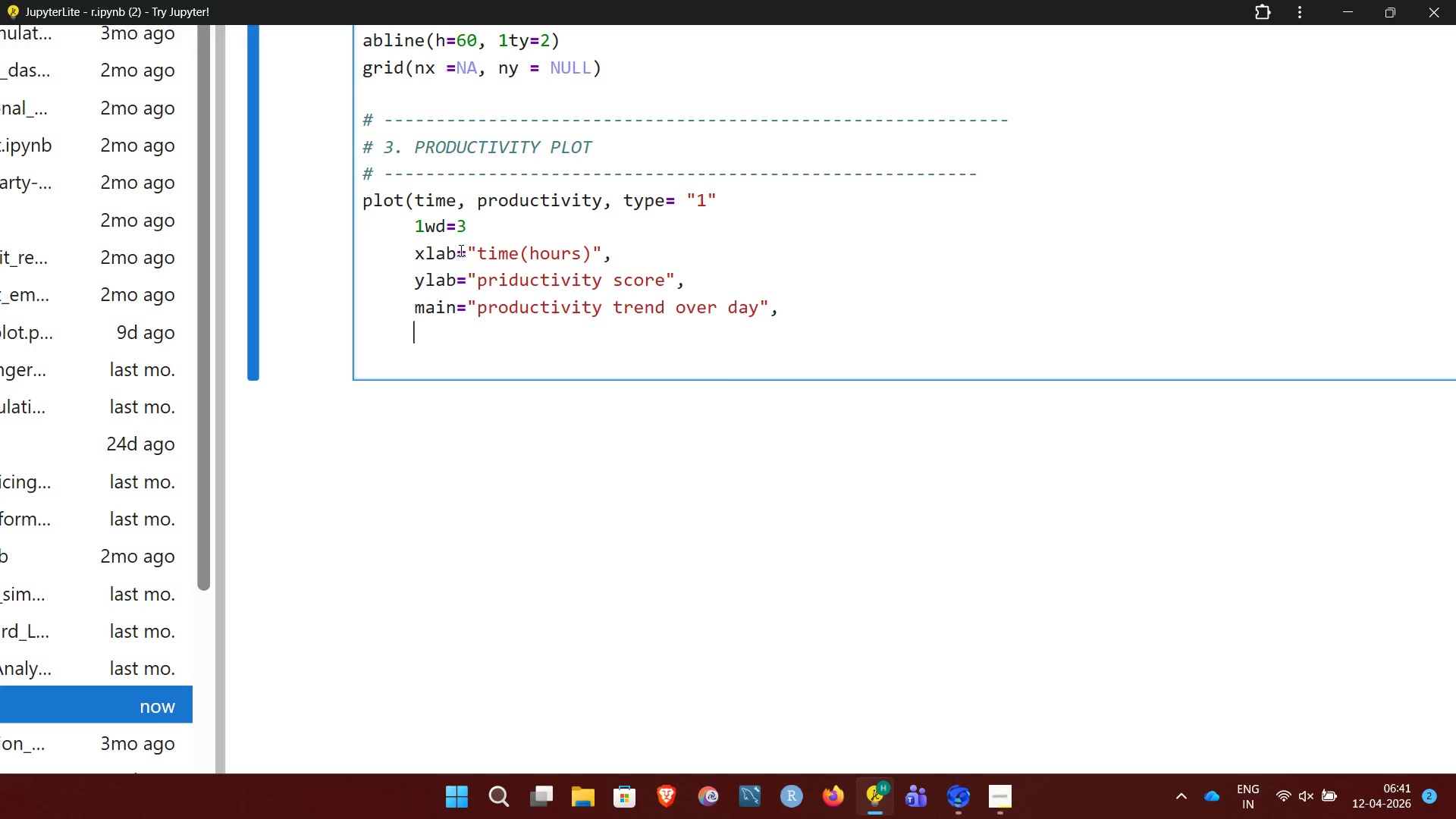 
type(ylim=c)
 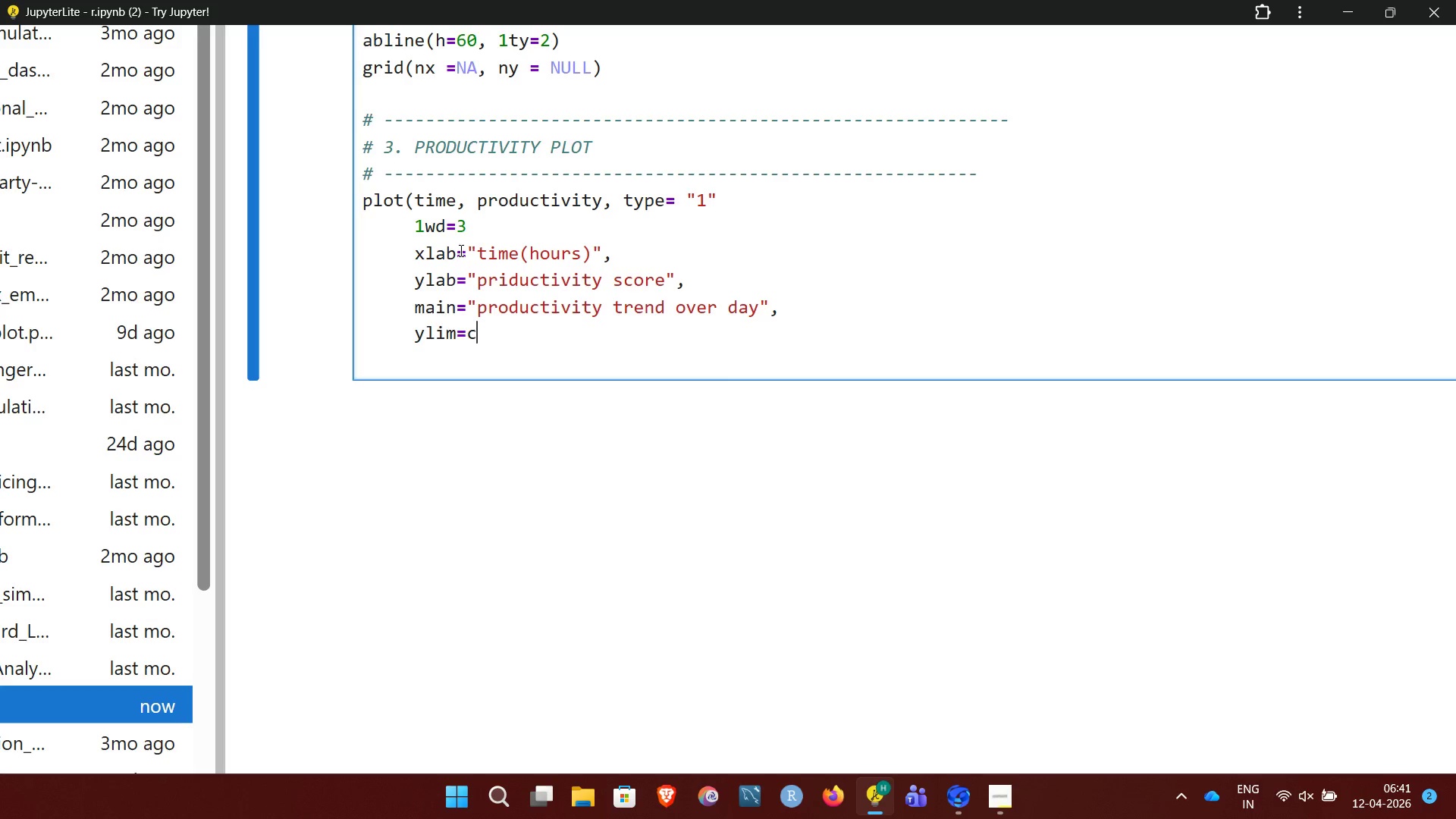 
type((0,100)
 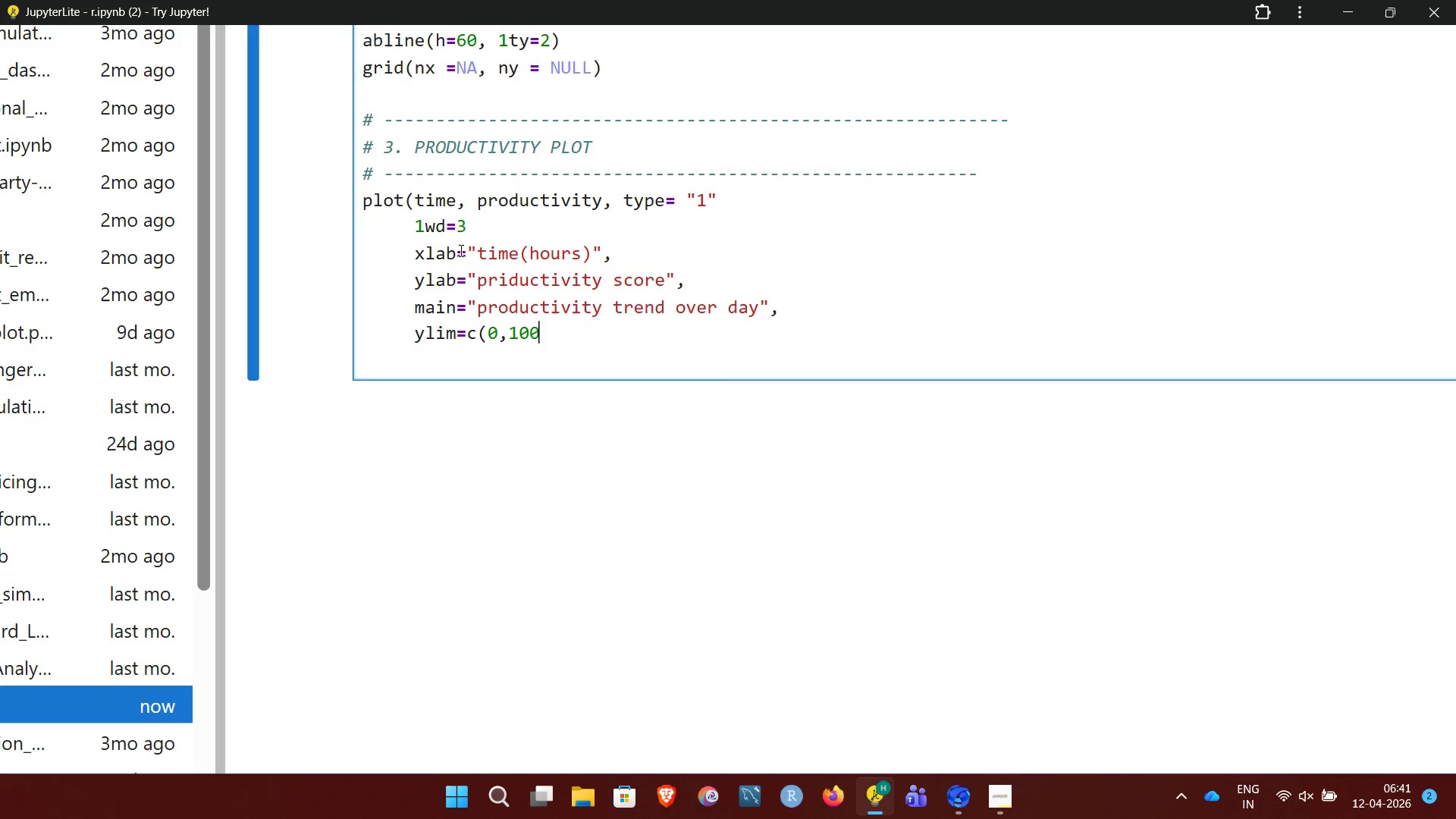 
wait(10.7)
 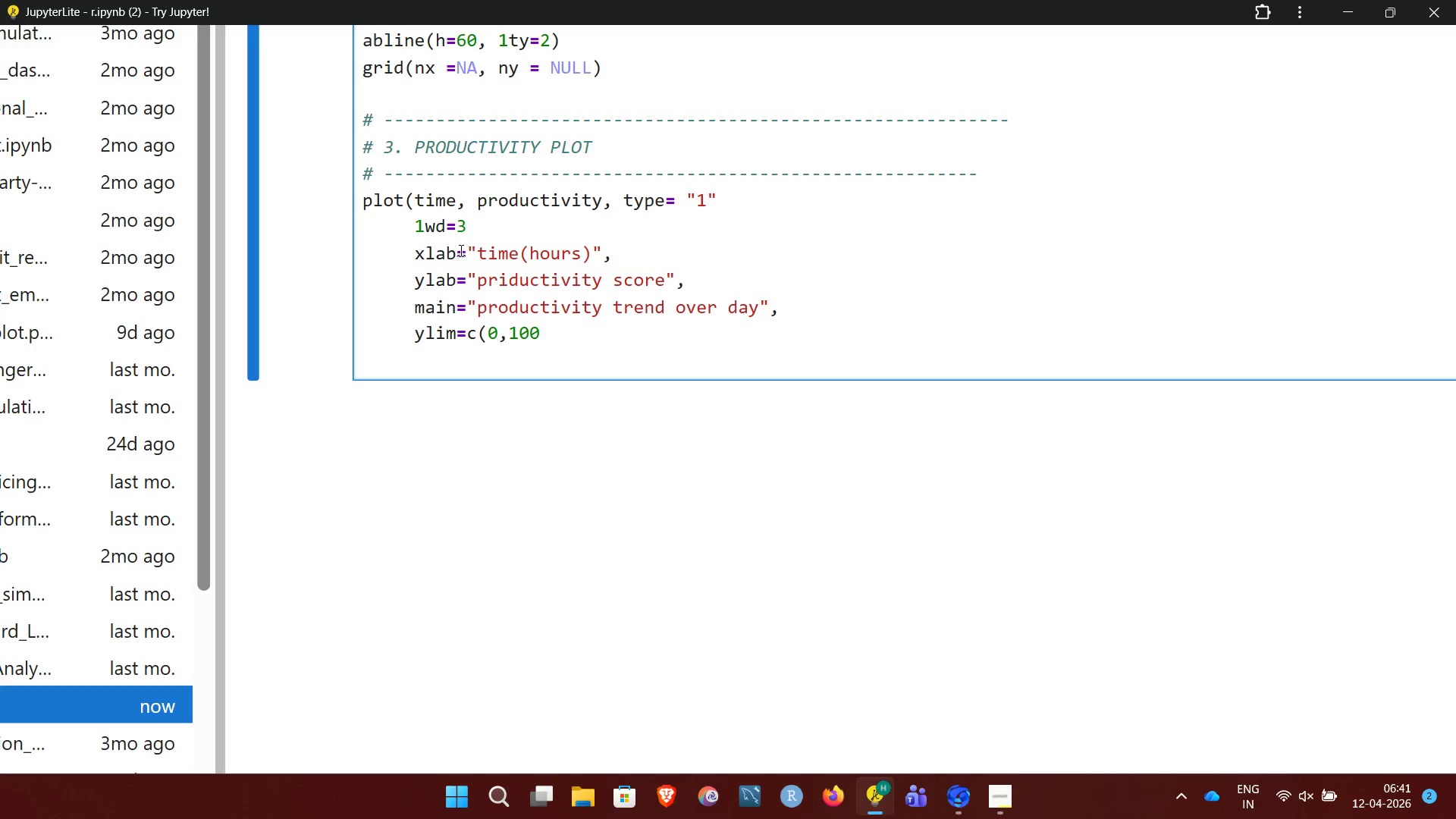 
type()0)
key(Backspace)
type())
 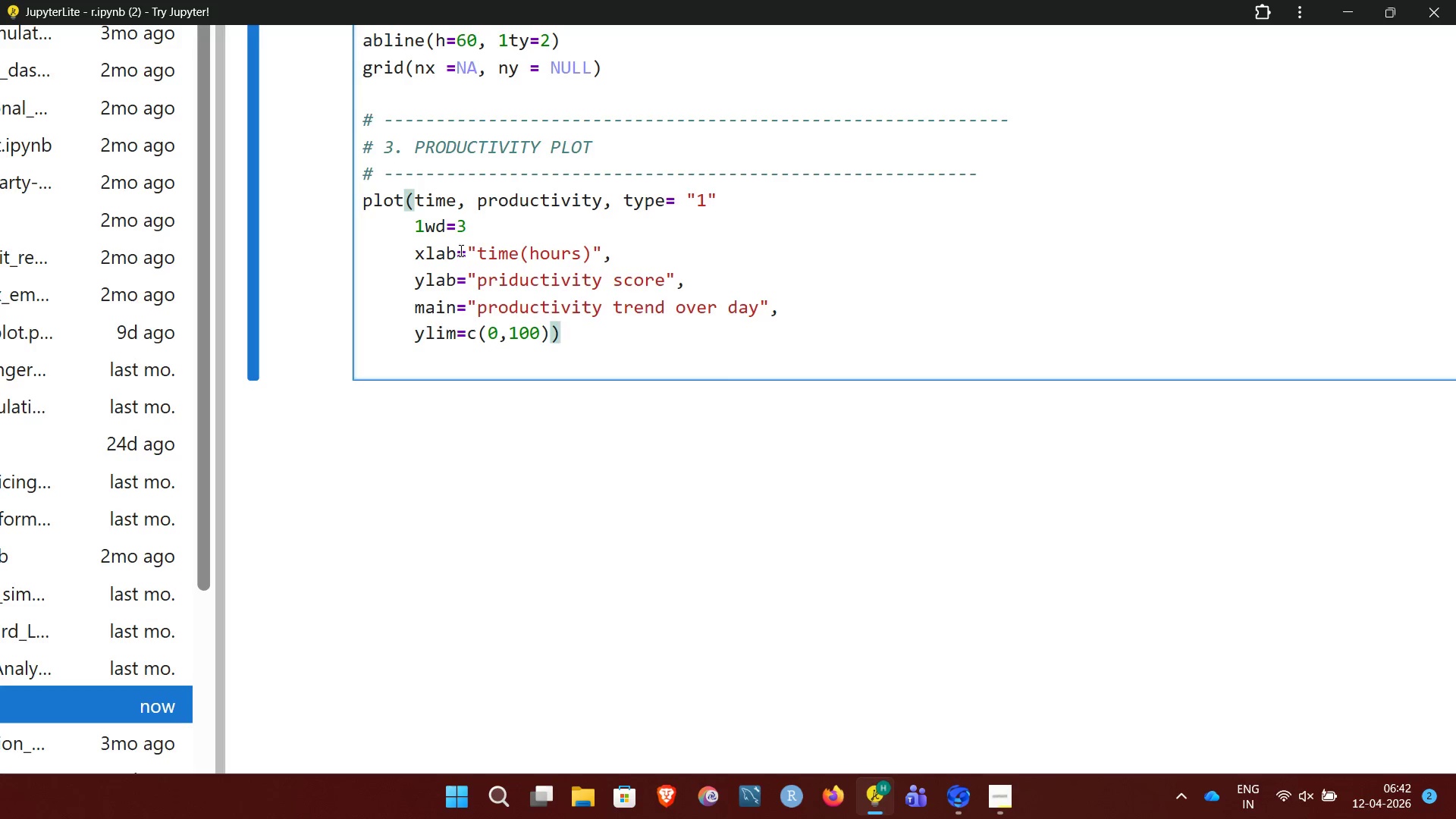 
key(Enter)
 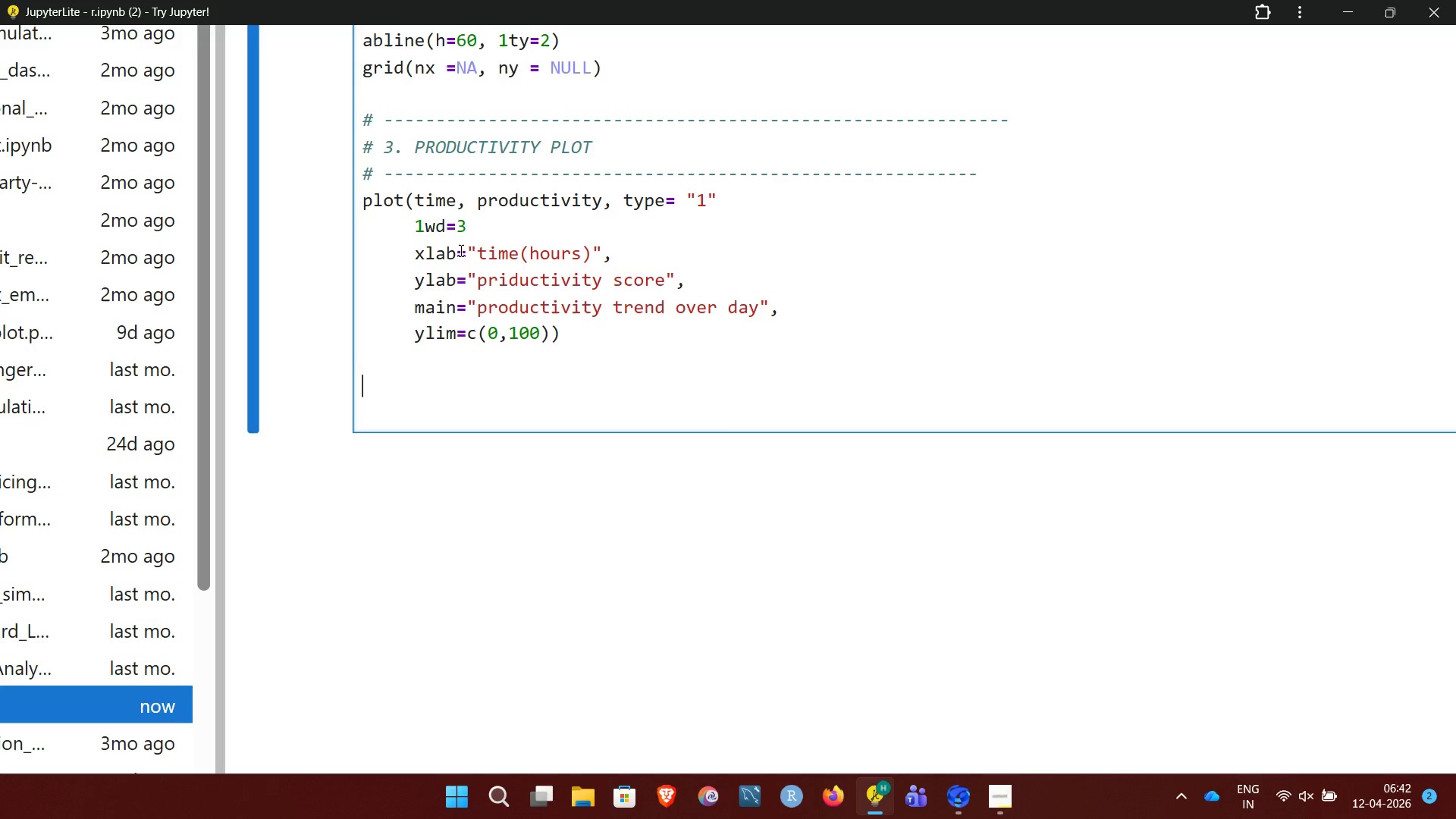 
key(Enter)
 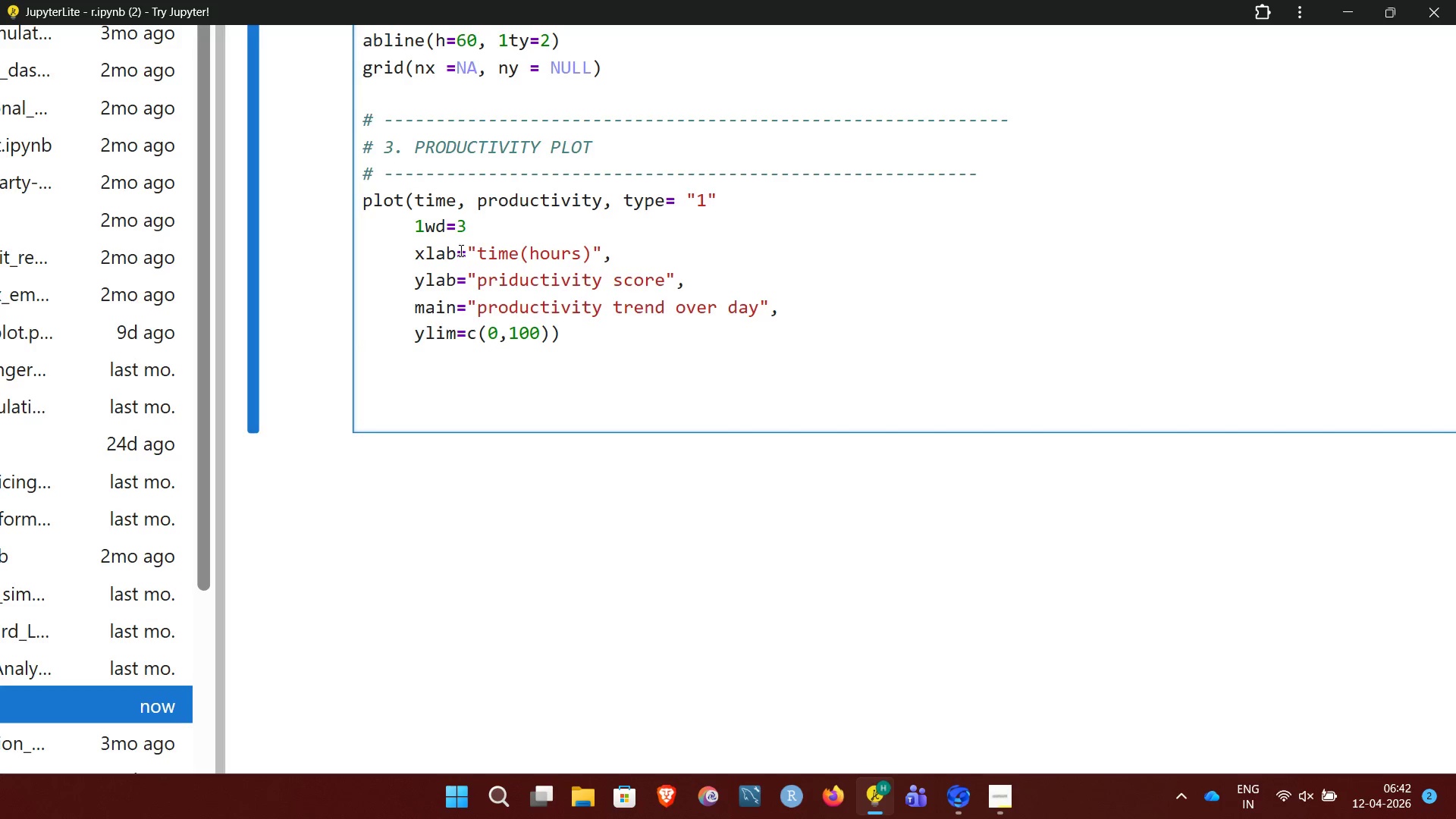 
type(abline)
 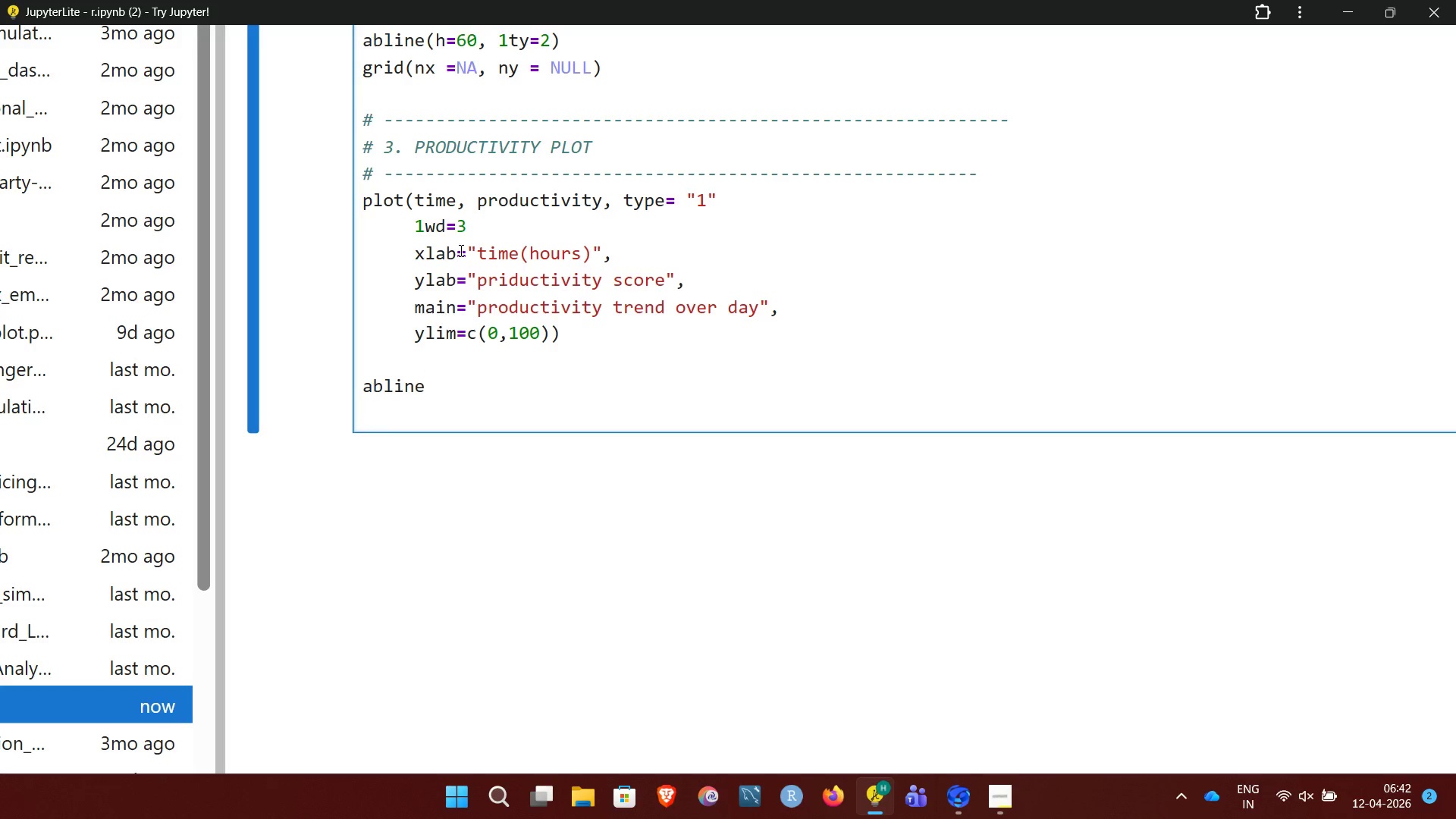 
type((h=)
 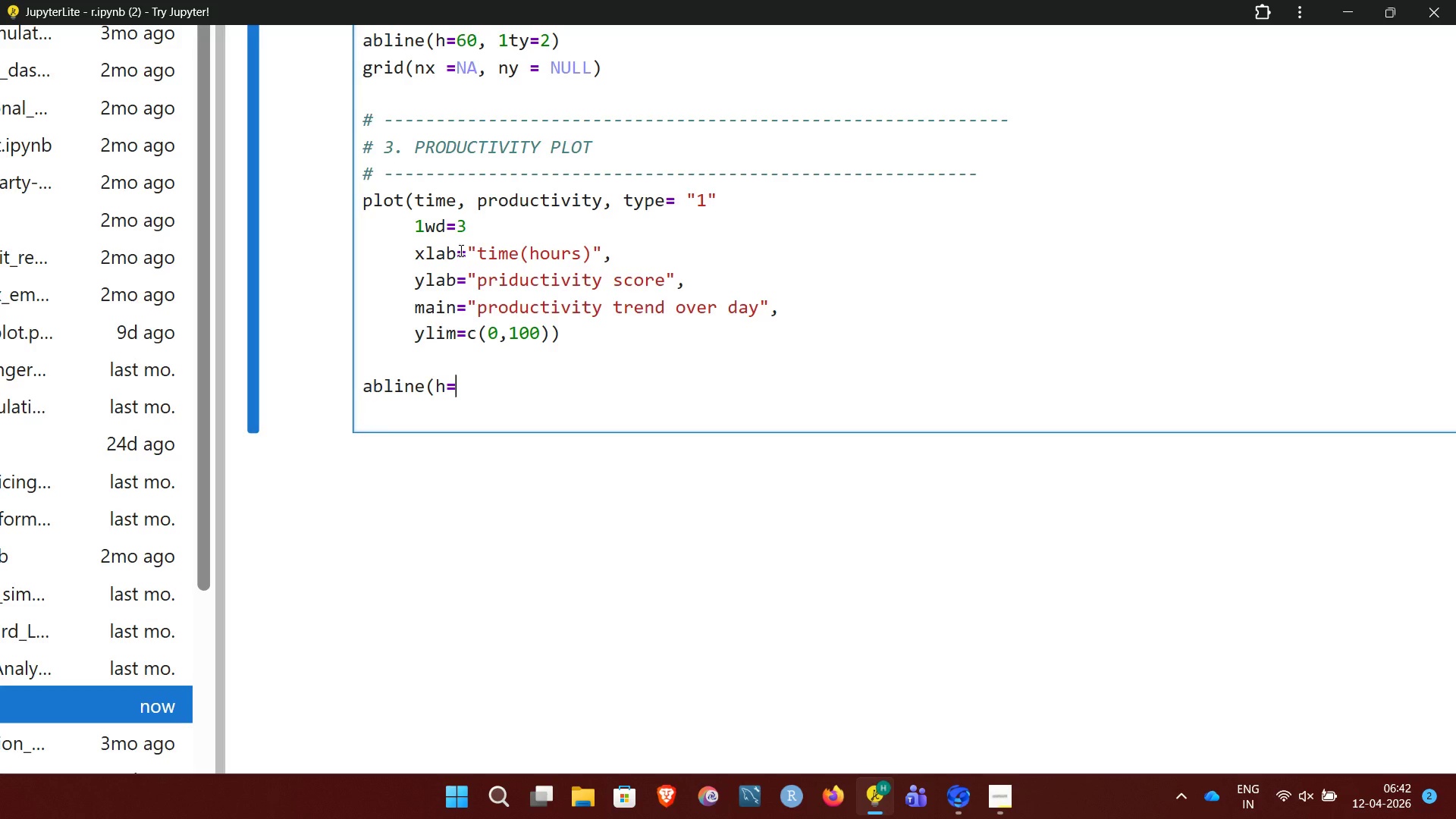 
key(9)
 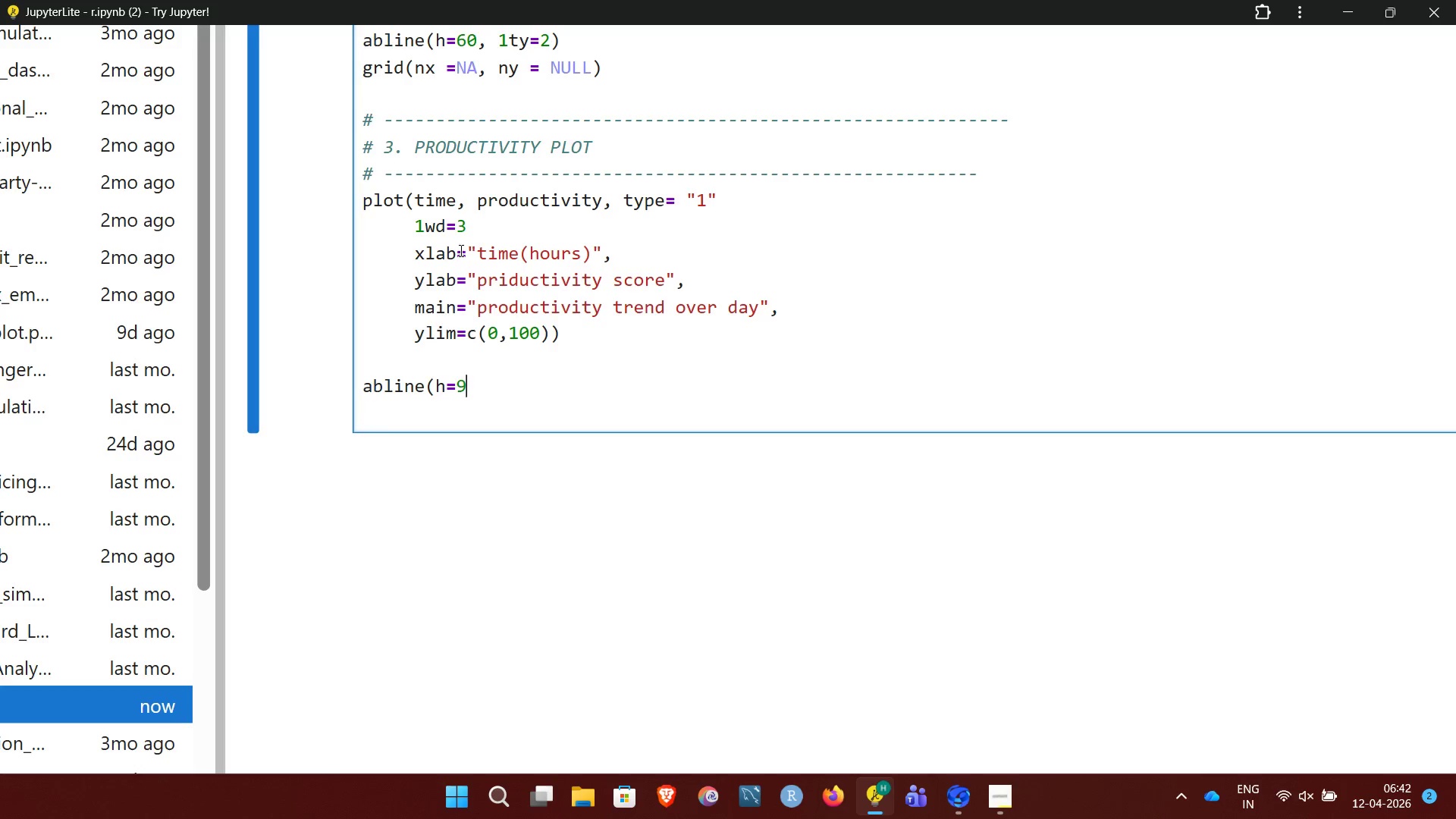 
key(Minus)
 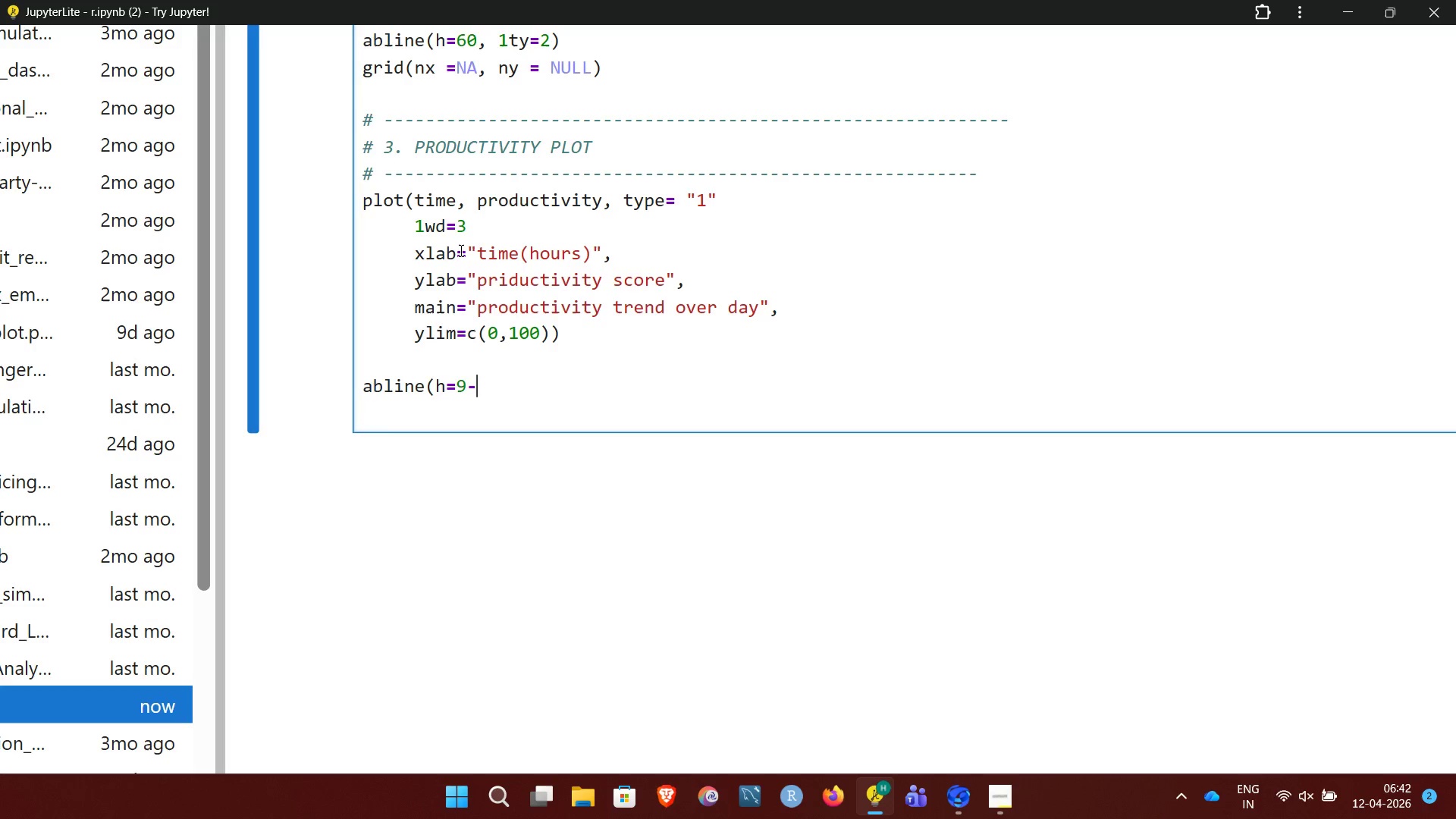 
key(Backspace)
 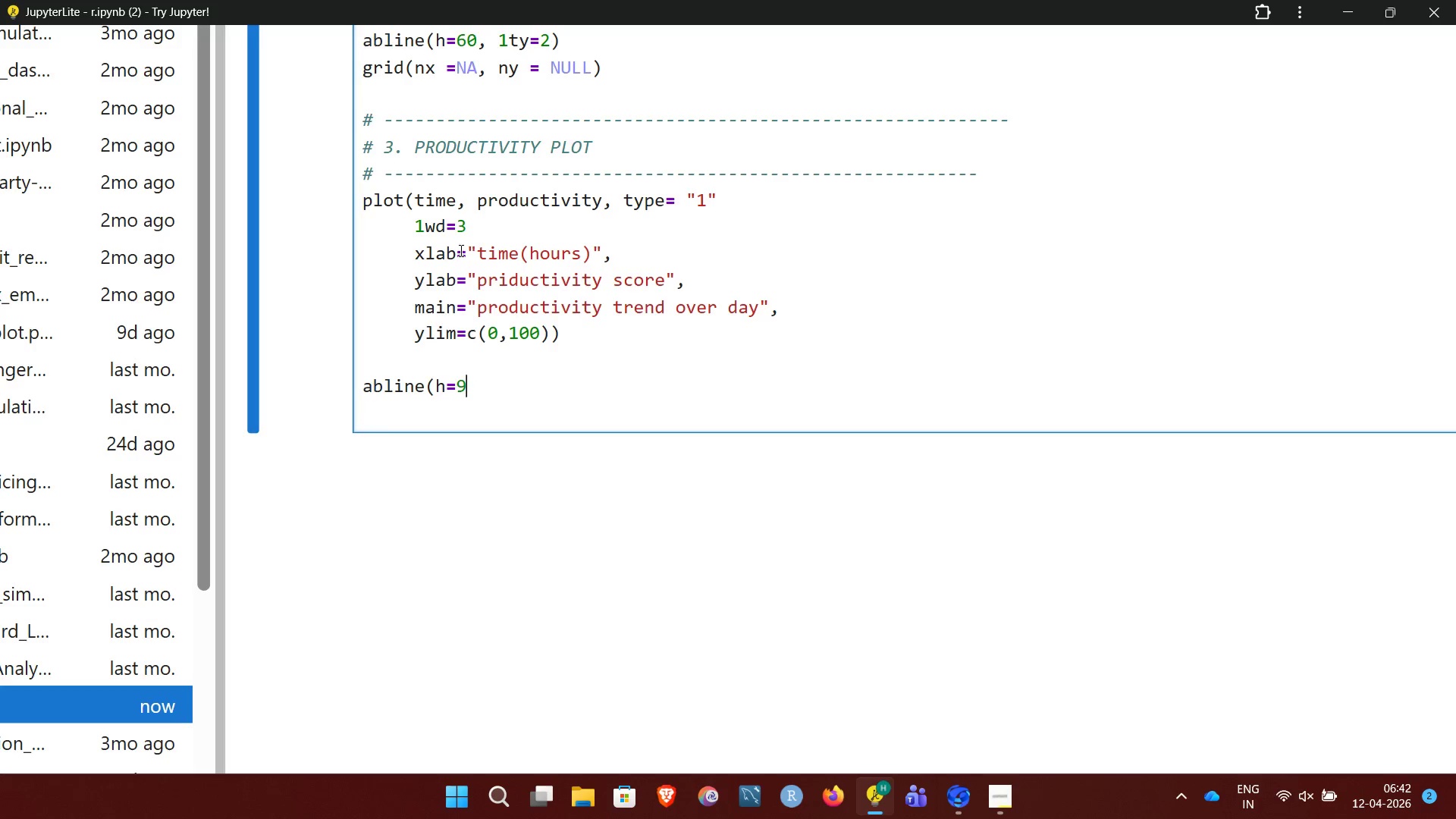 
key(0)
 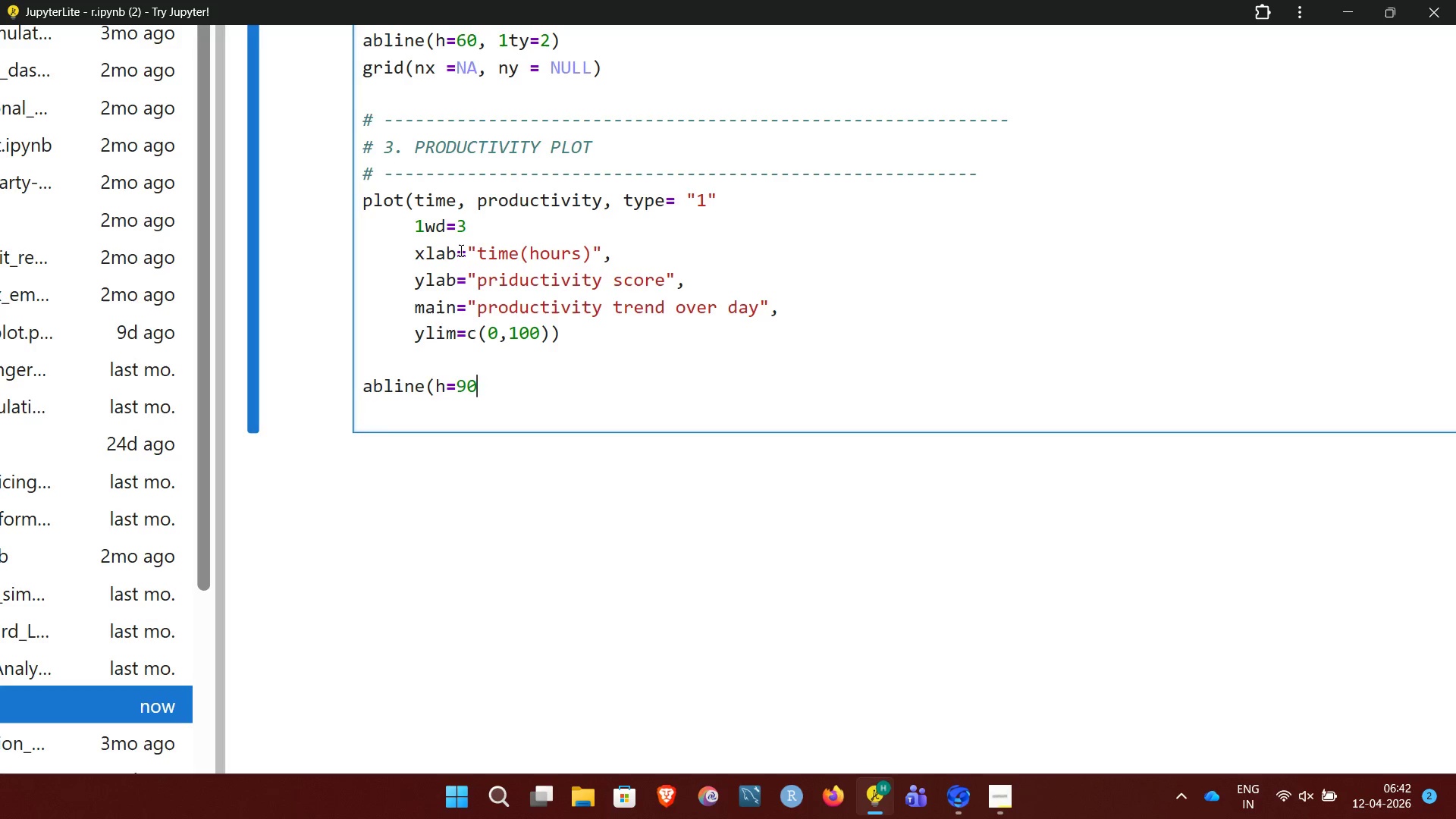 
wait(5.08)
 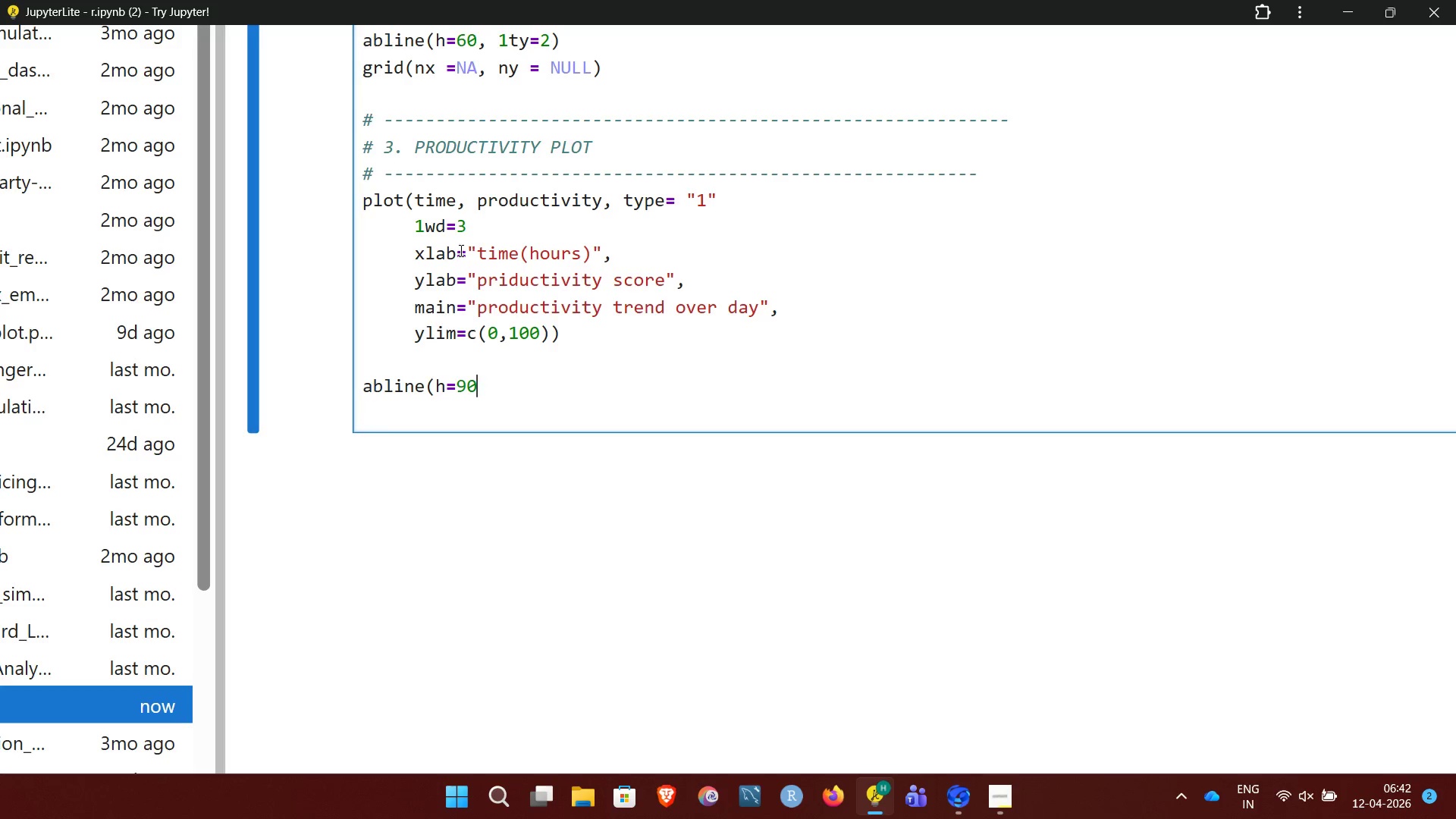 
key(Comma)
 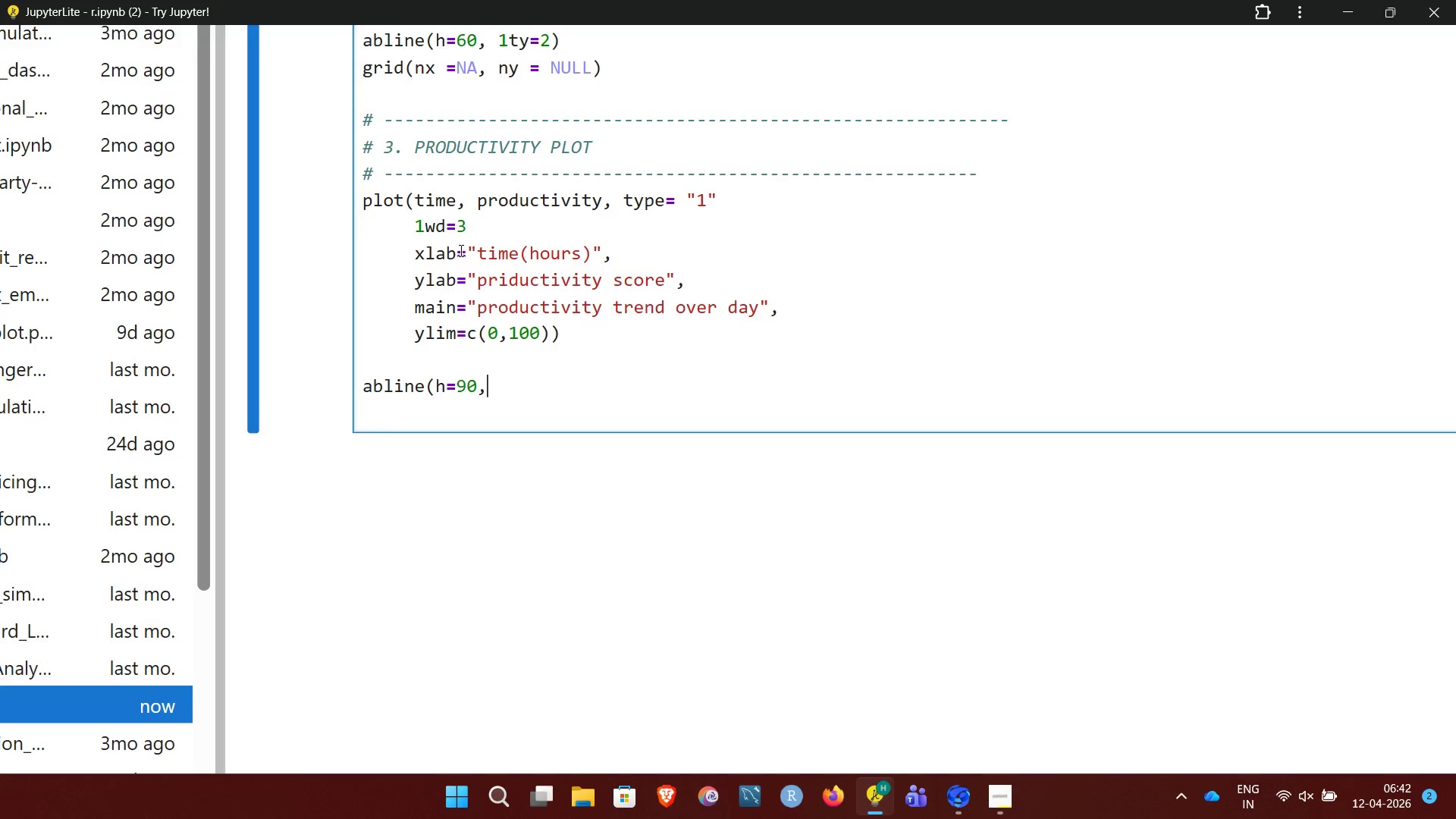 
type( 1ty)
 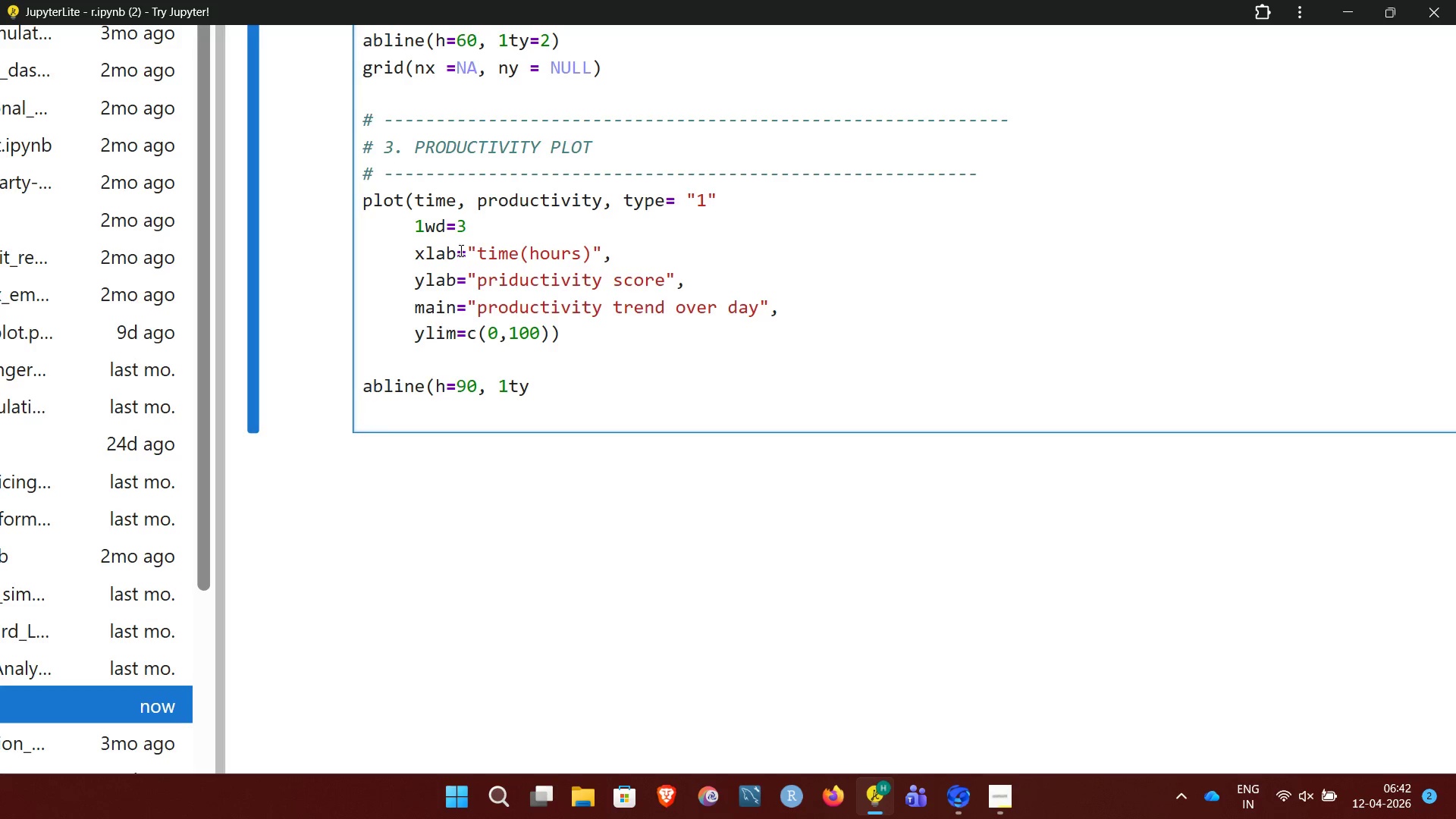 
key(Equal)
 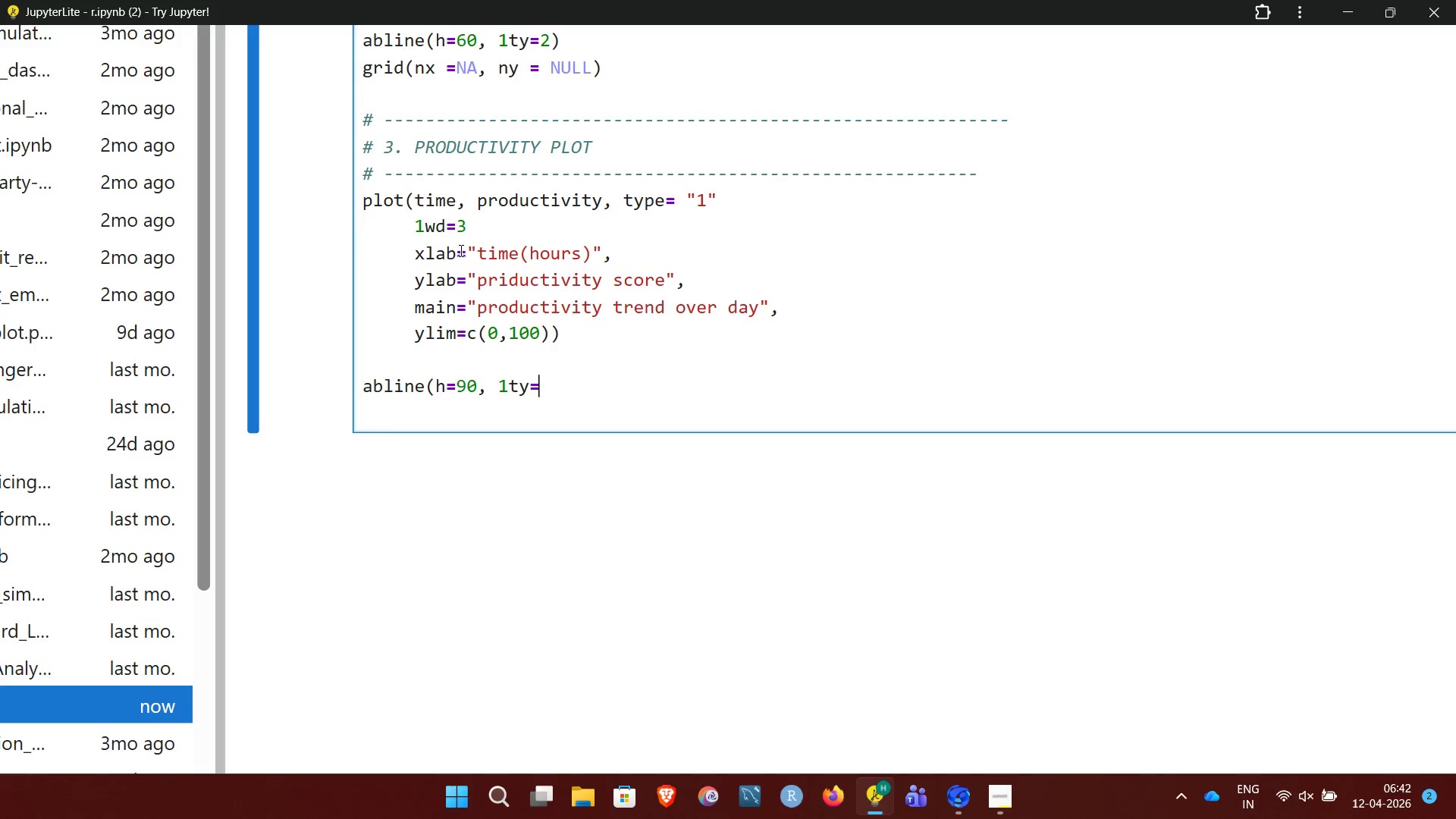 
key(2)
 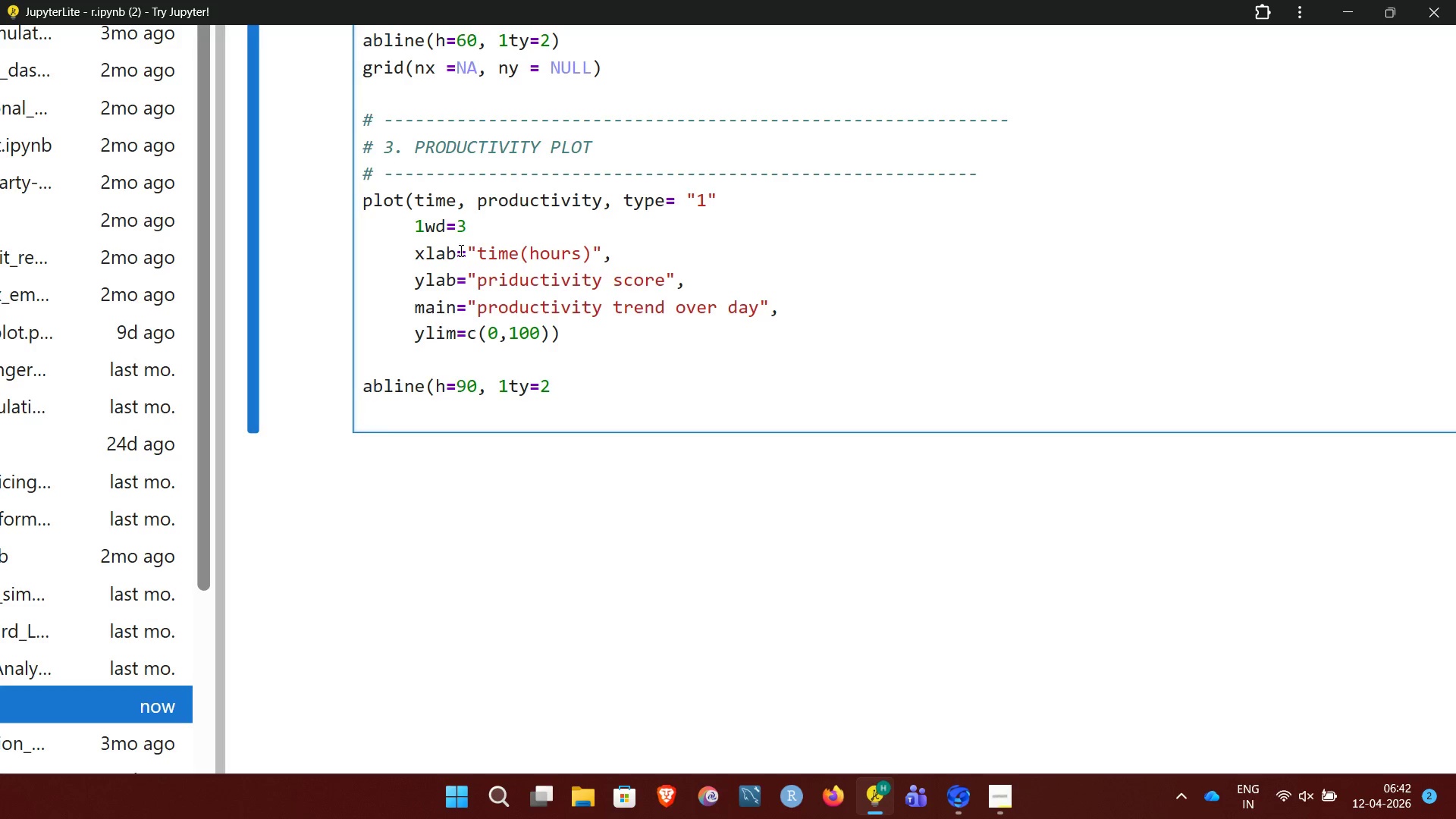 
key(Shift+0)
 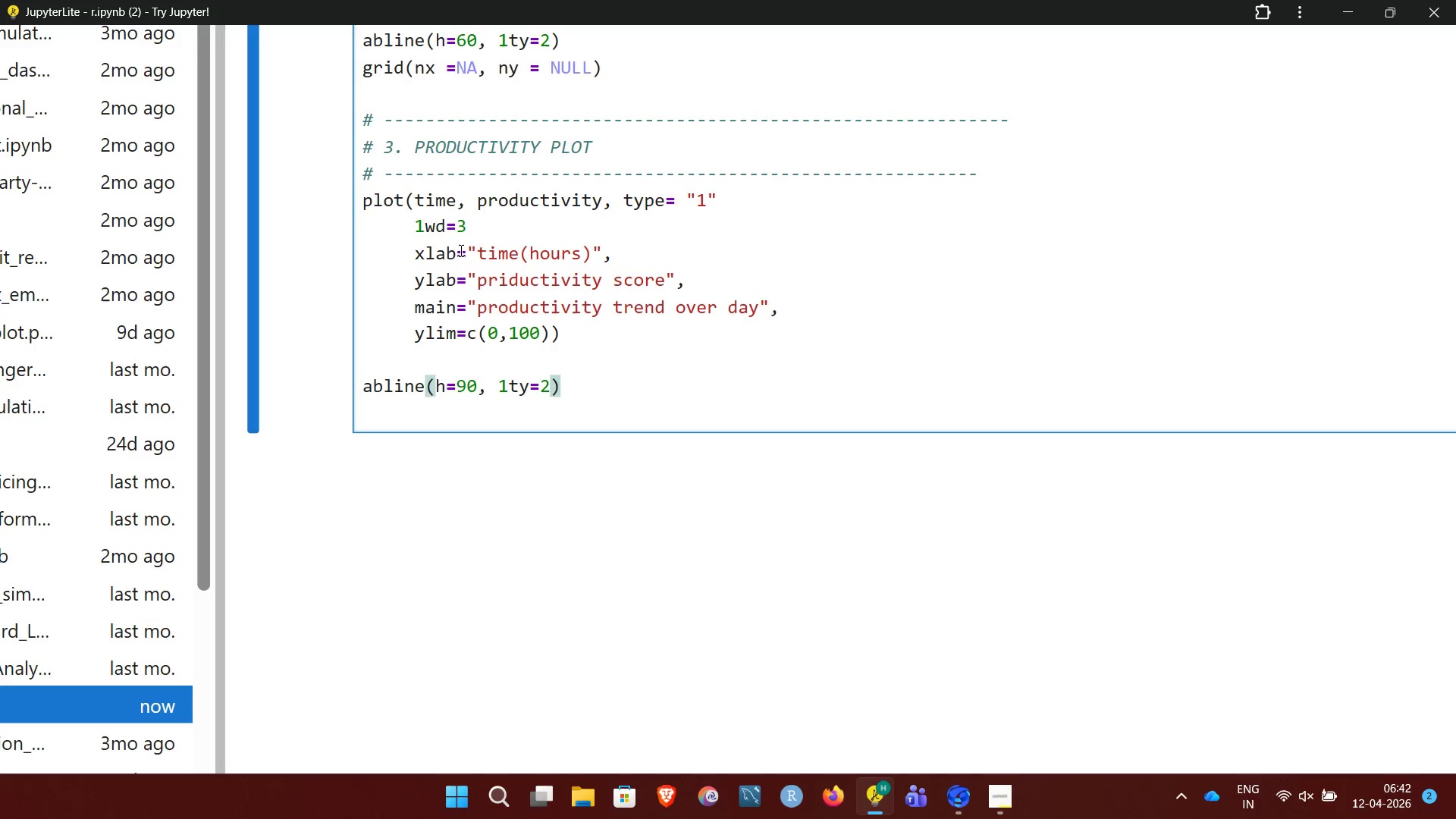 
key(Enter)
 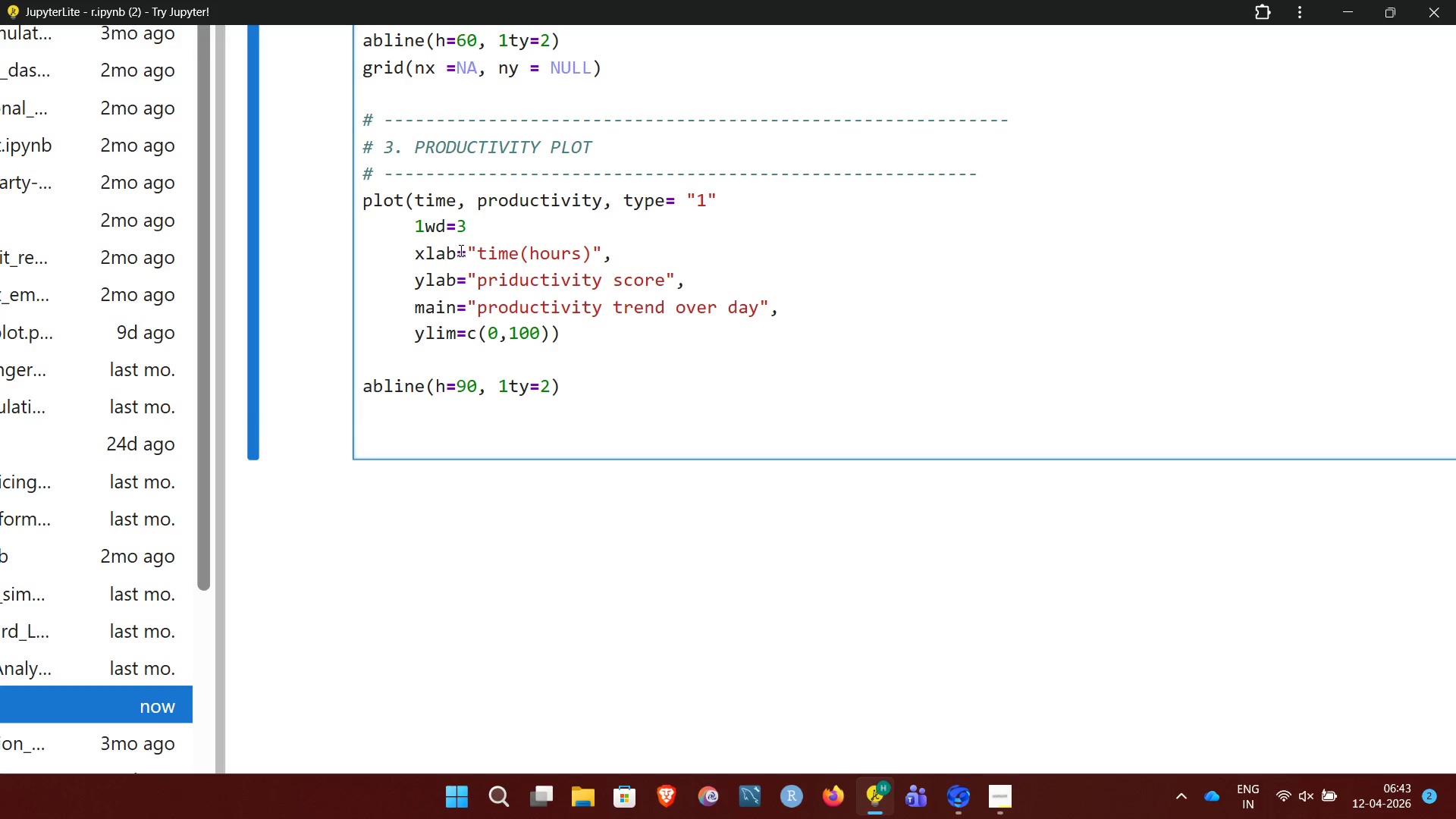 
wait(43.95)
 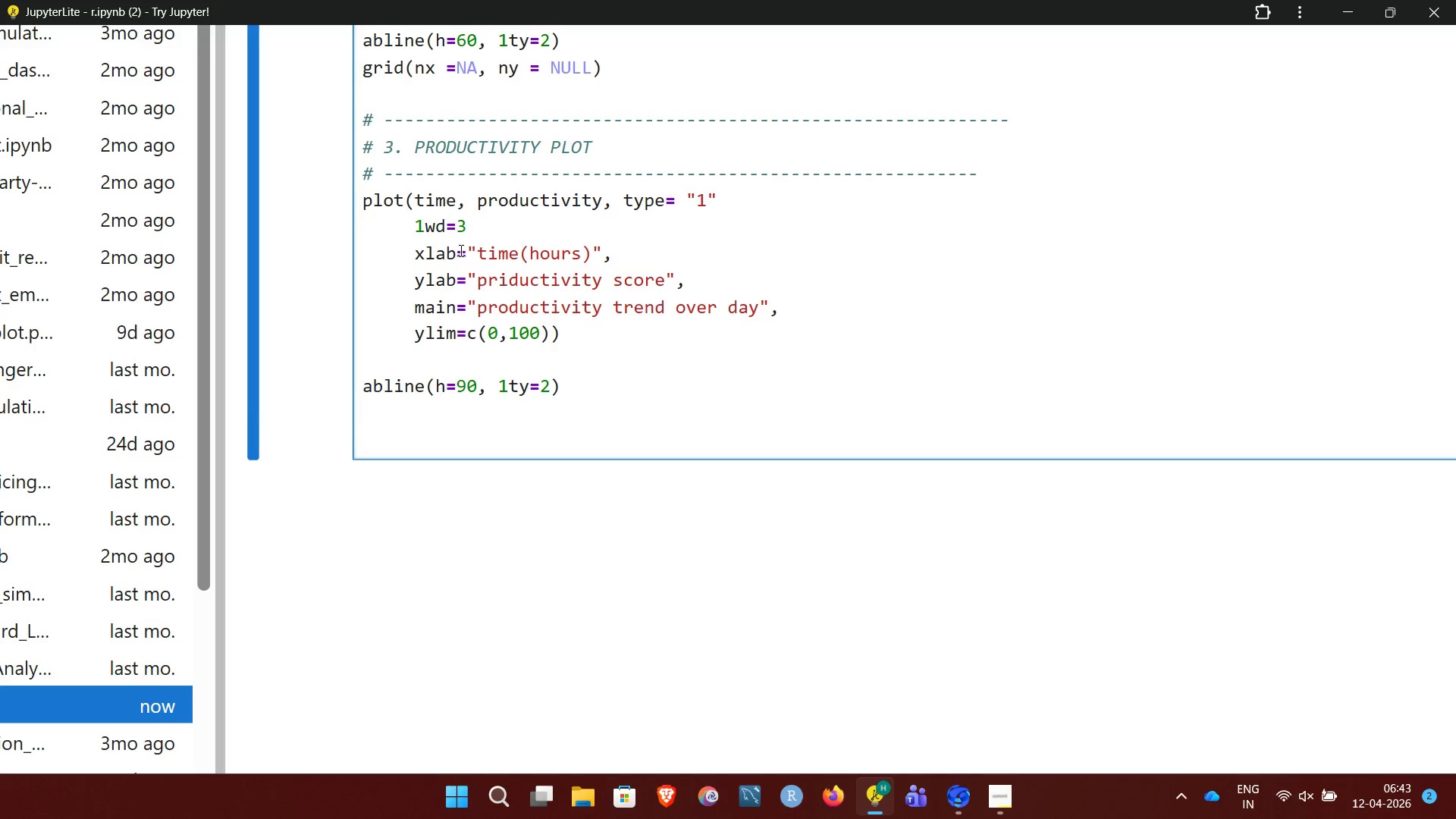 
type(abline(h=50, 1ty=2))
 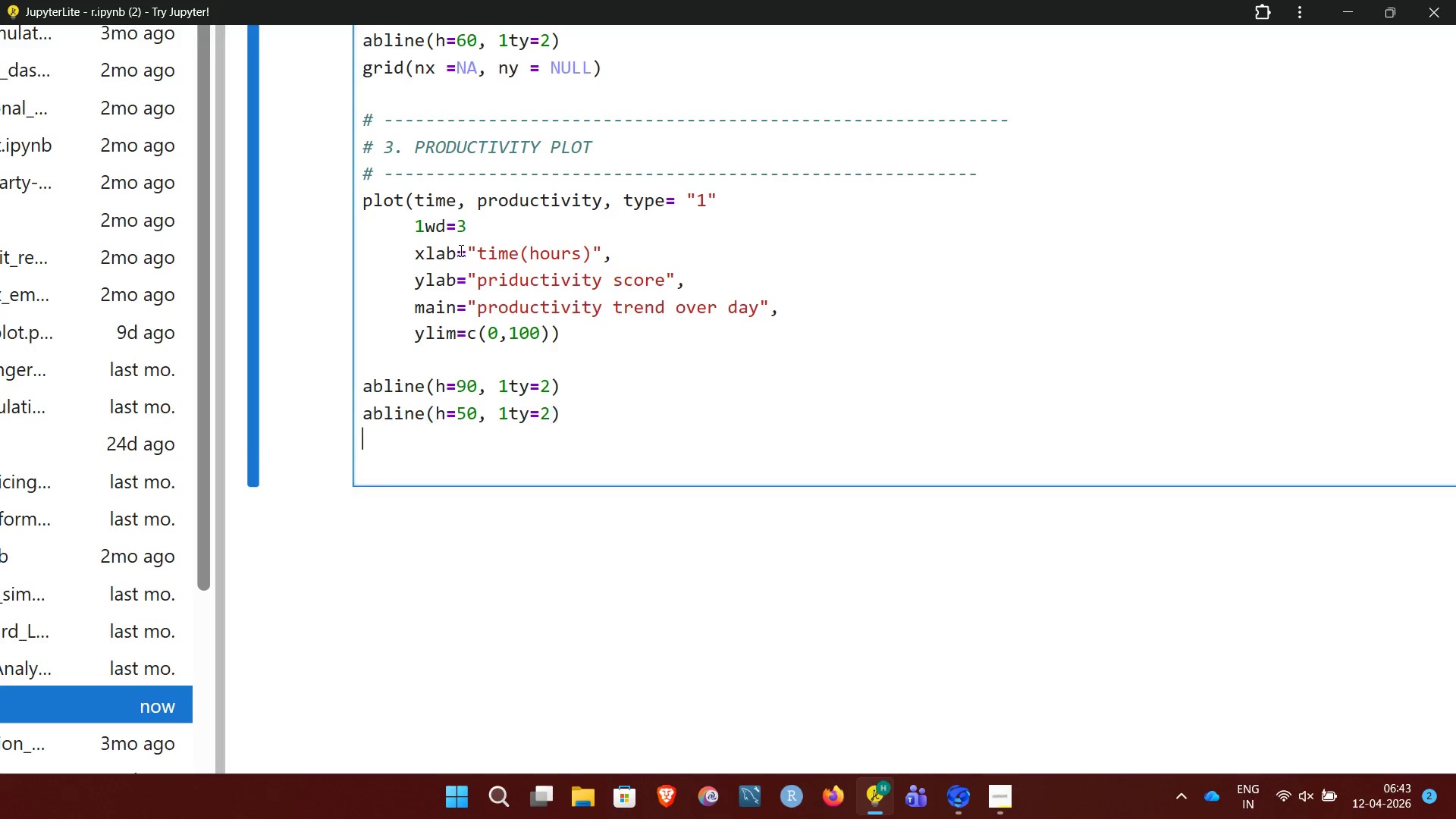 
 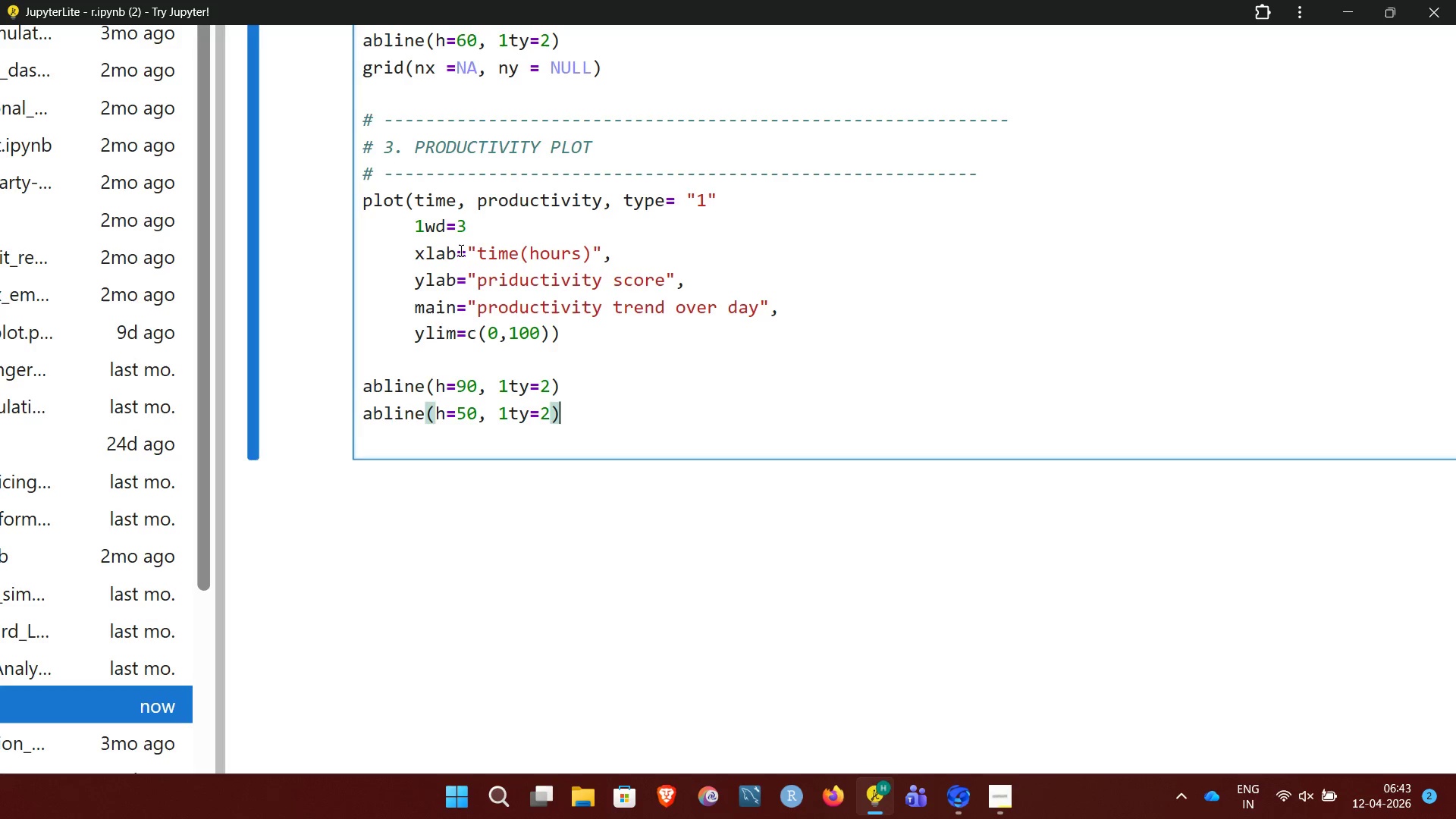 
key(Enter)
 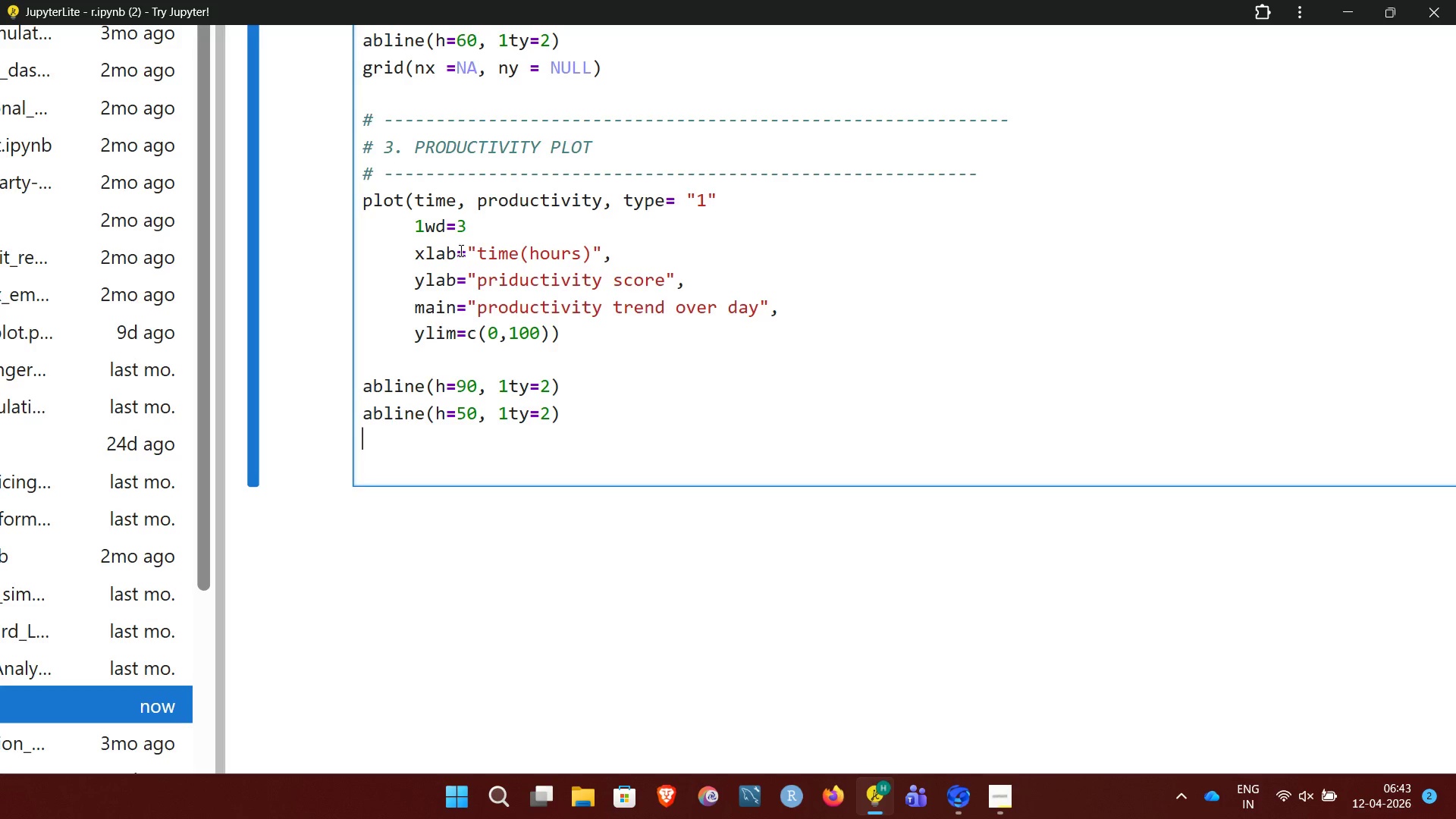 
type(grid(nx =)
 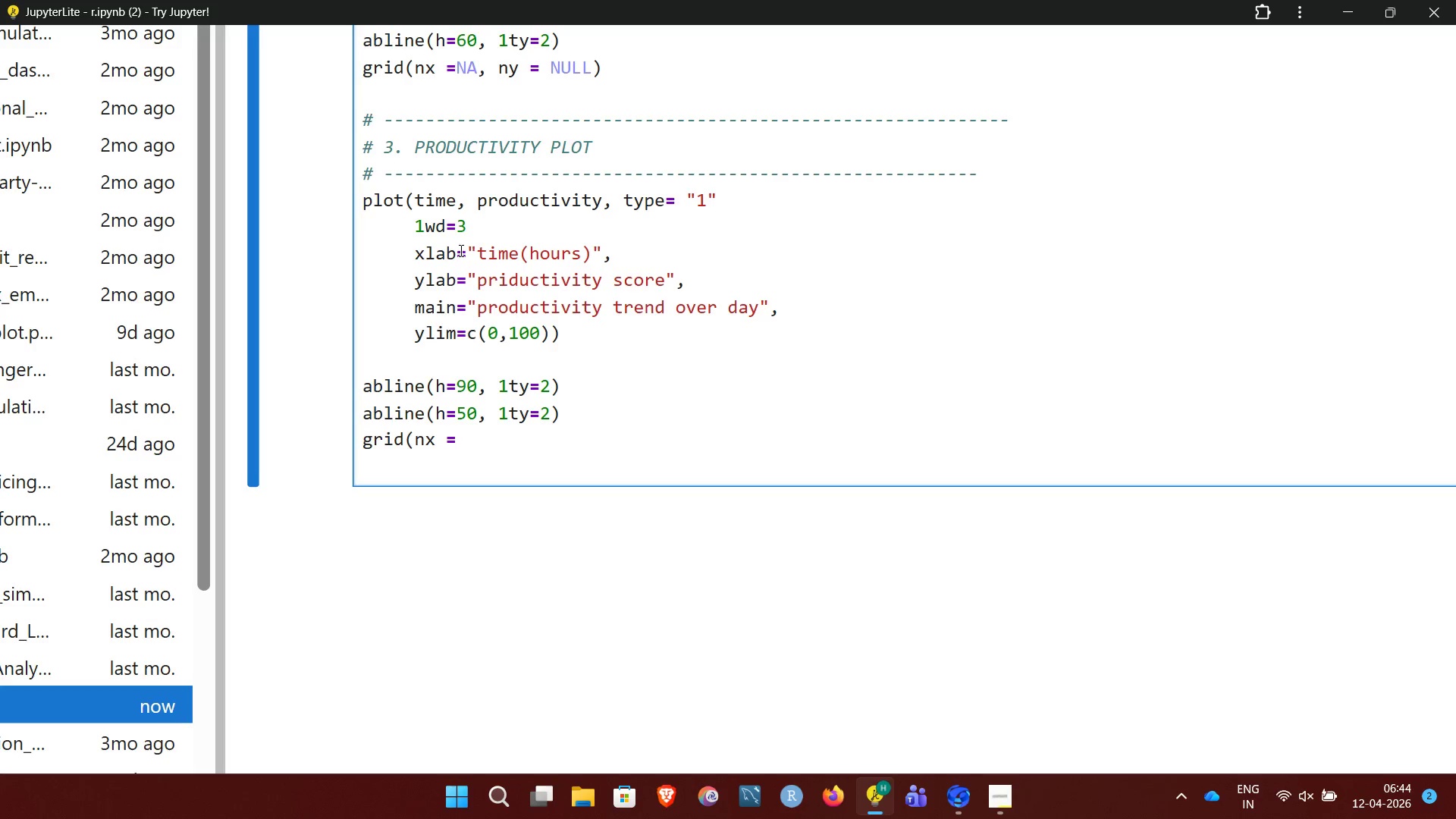 
wait(6.06)
 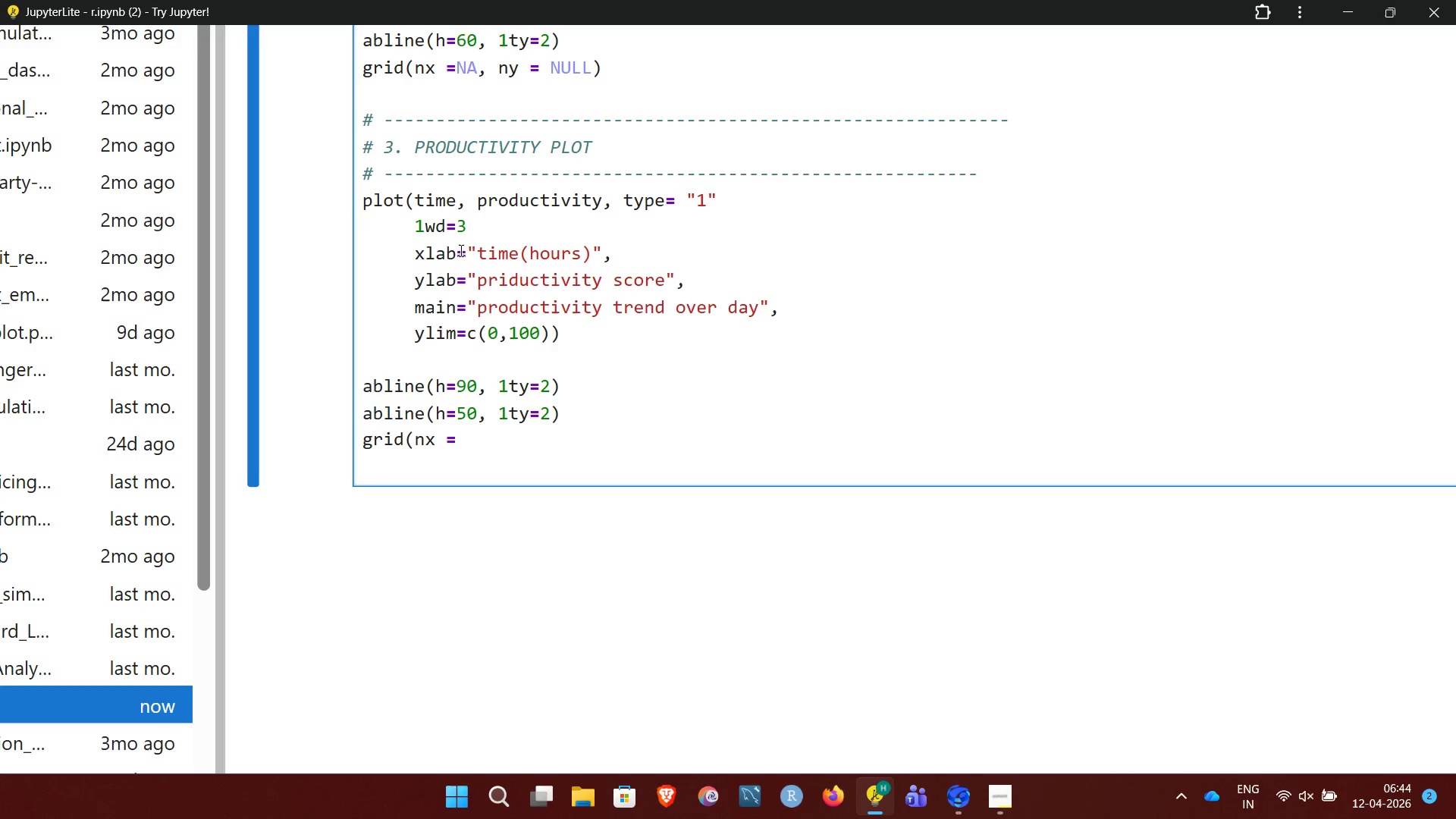 
type( NA')
 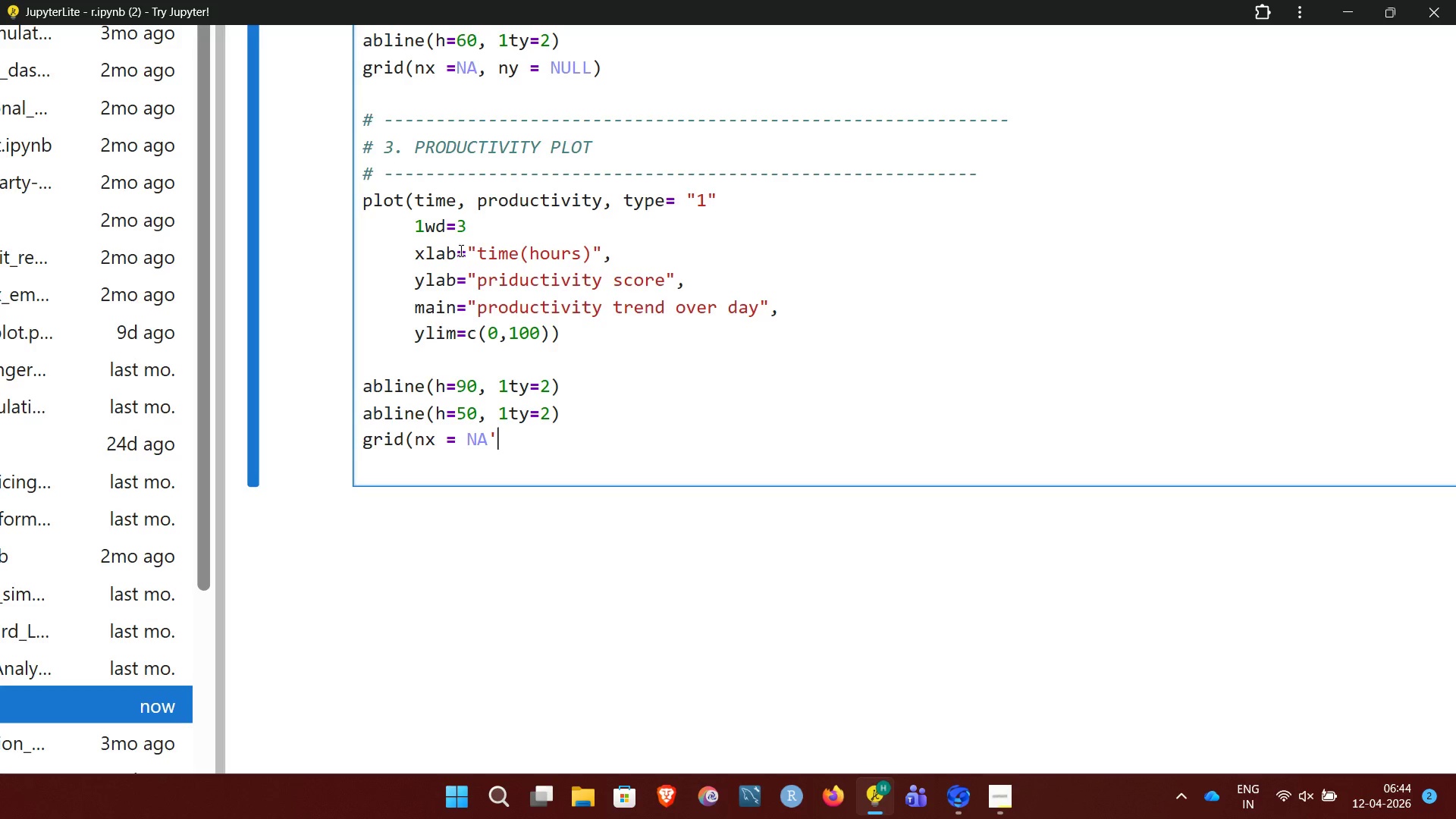 
key(Backspace)
 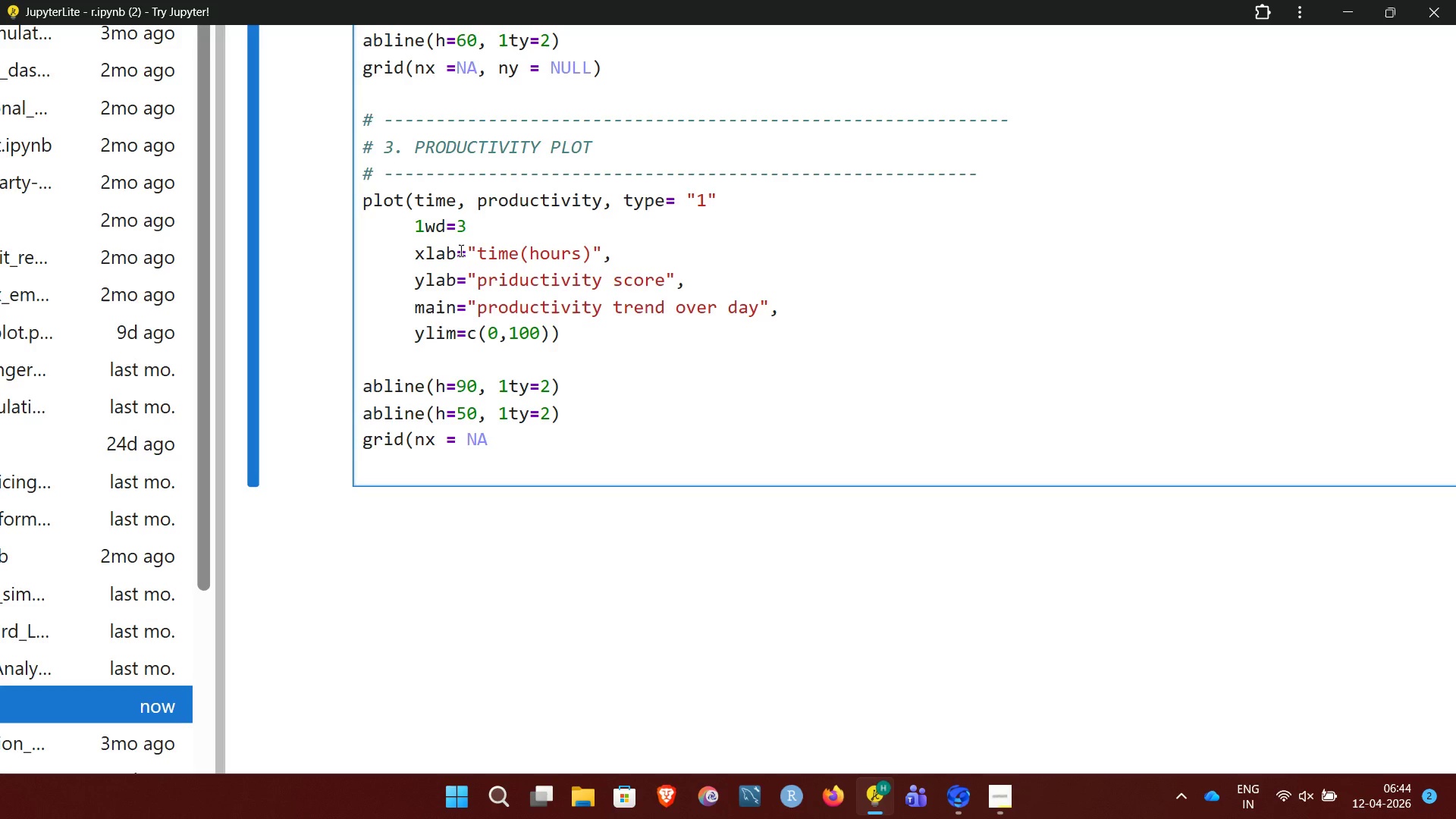 
wait(7.55)
 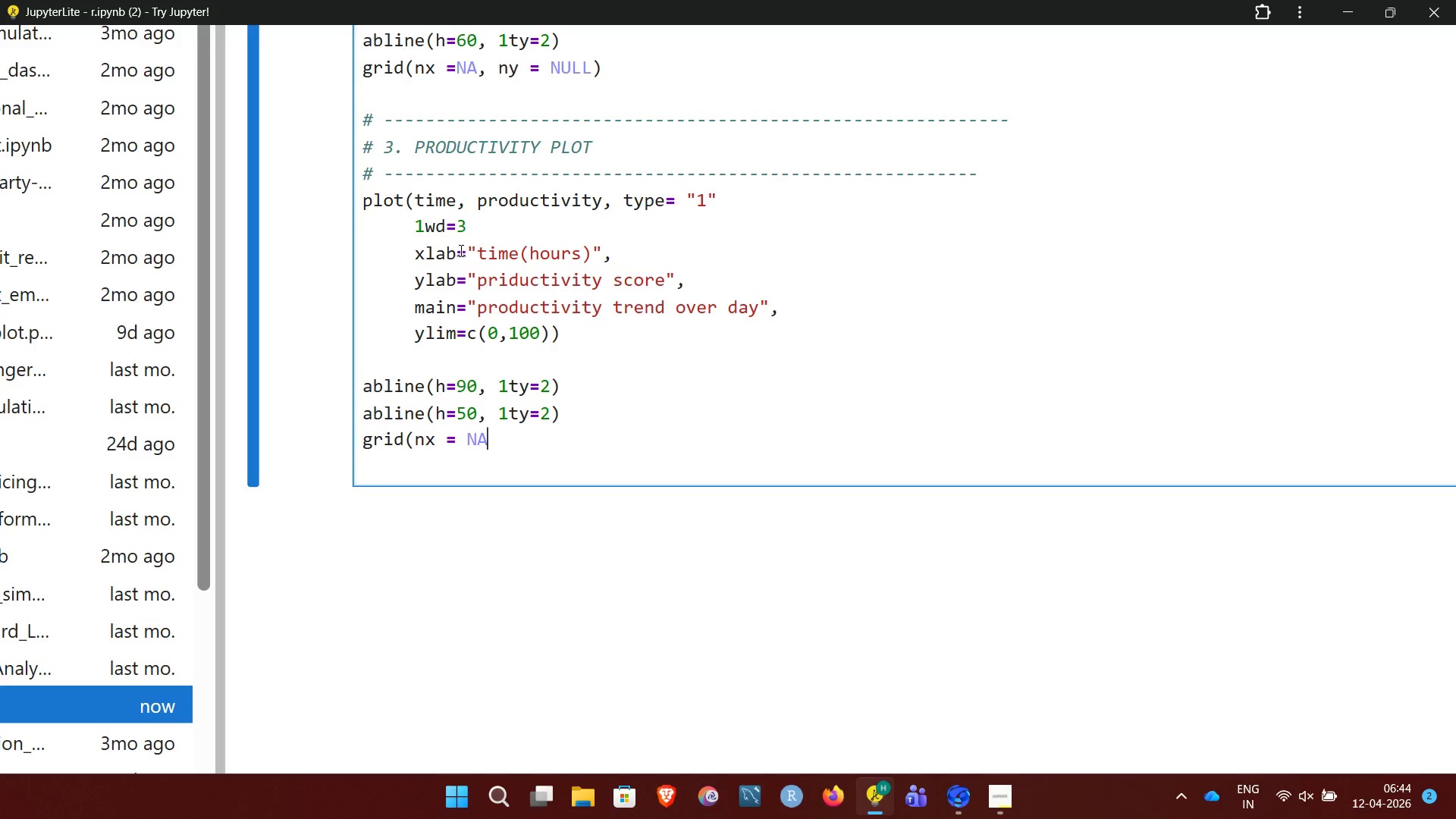 
type(, ny =NULL))
 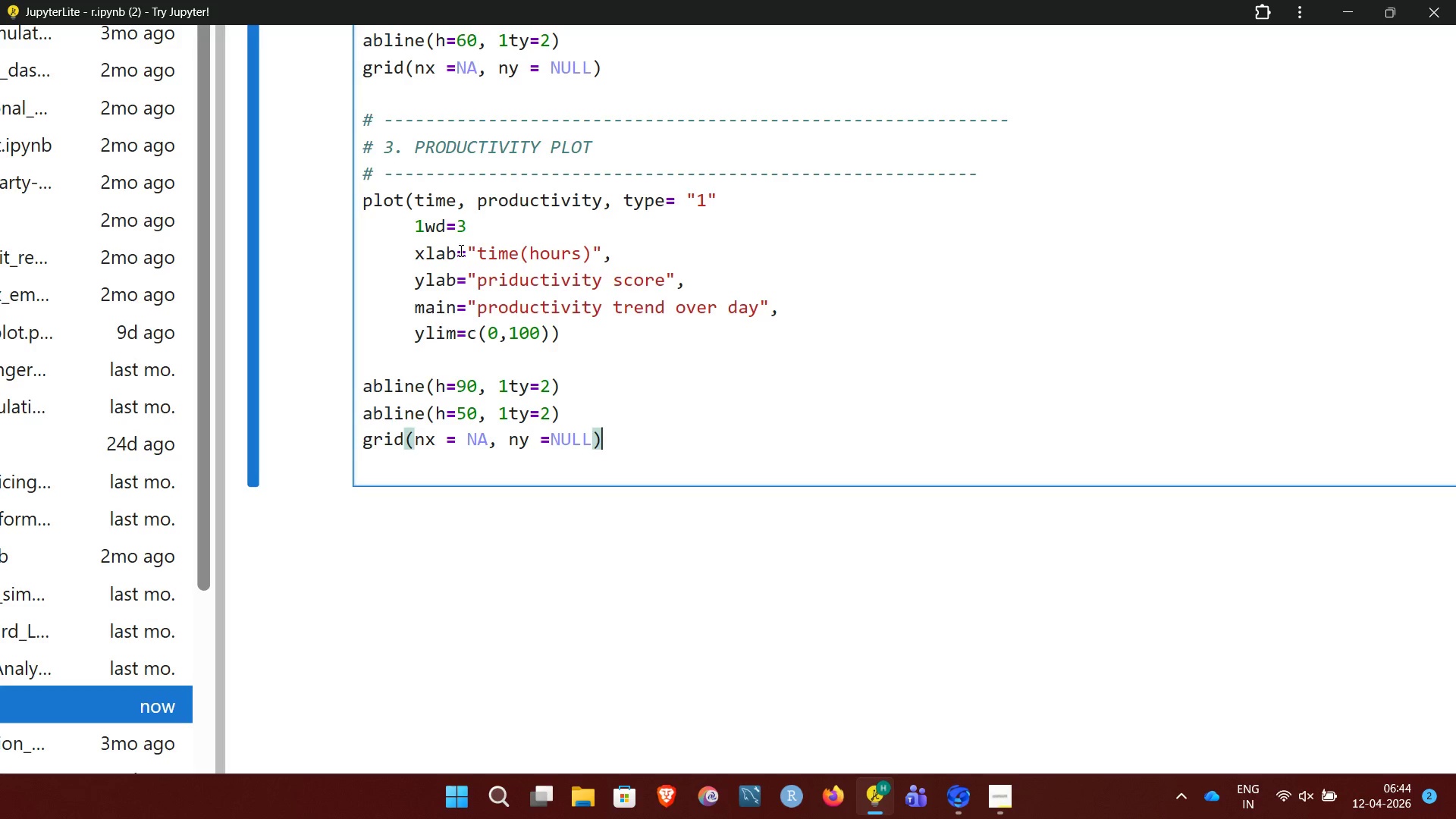 
wait(12.03)
 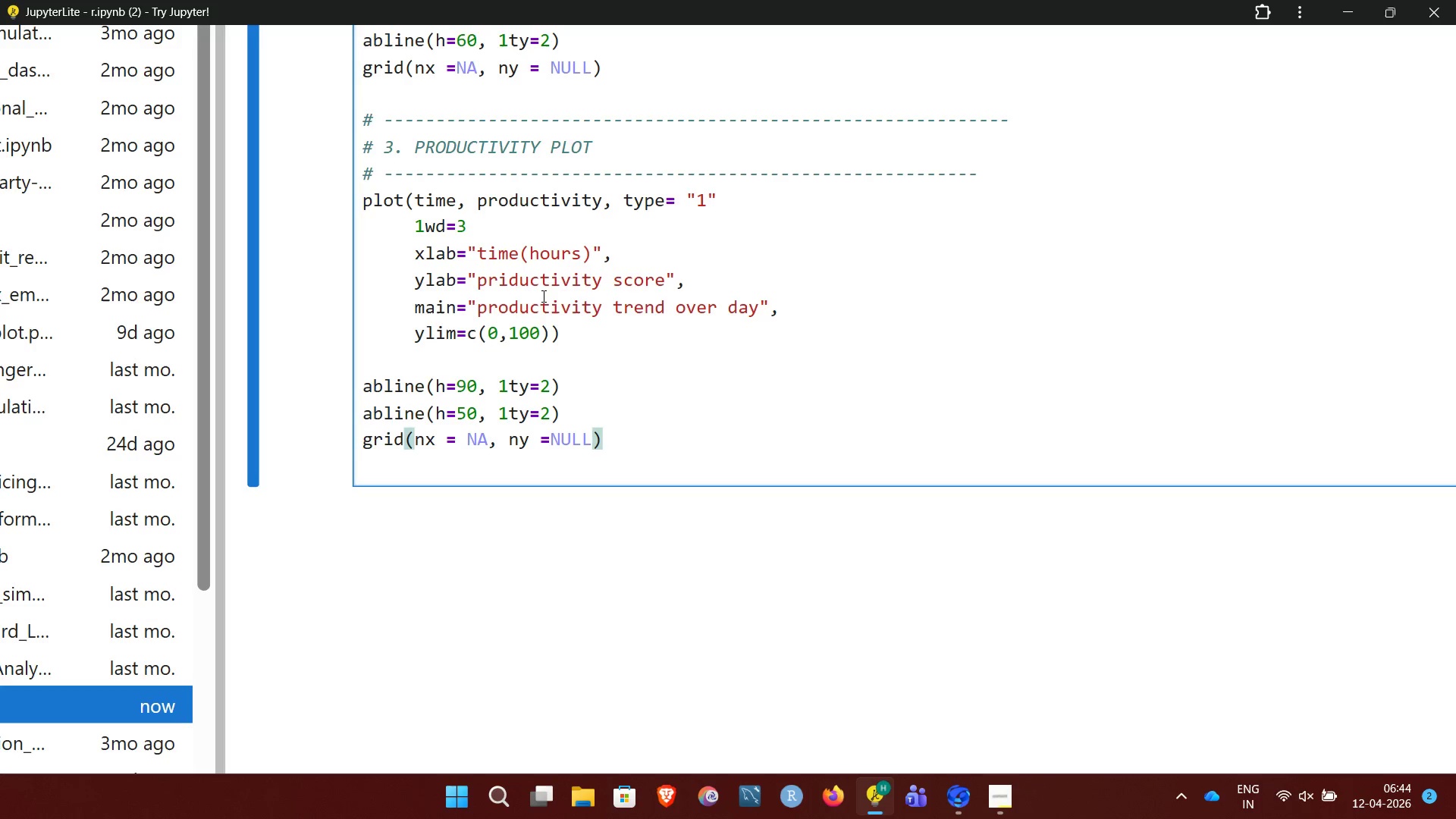 
key(Enter)
 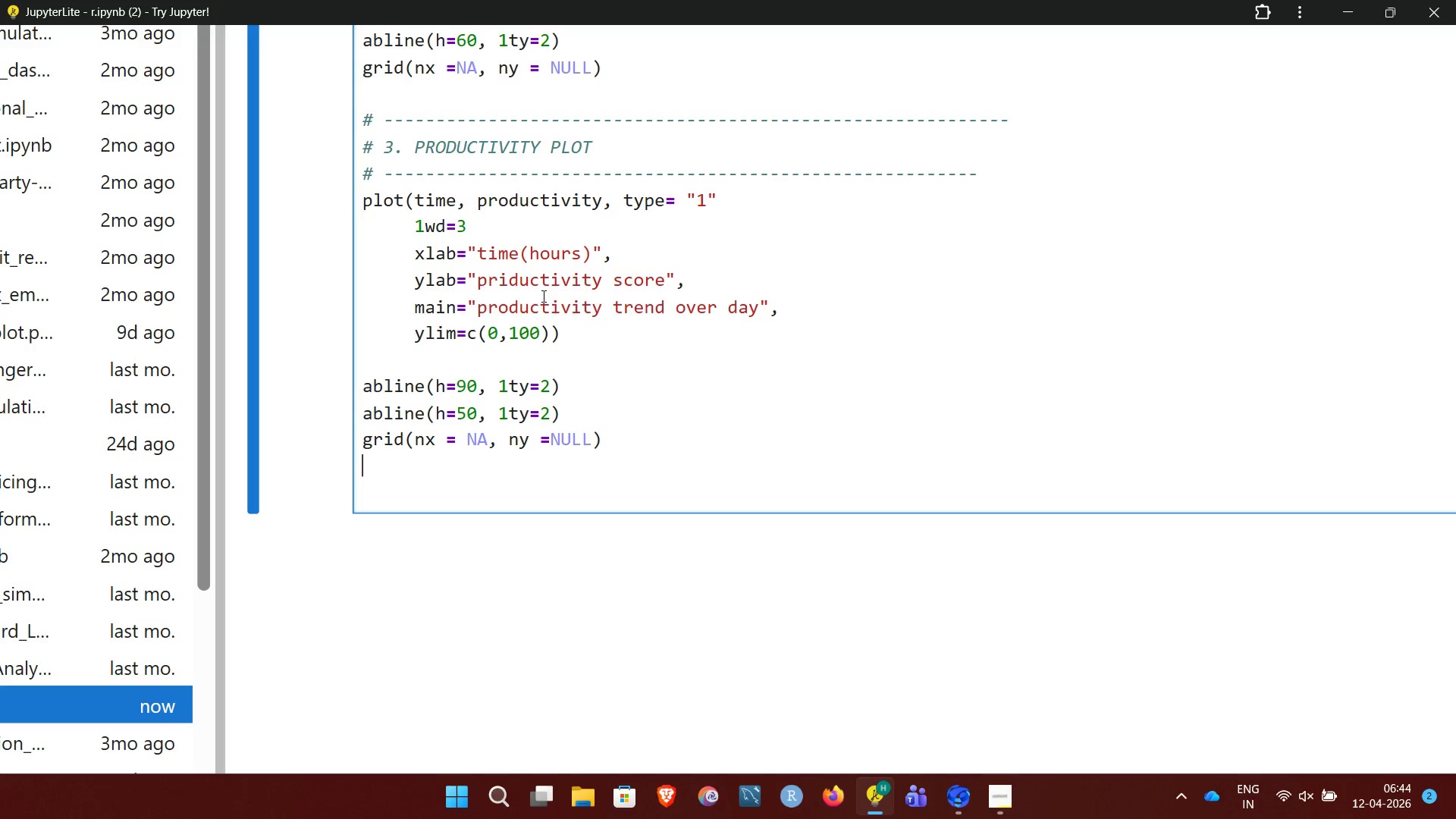 
key(Enter)
 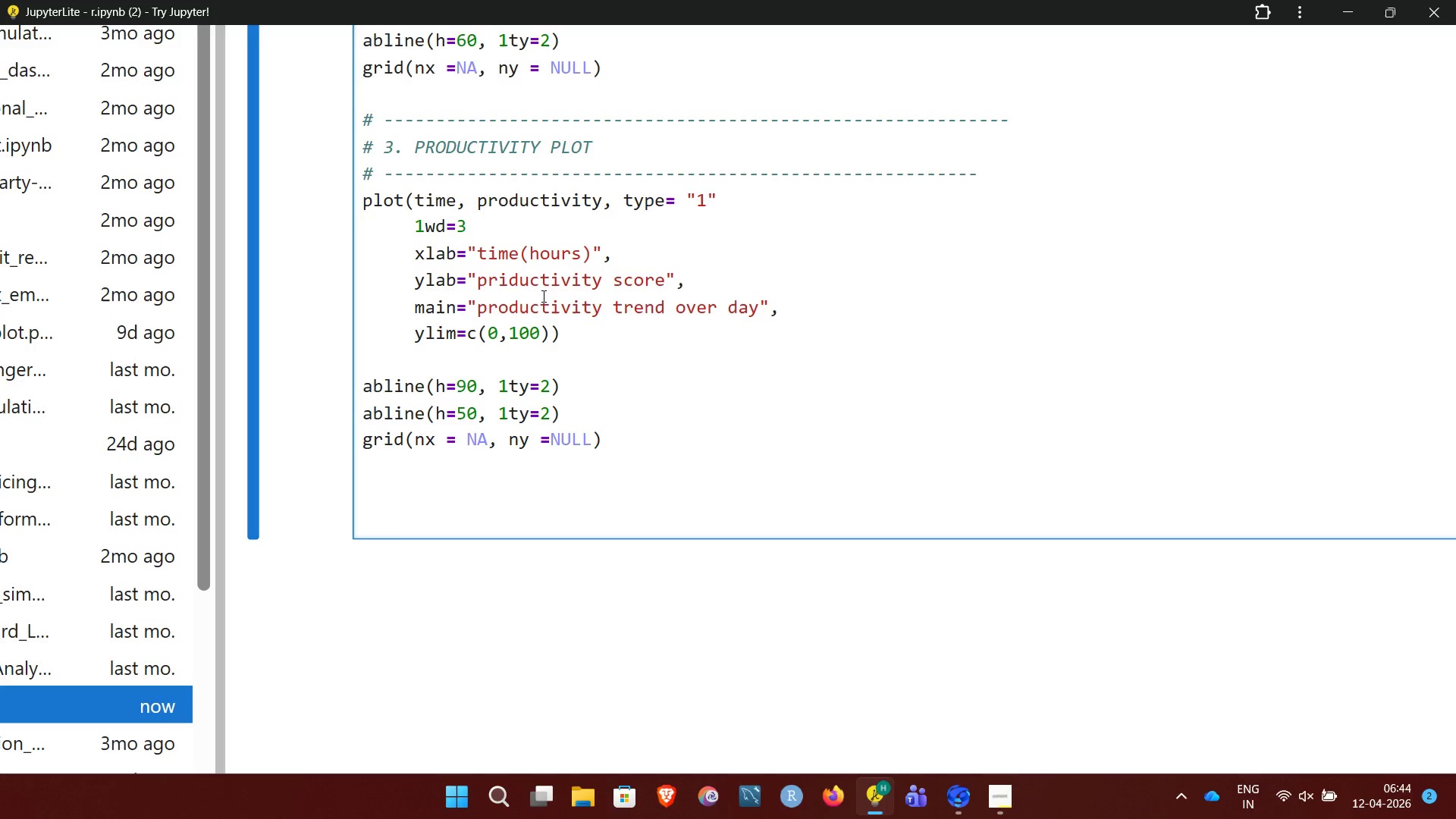 
key(Shift+3)
 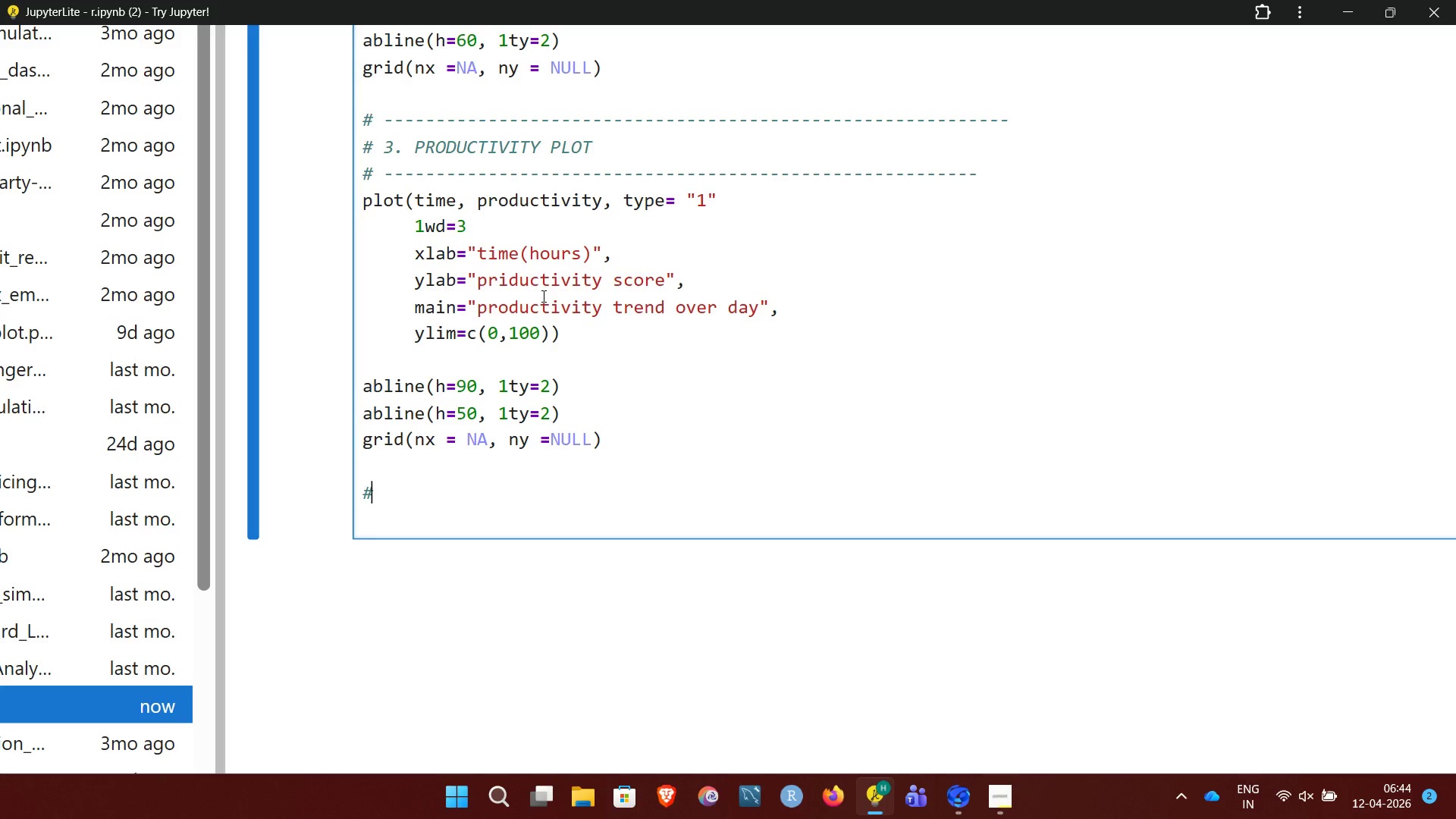 
key(CapsLock)
 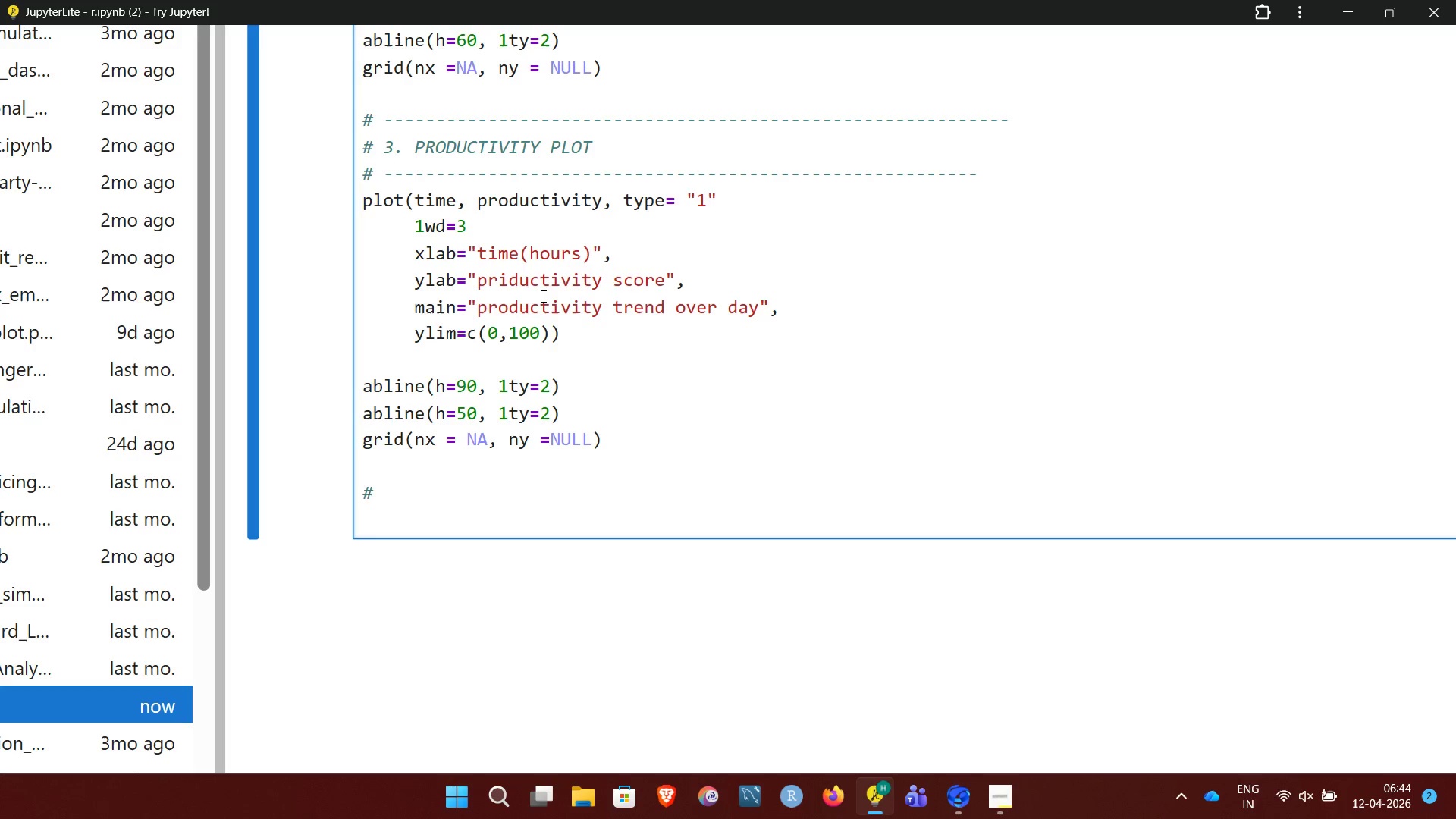 
key(Space)
 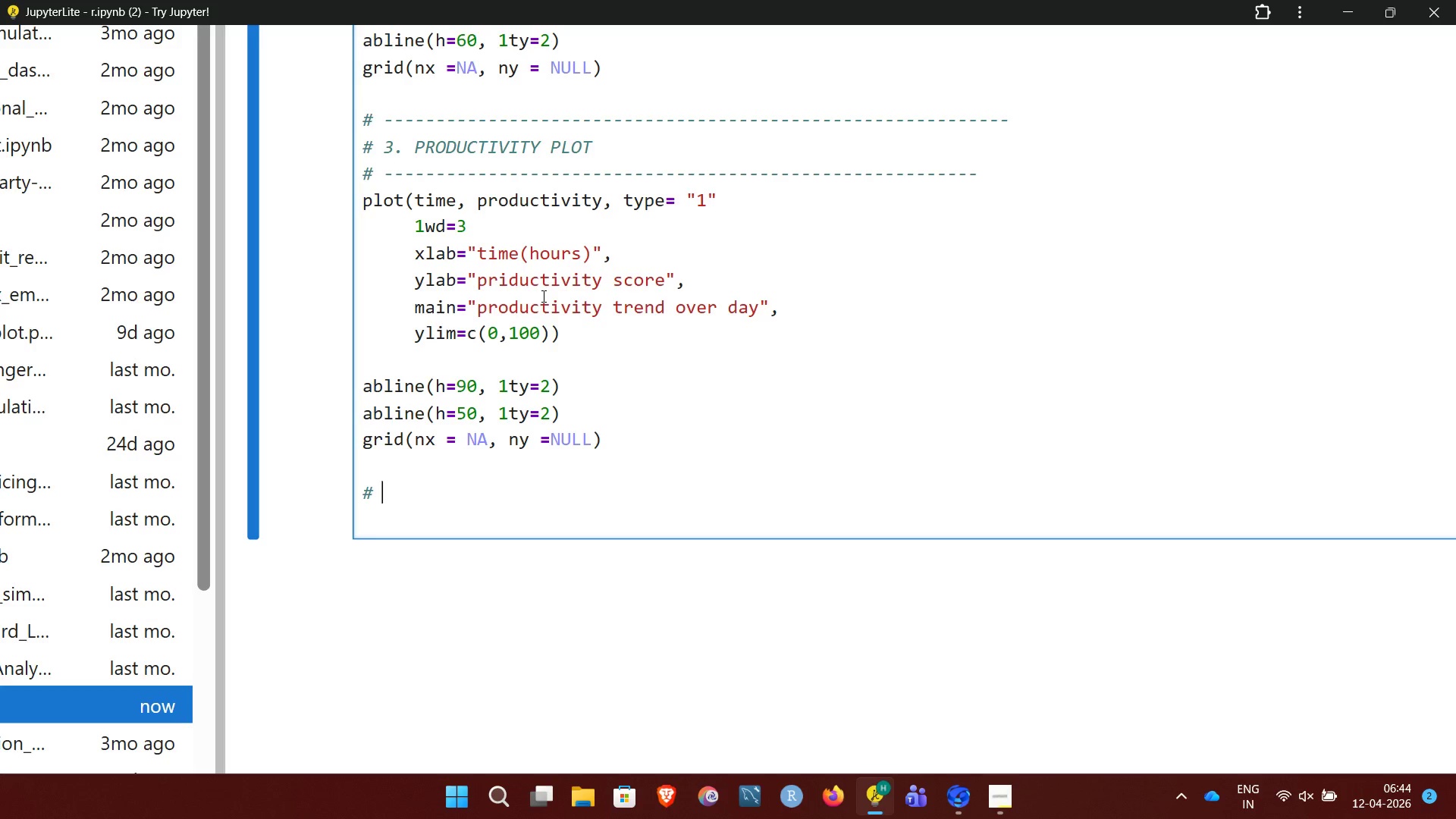 
hold_key(key=Minus, duration=1.51)
 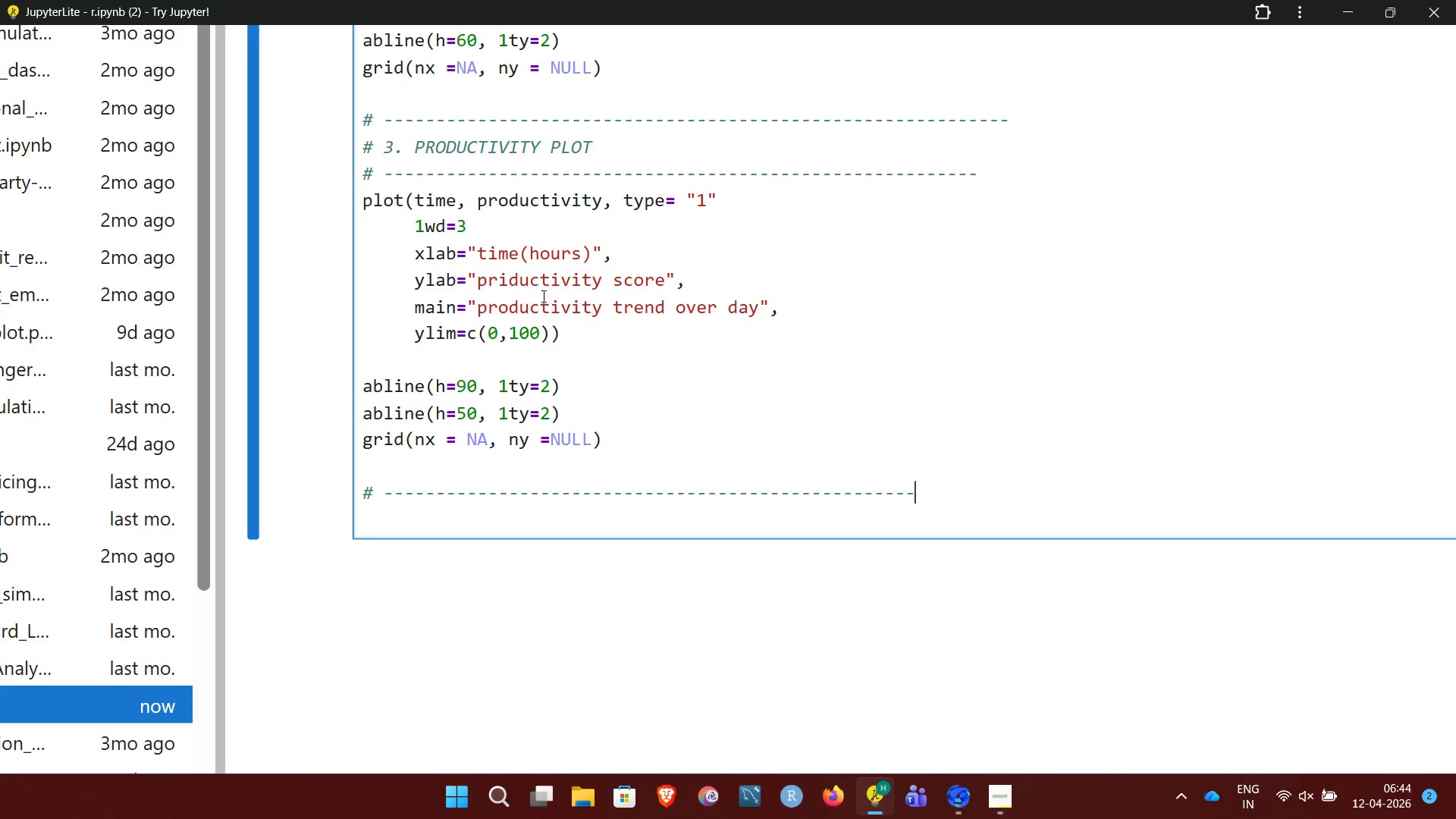 
hold_key(key=Minus, duration=0.66)
 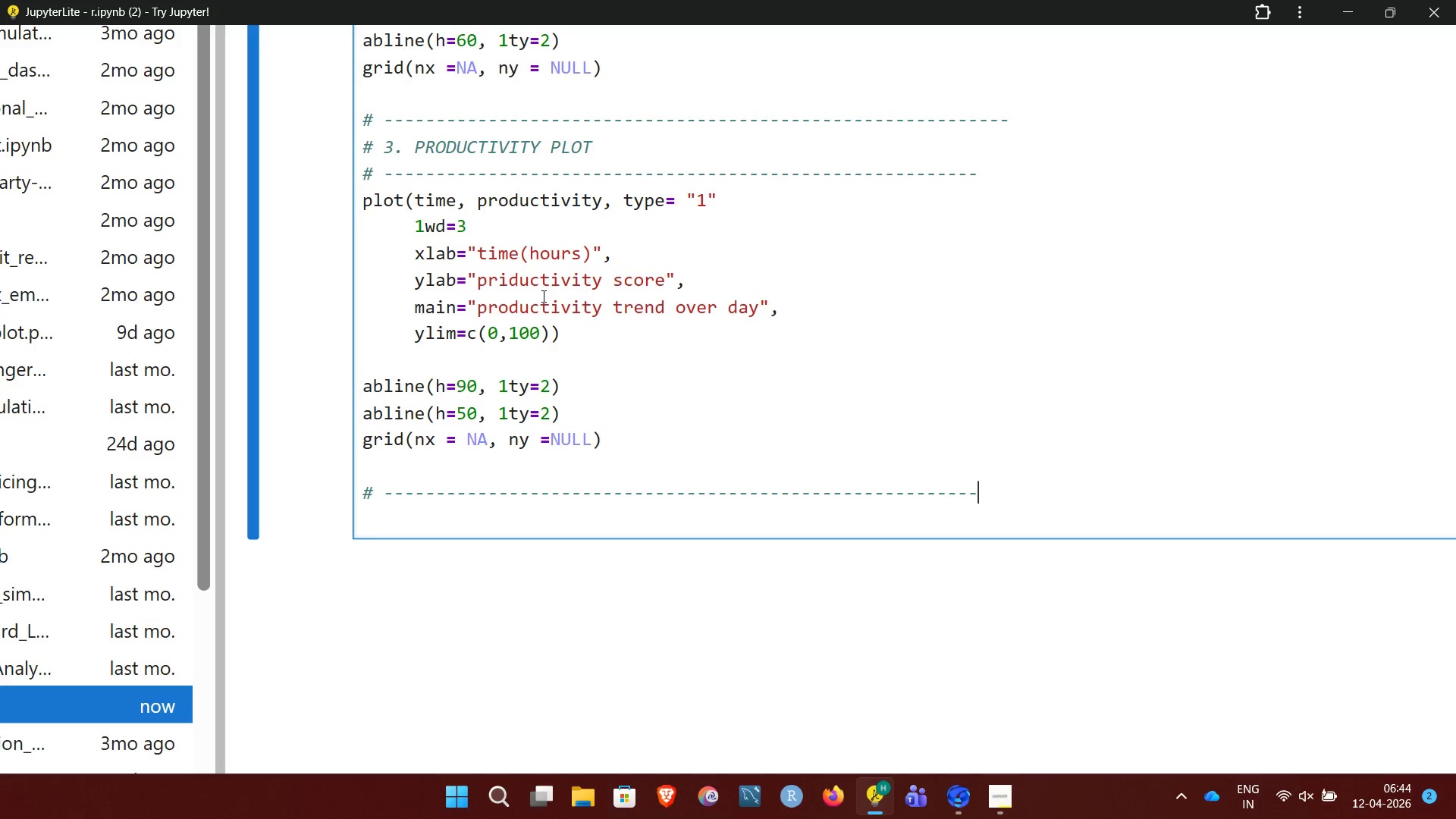 
key(Enter)
 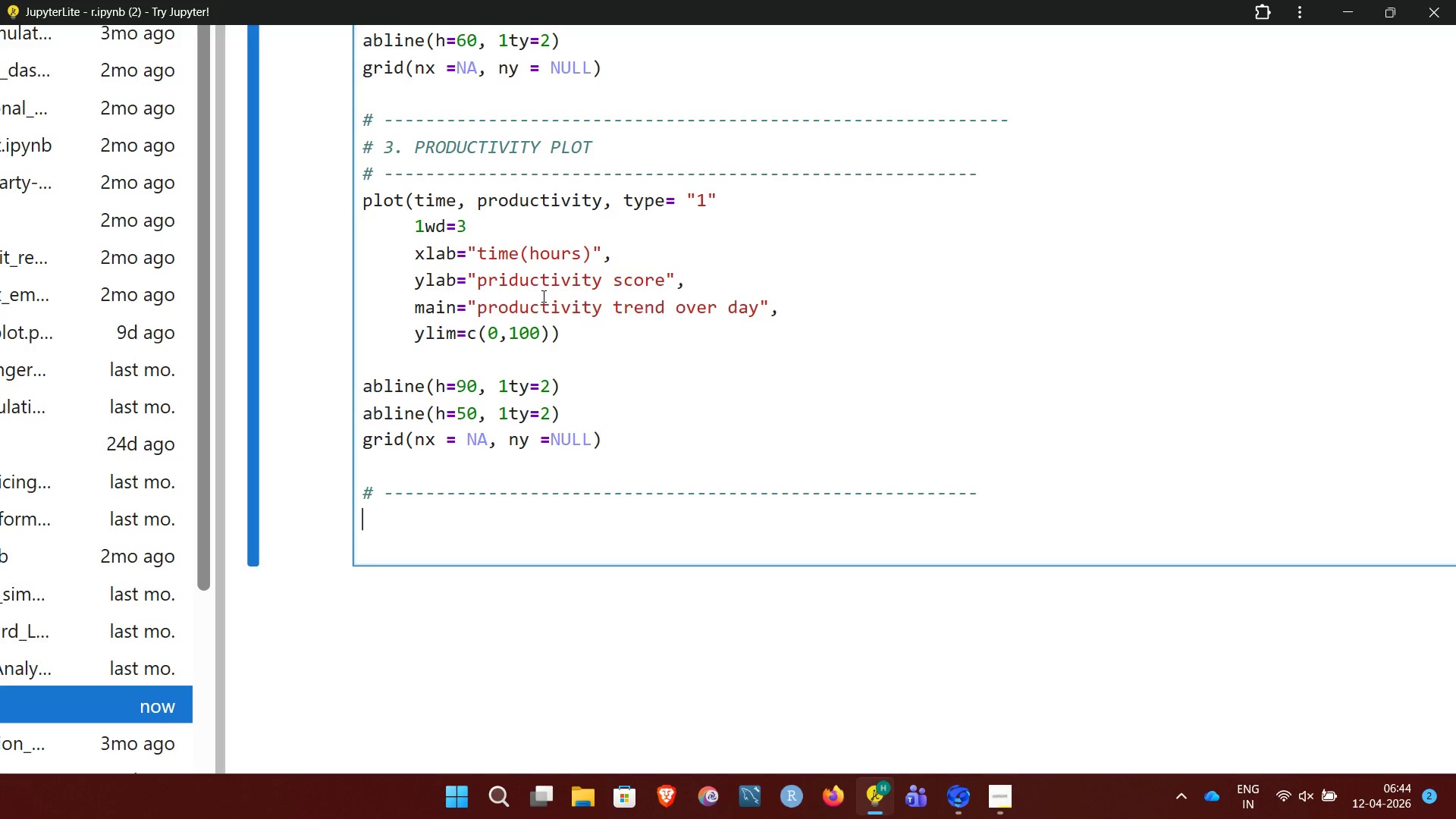 
type(# productivity vs Temperature)
key(Backspace)
type(e)
 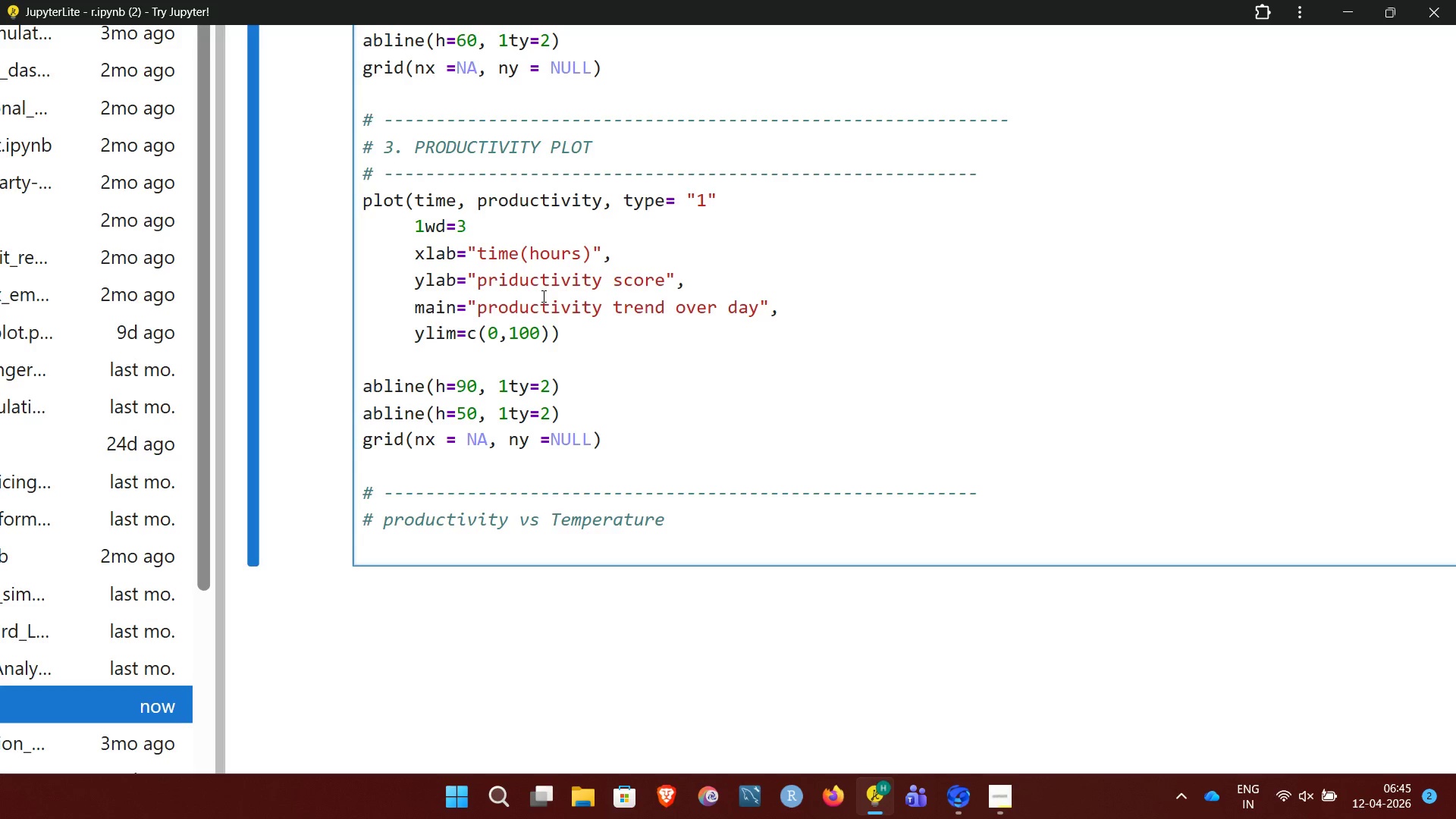 
key(Enter)
 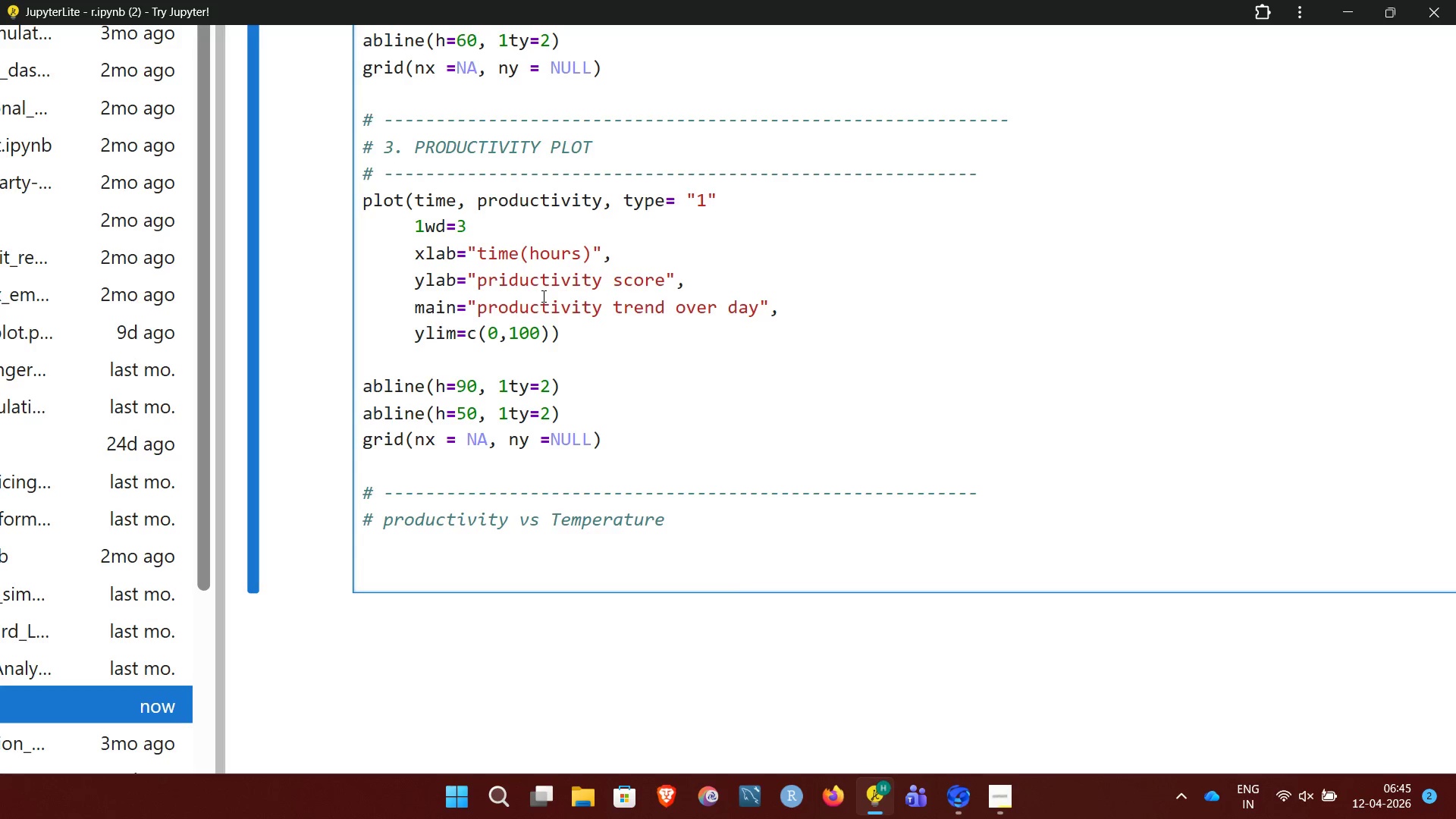 
key(Shift+3)
 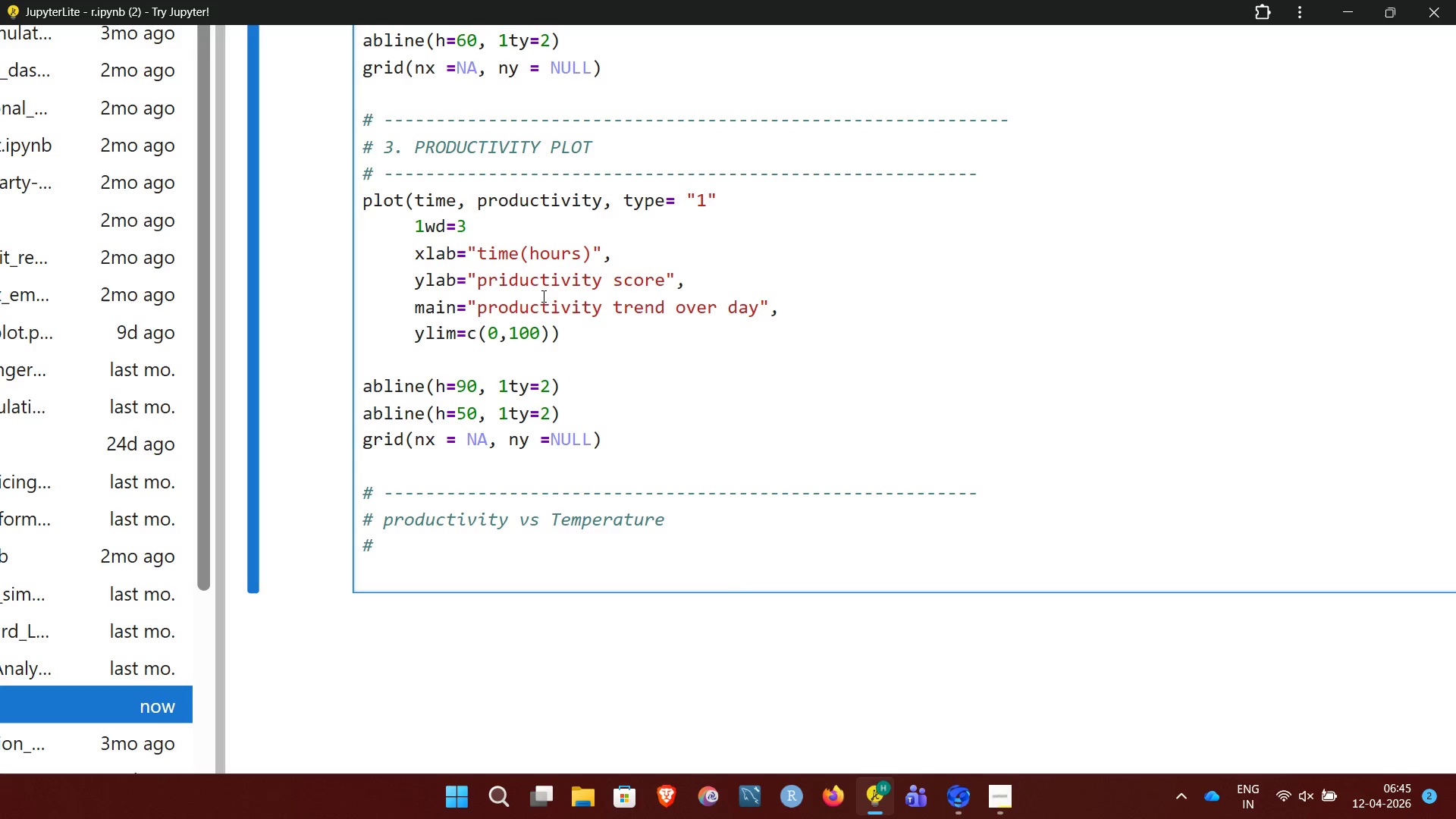 
key(Space)
 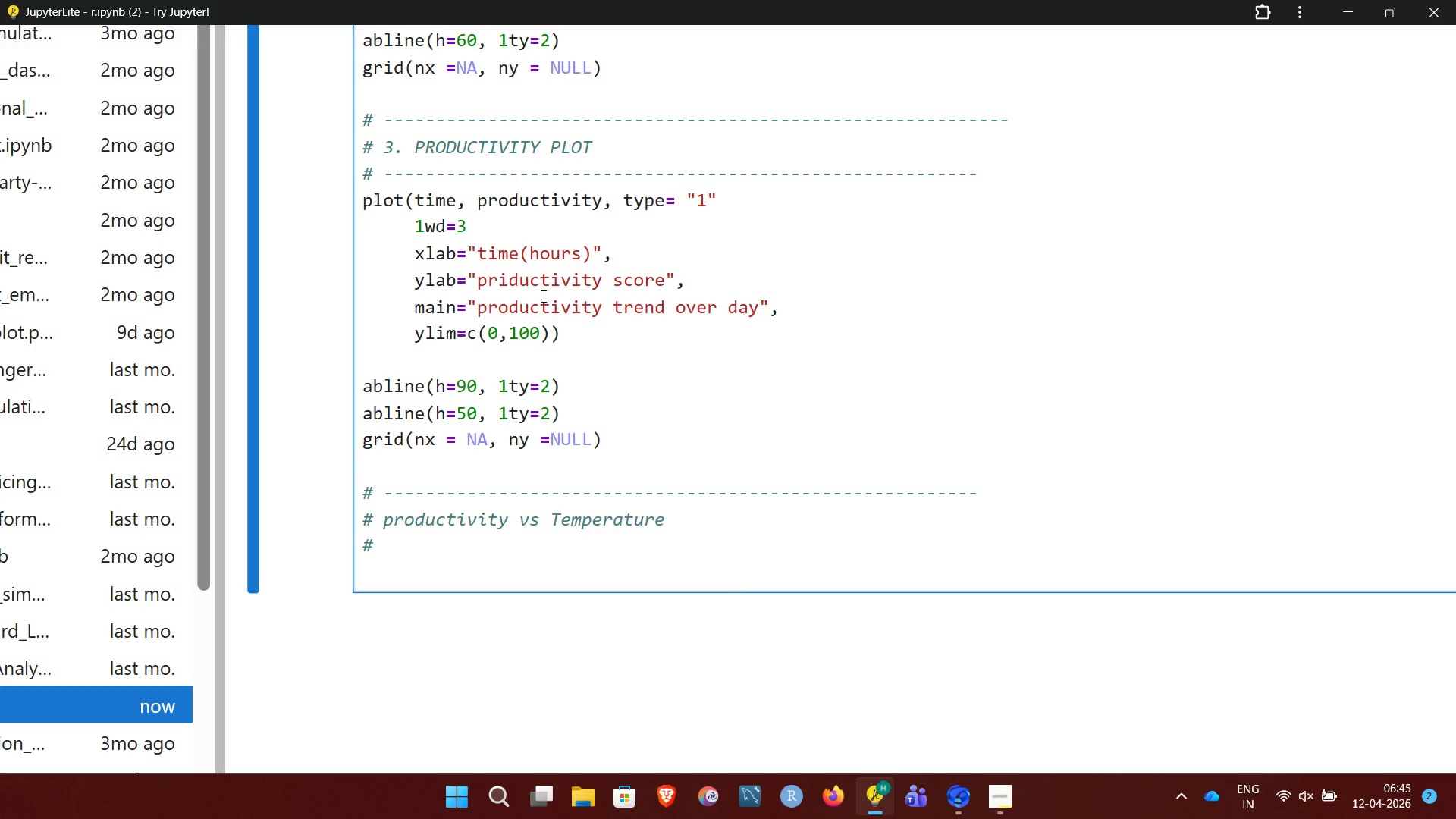 
hold_key(key=Minus, duration=1.5)
 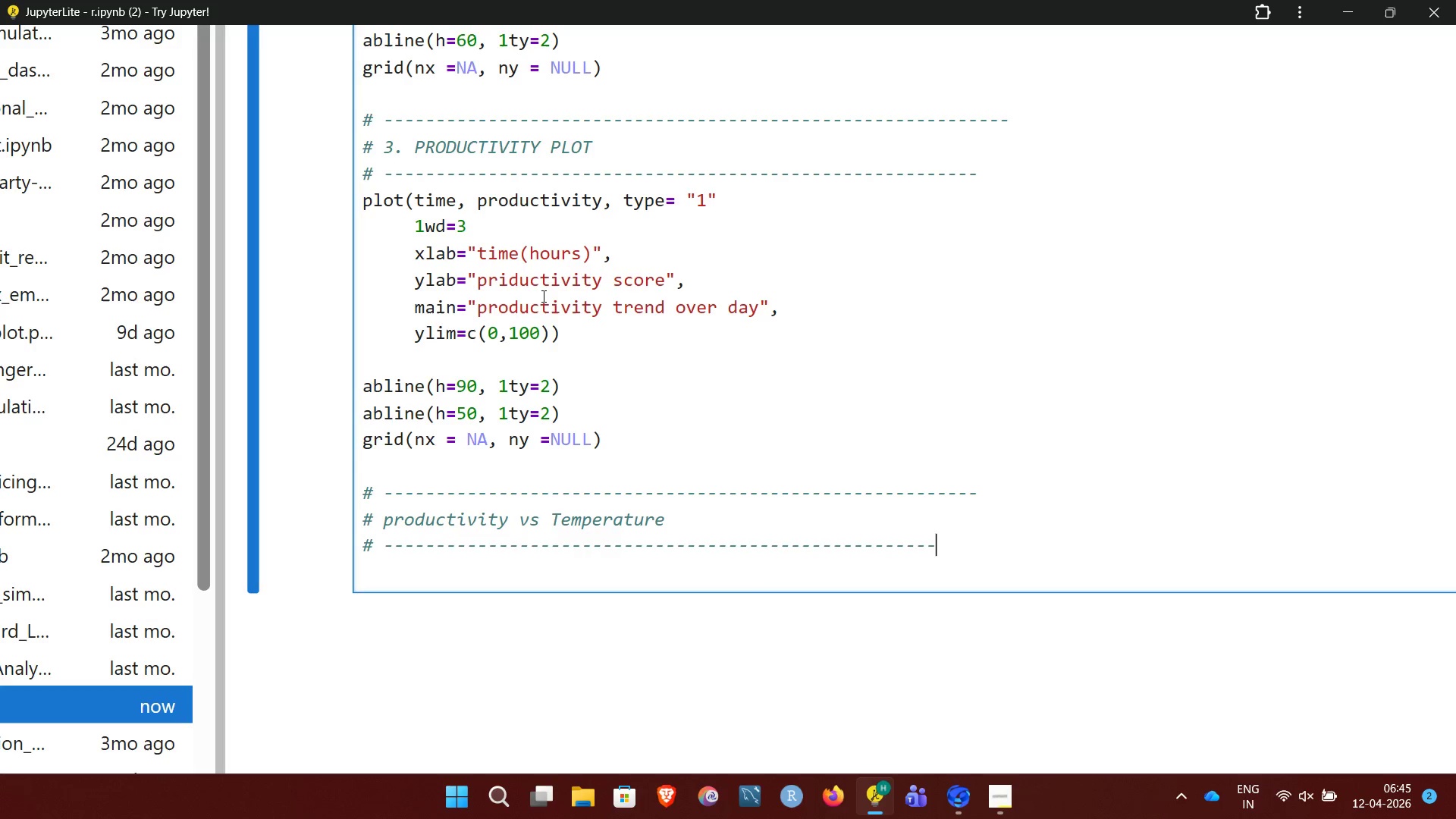 
hold_key(key=Minus, duration=0.66)
 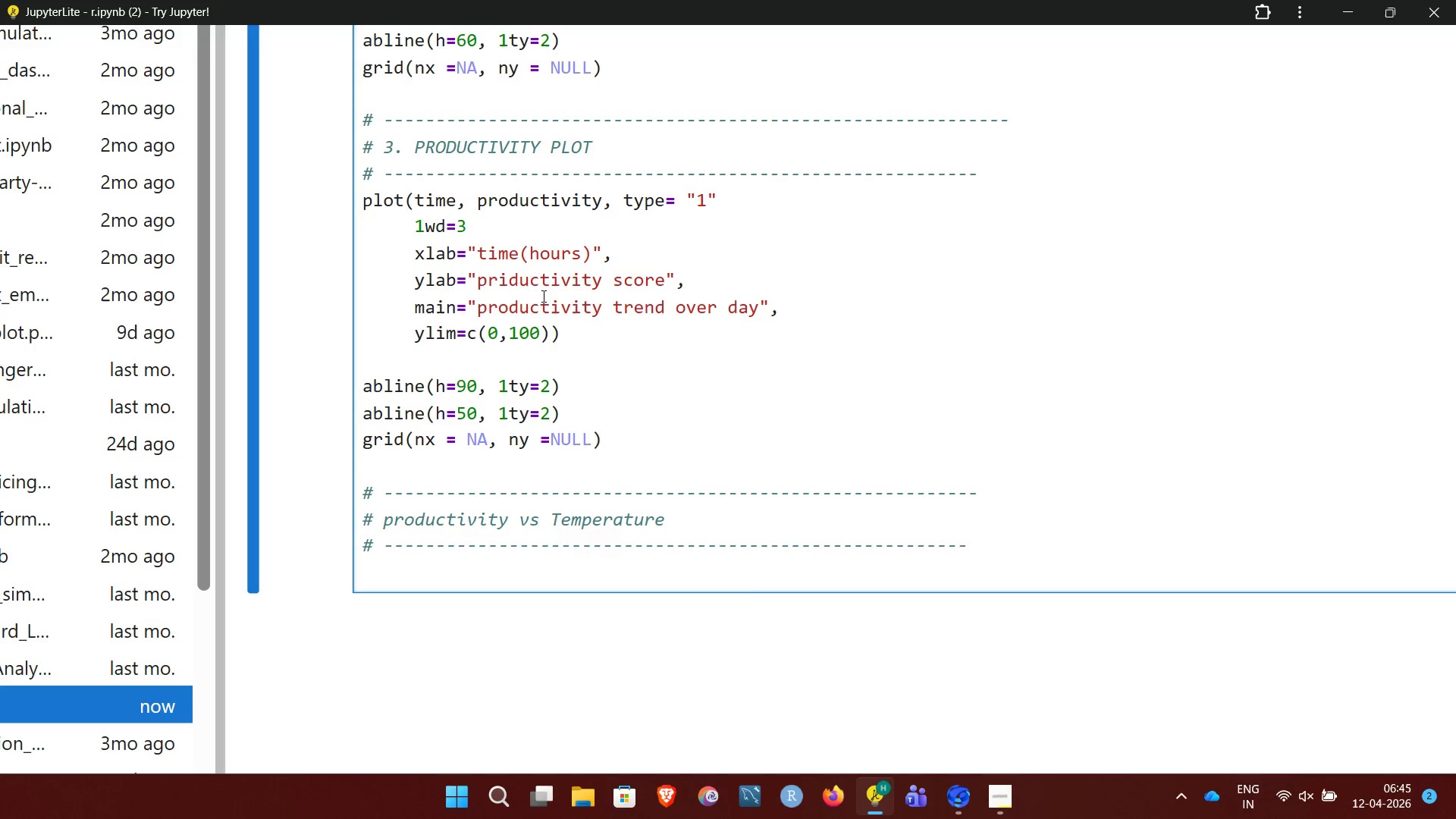 
key(Enter)
 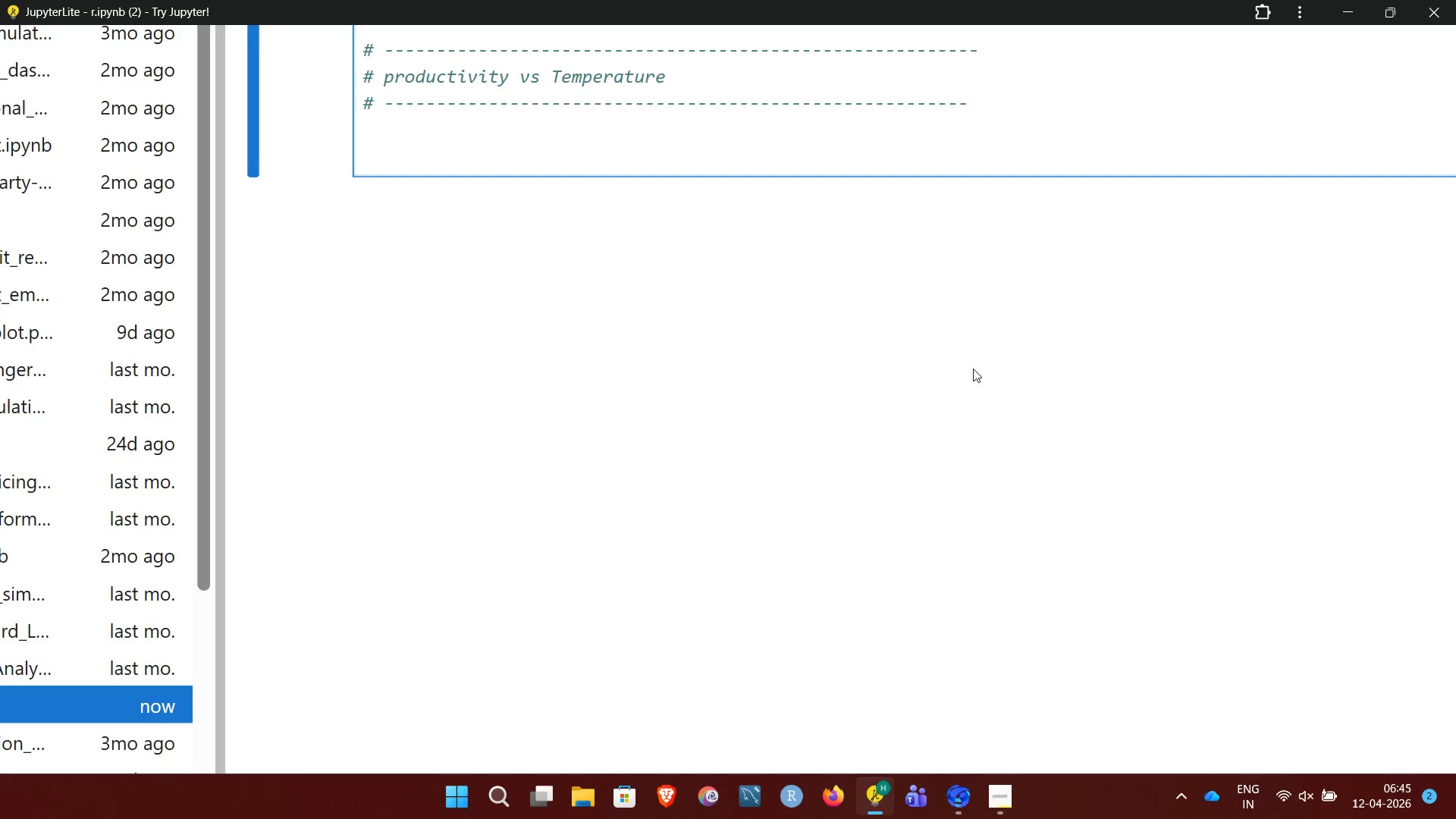 
wait(24.16)
 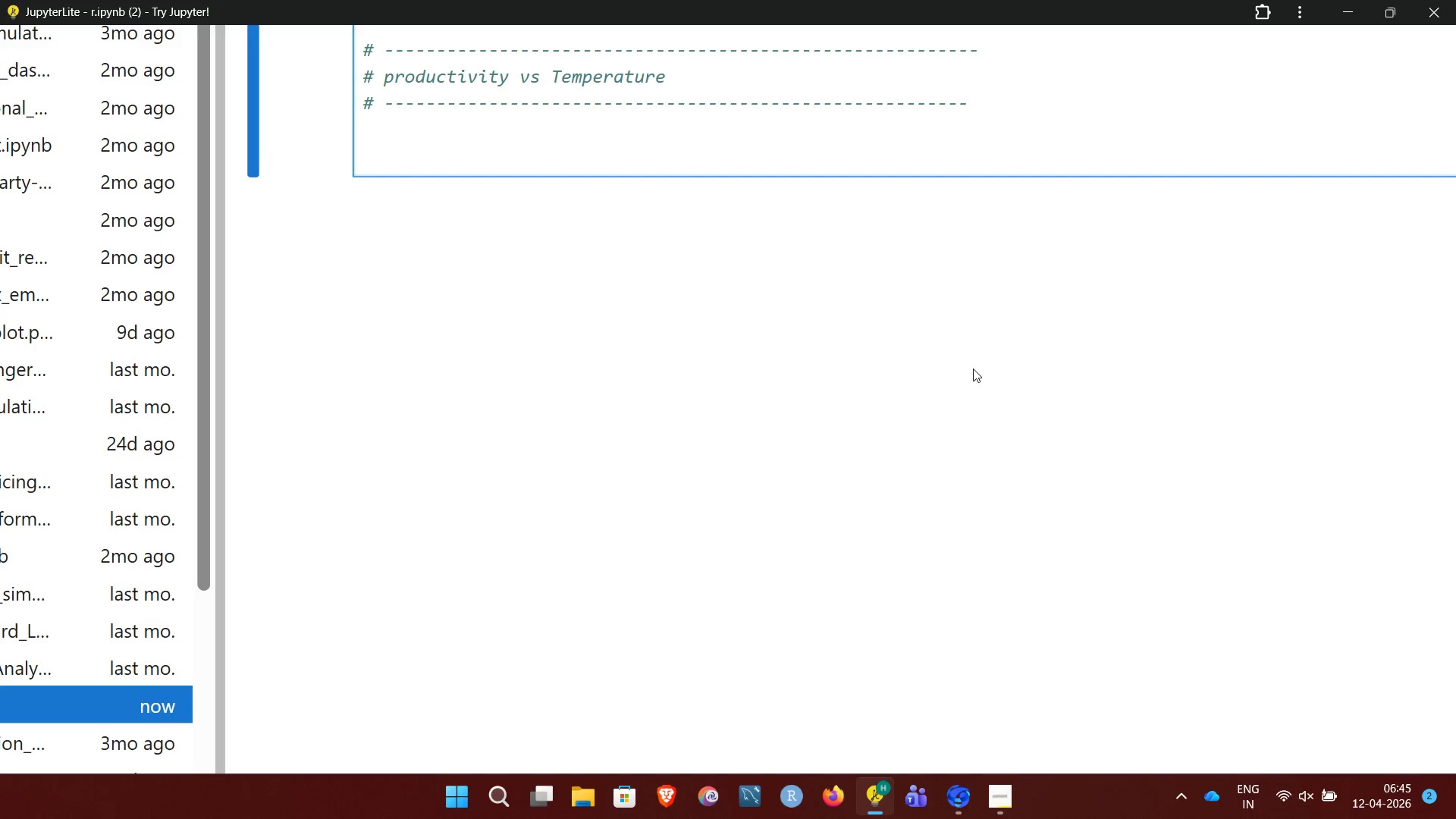 
key(Enter)
 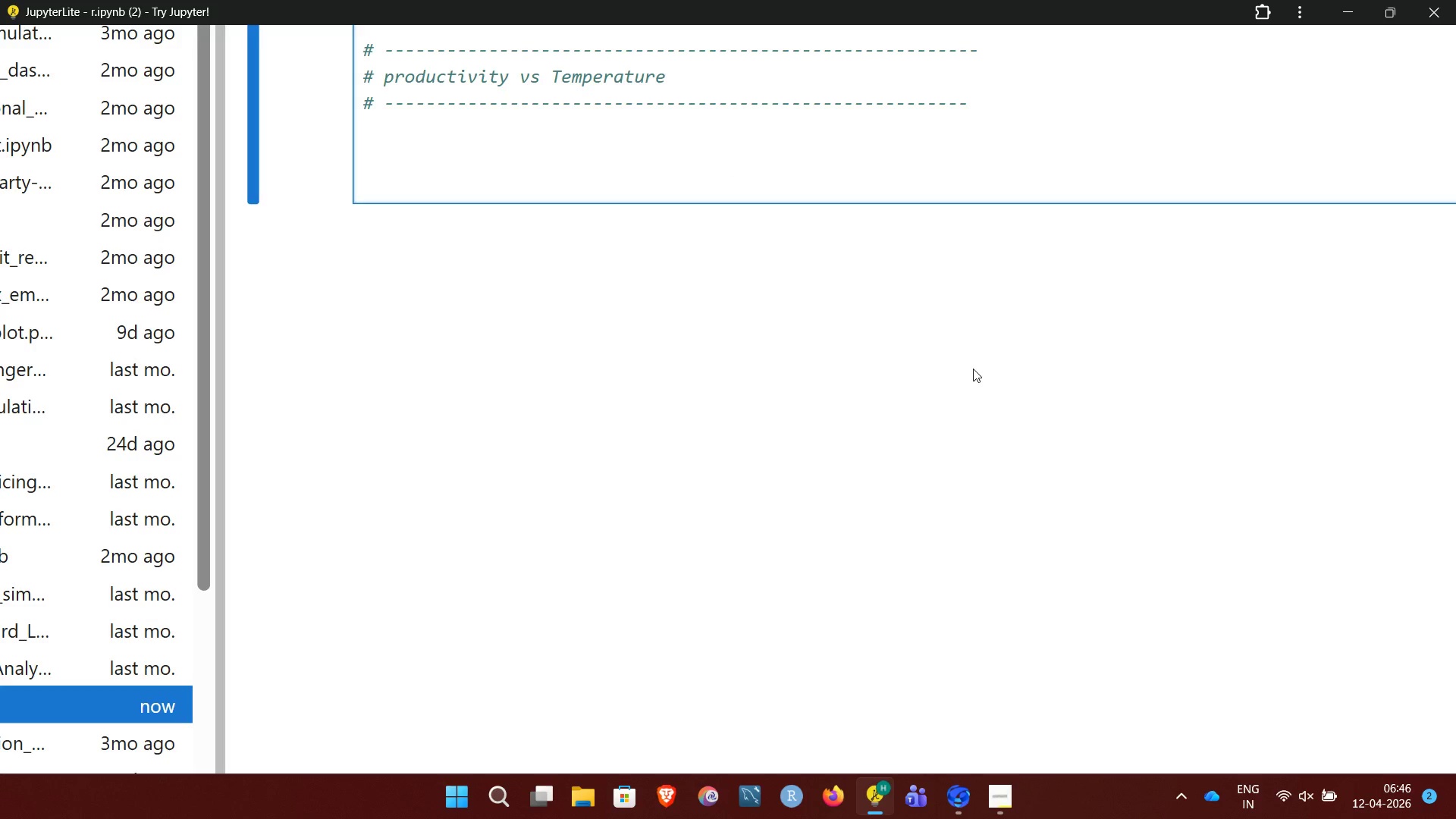 
wait(5.52)
 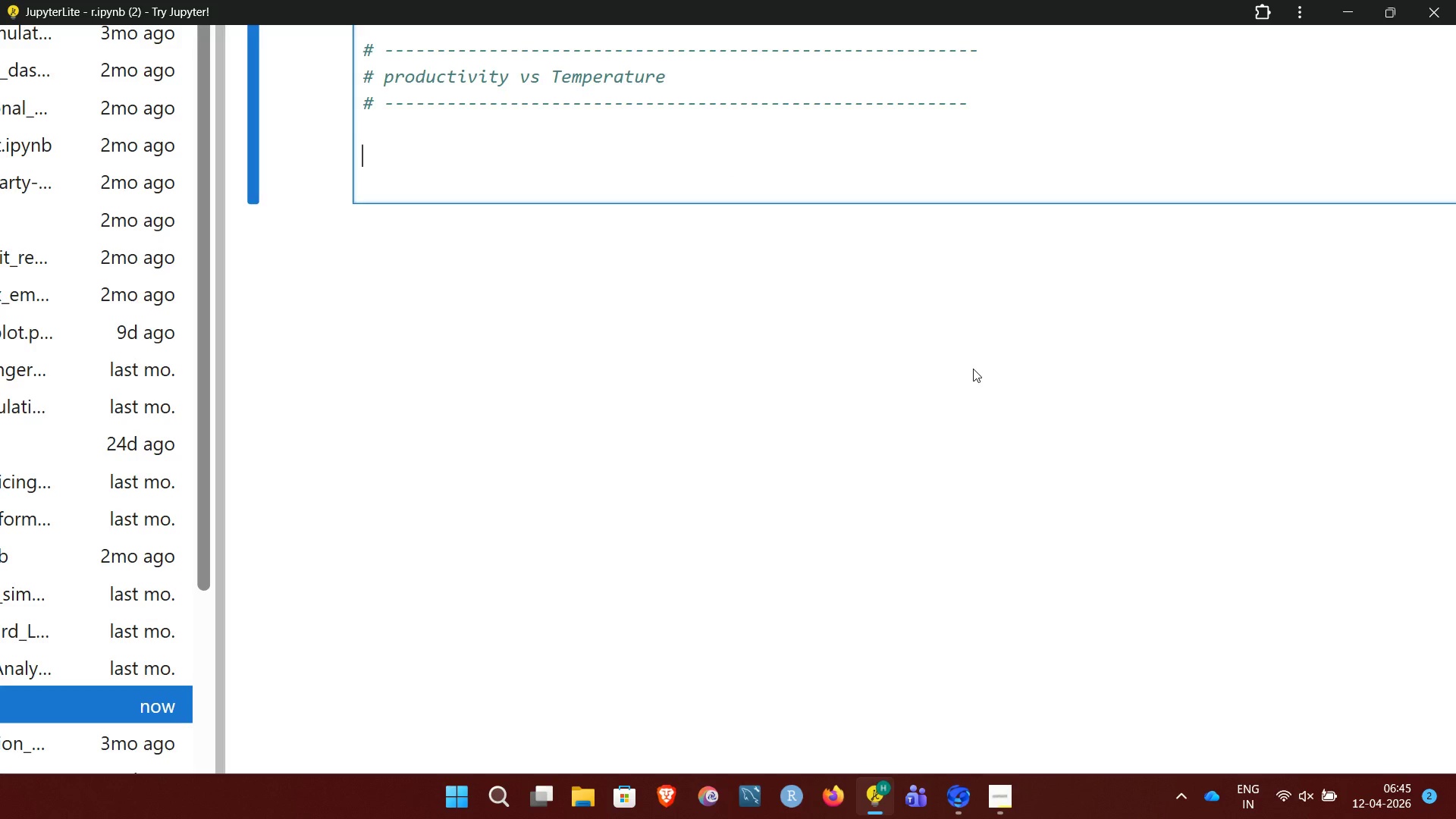 
key(Backspace)
type(ord)
 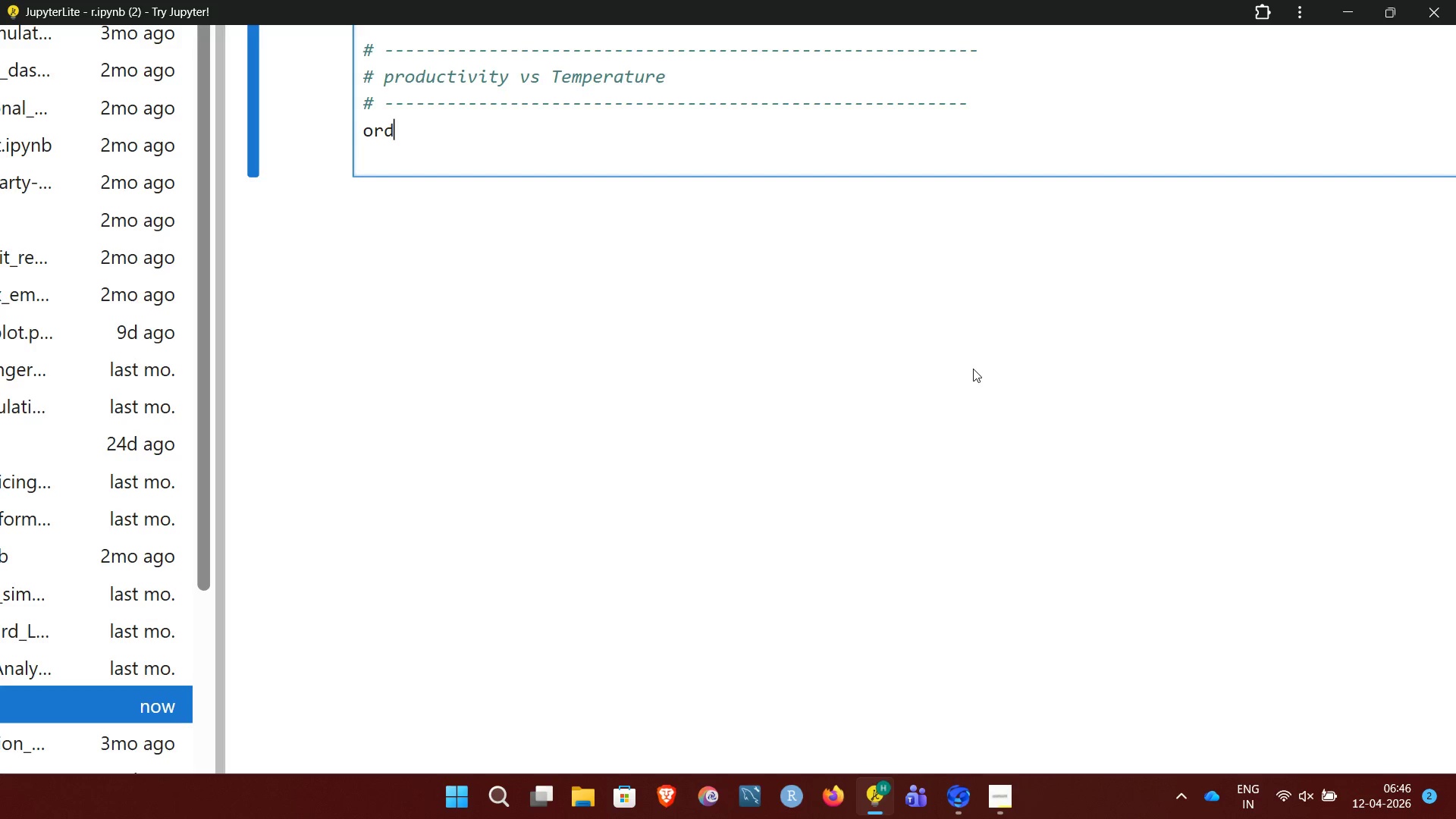 
type( <- order(temperature))
 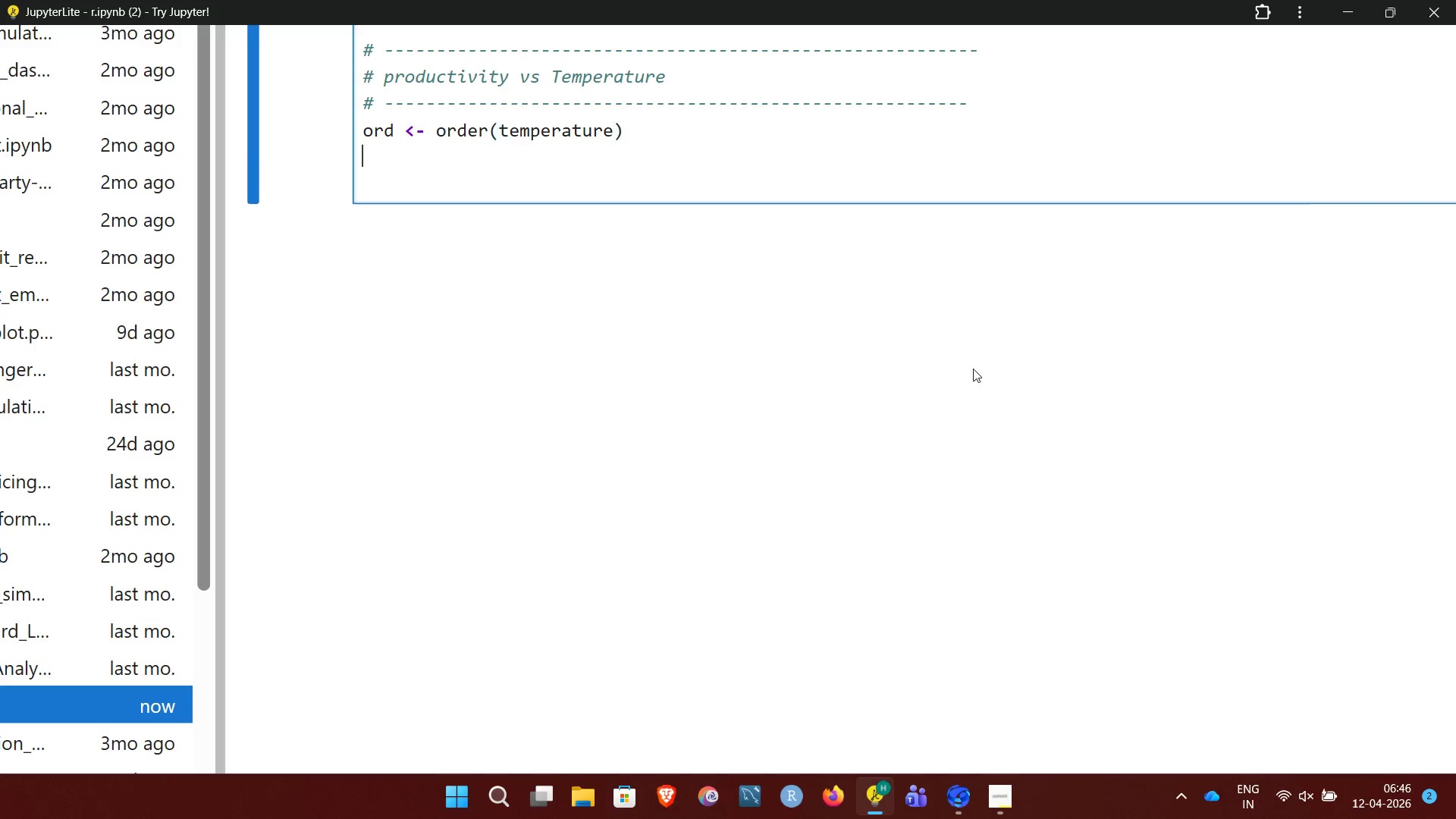 
key(Enter)
 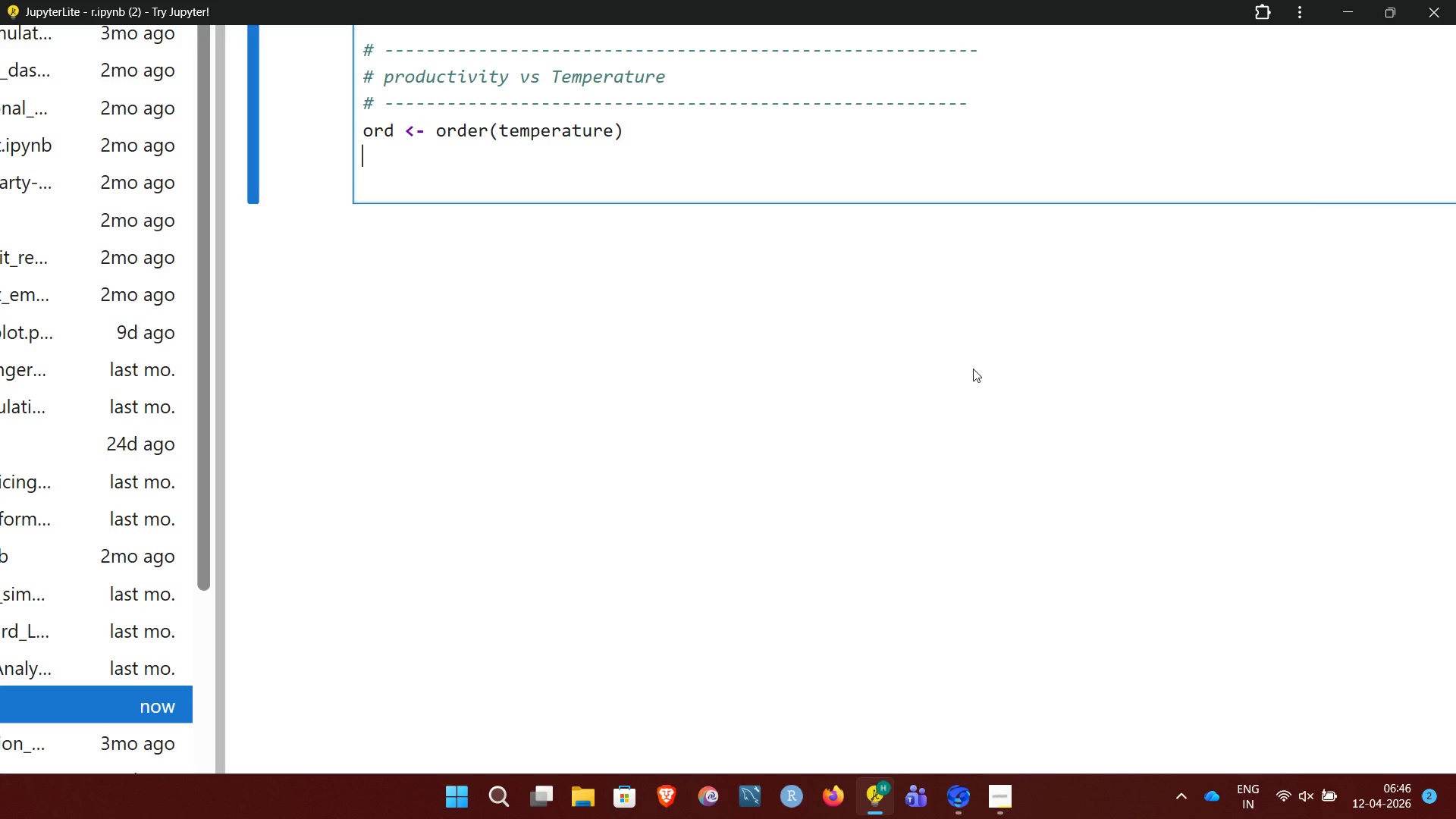 
wait(8.95)
 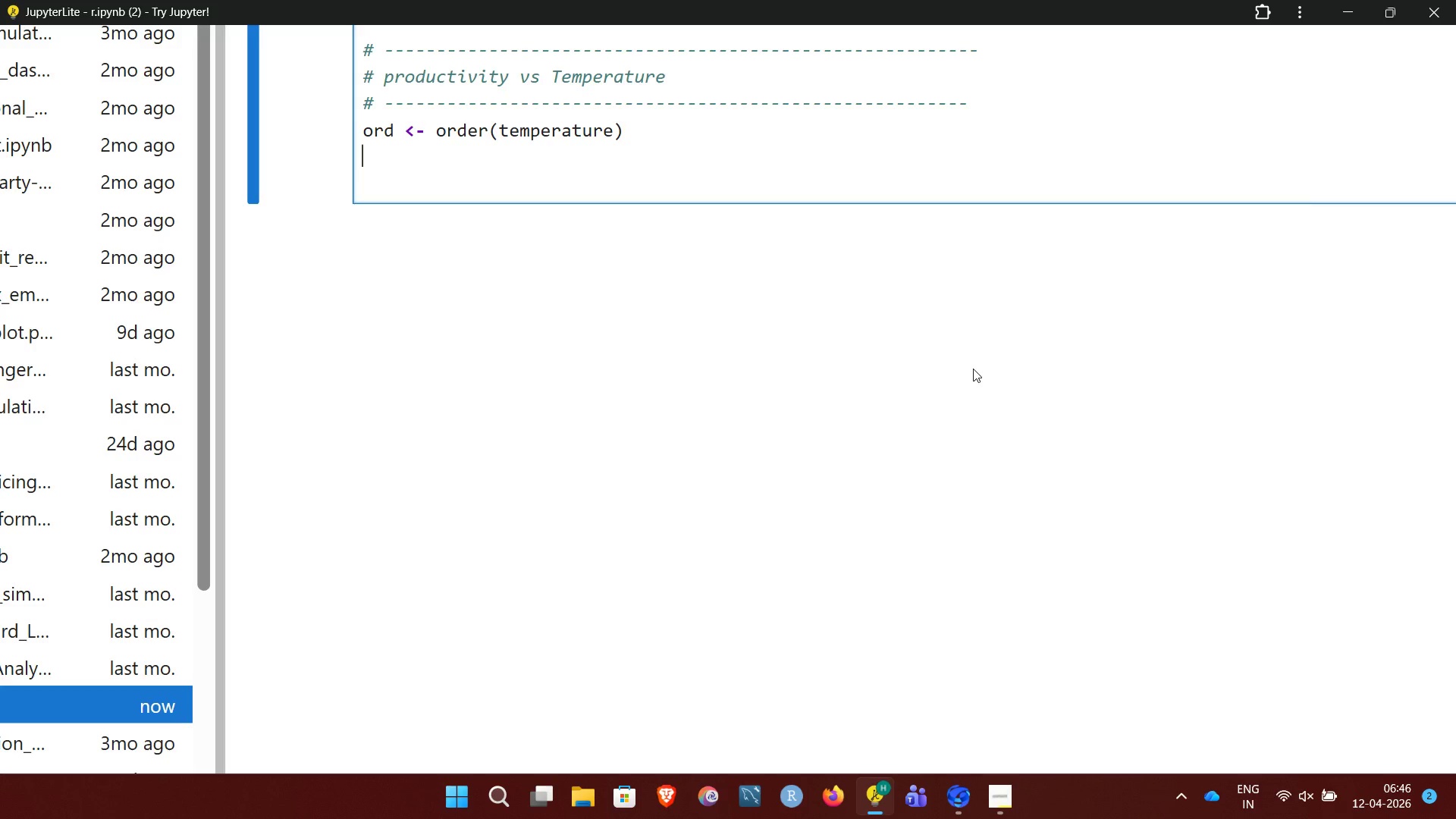 
type(plot)
 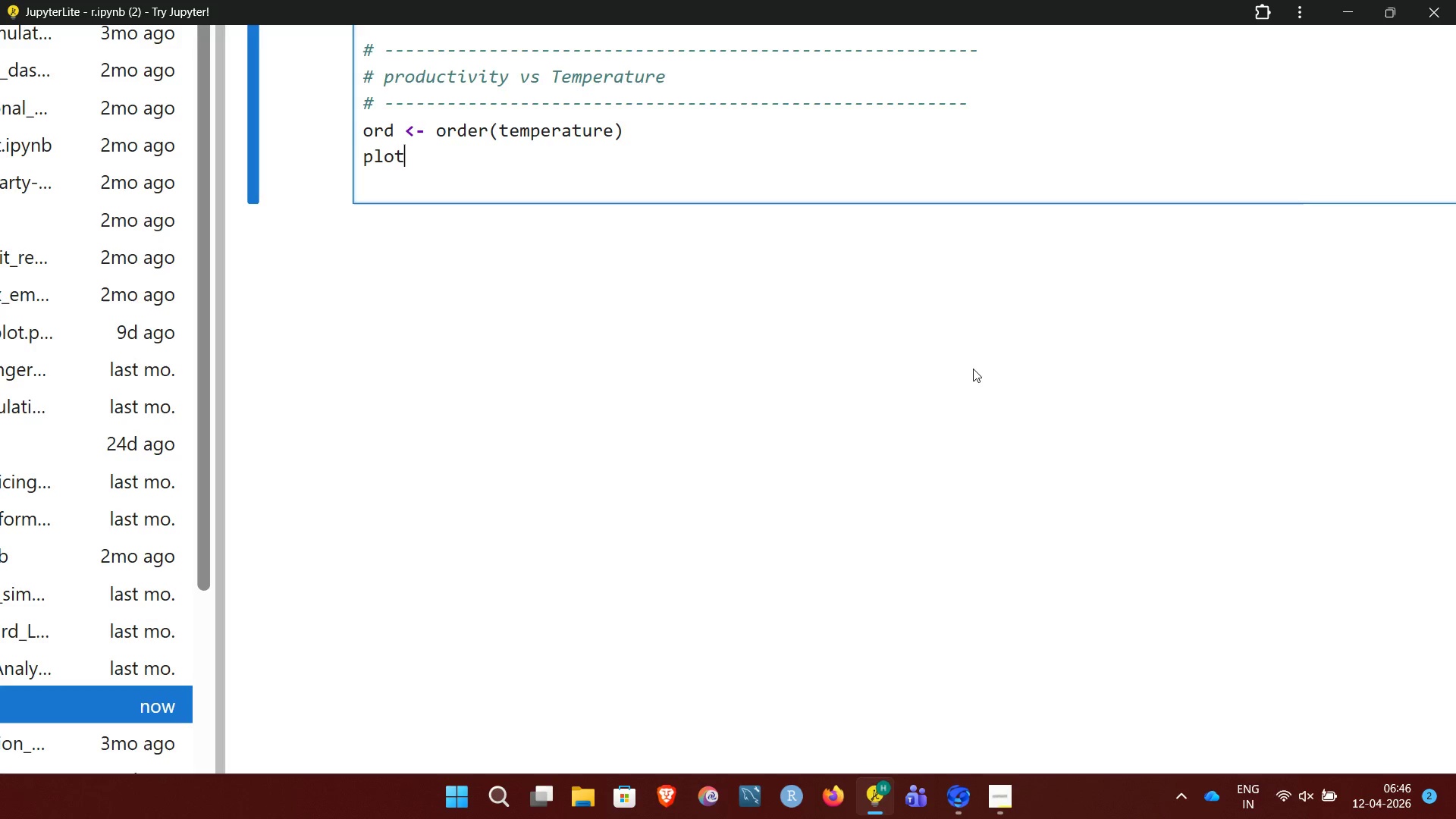 
wait(5.02)
 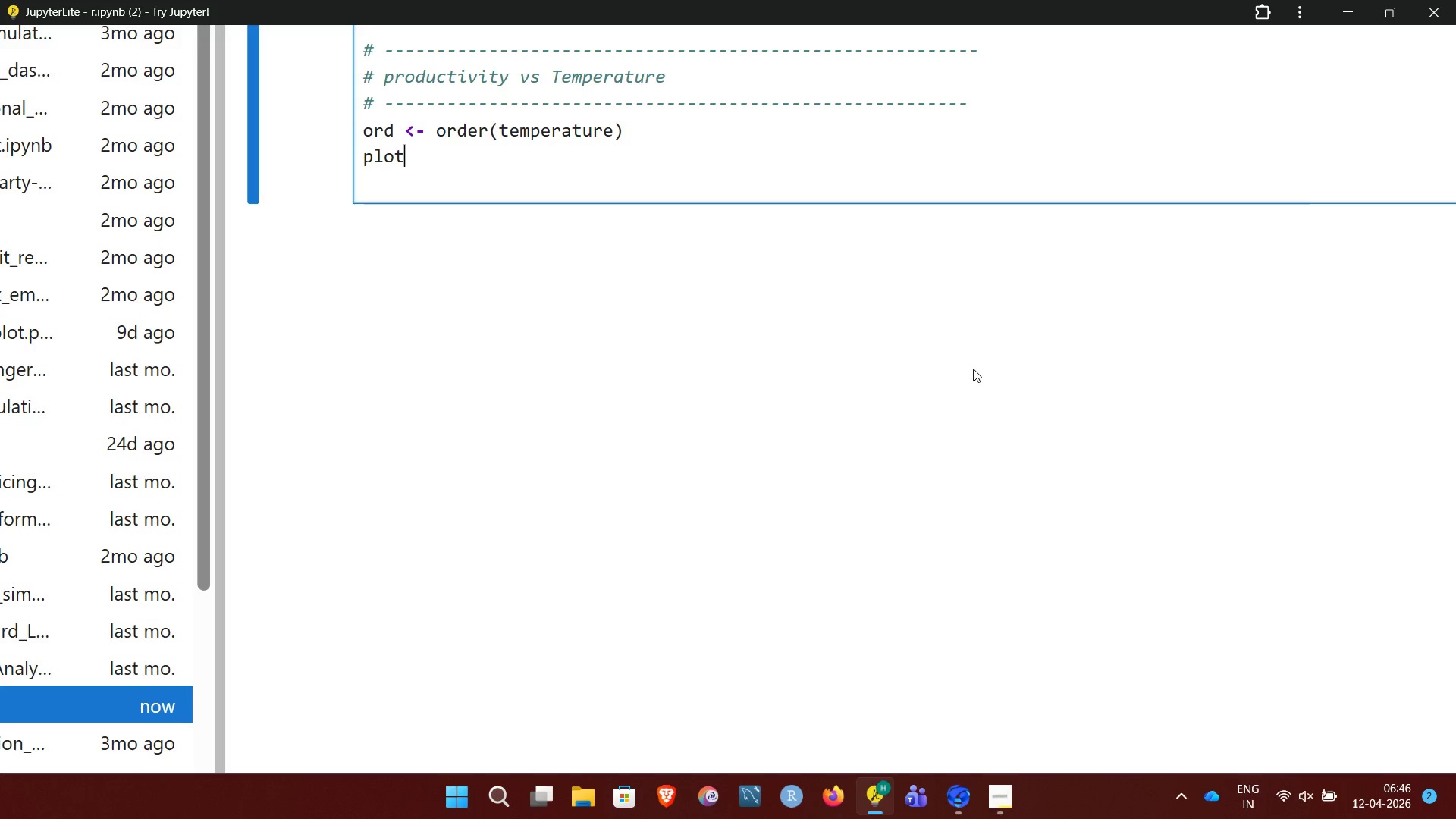 
key(Backspace)
 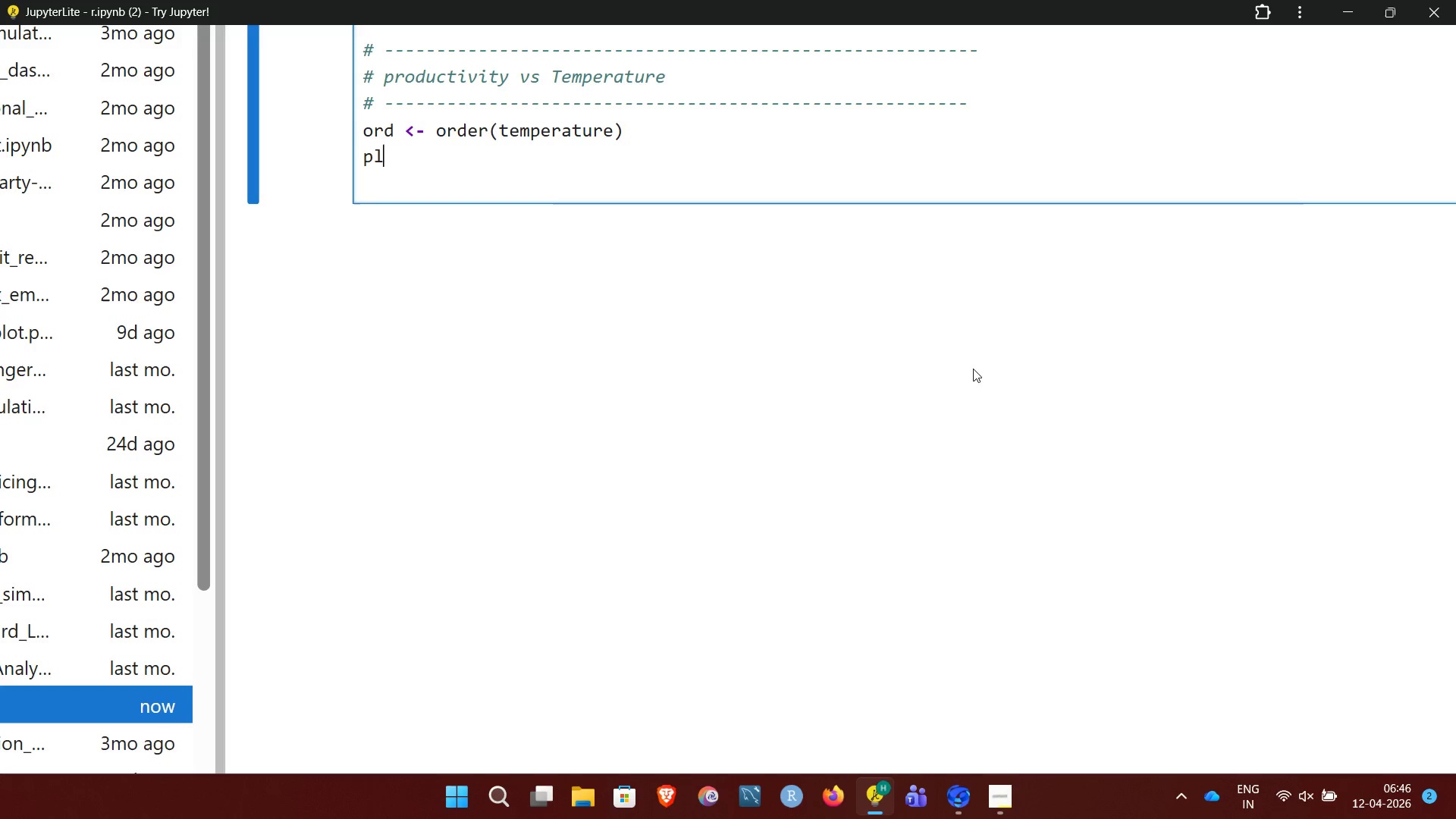 
key(Backspace)
 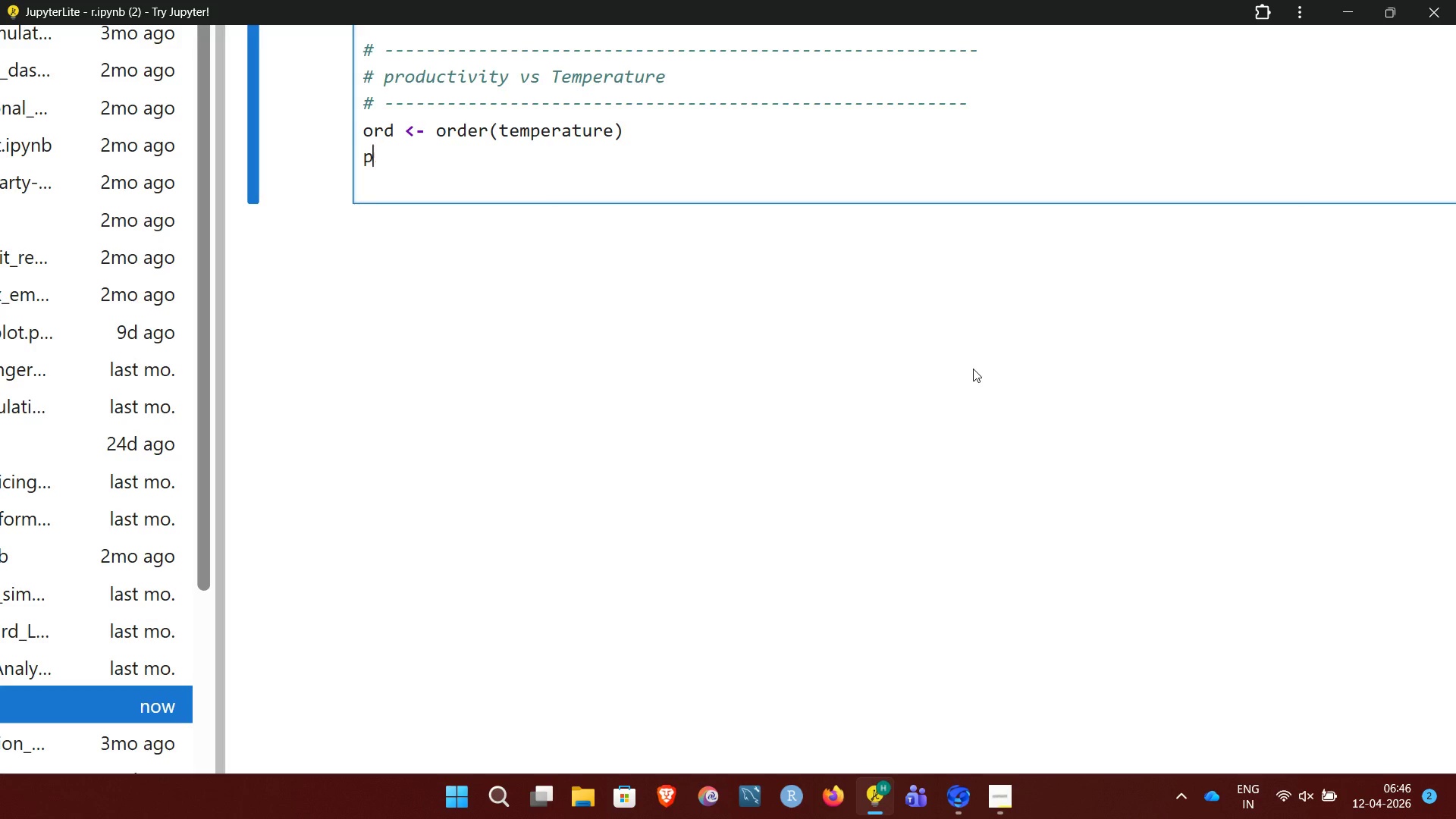 
key(Backspace)
 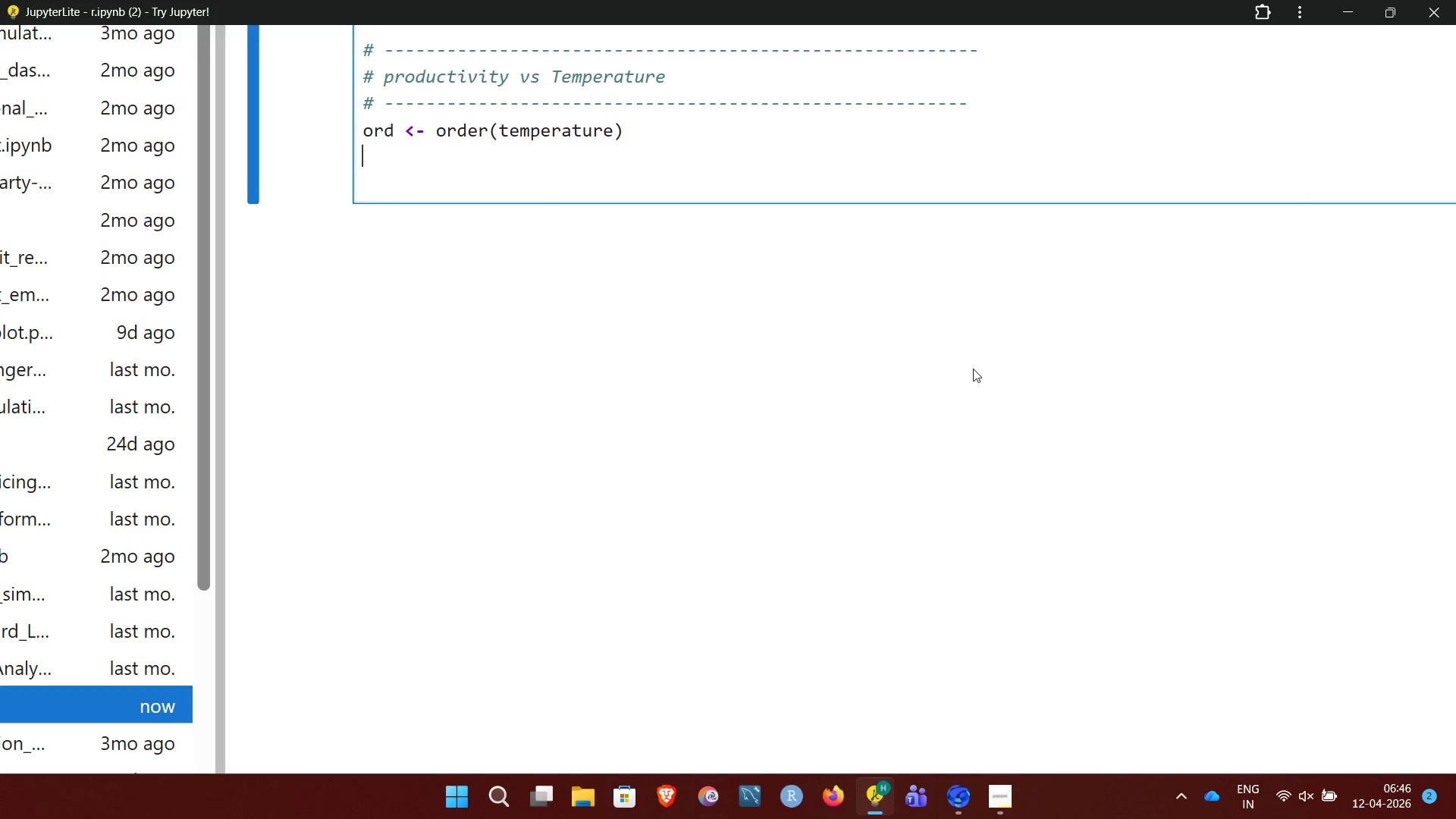 
key(Backspace)
 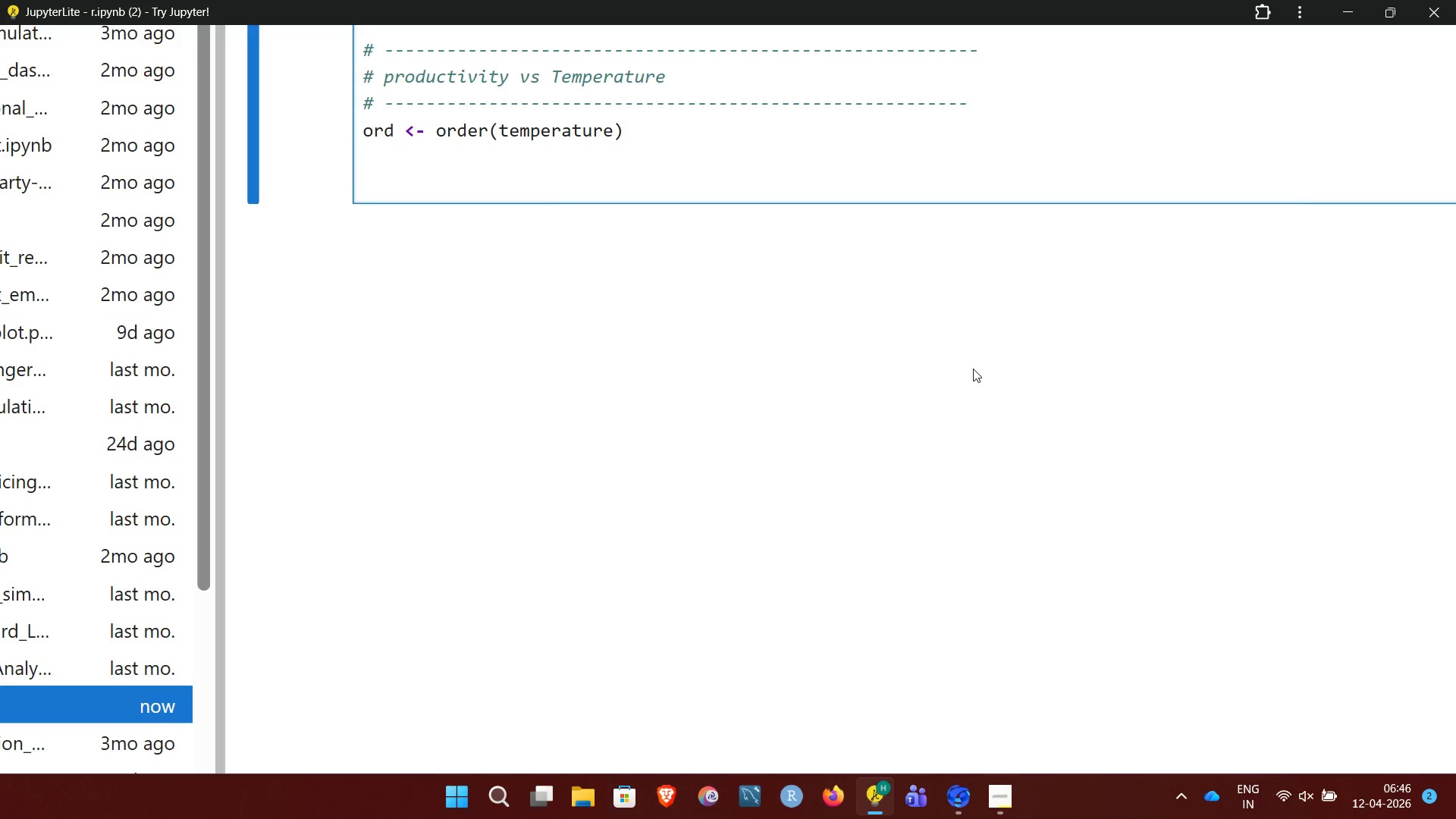 
key(Enter)
 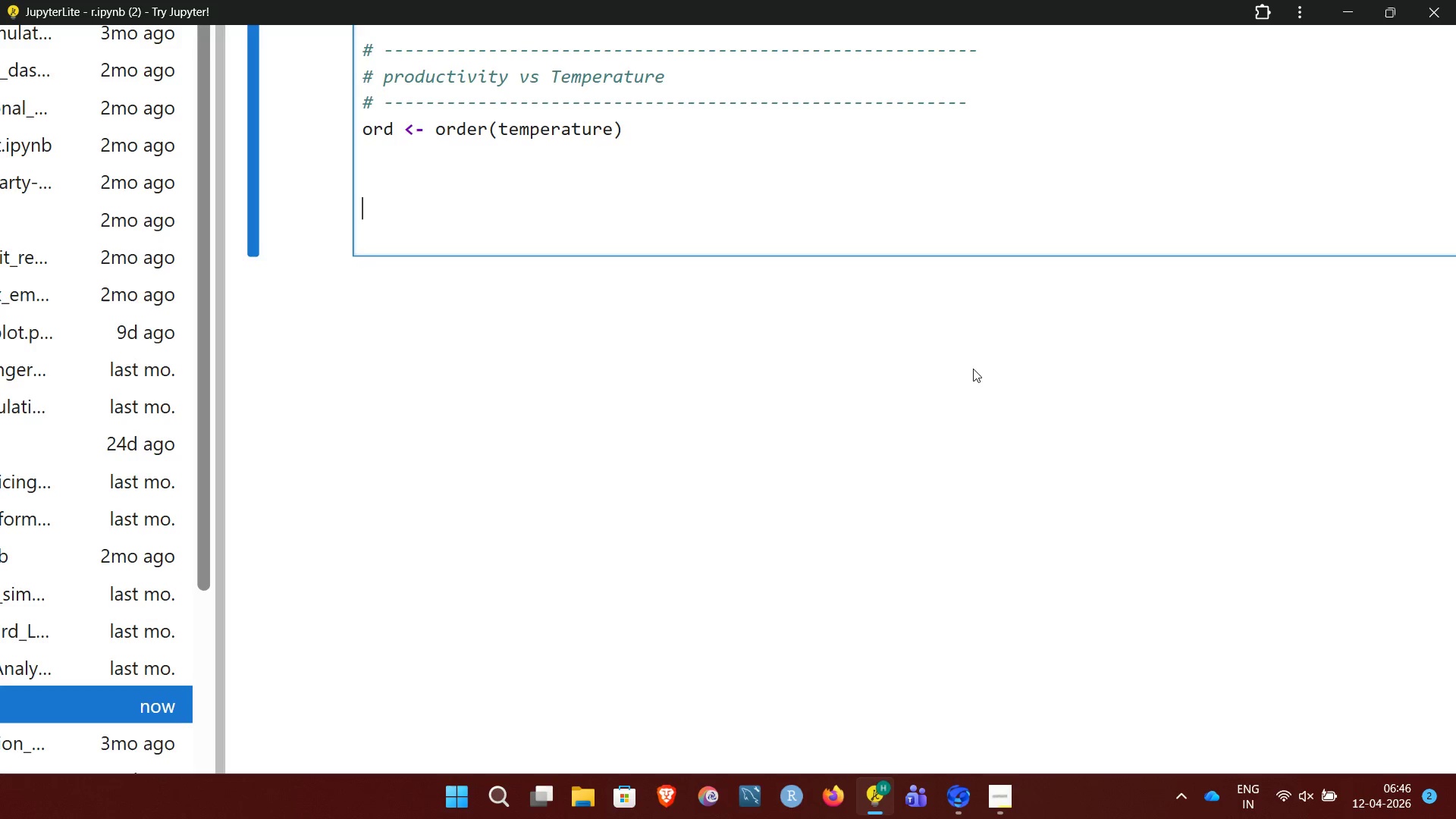 
key(Enter)
 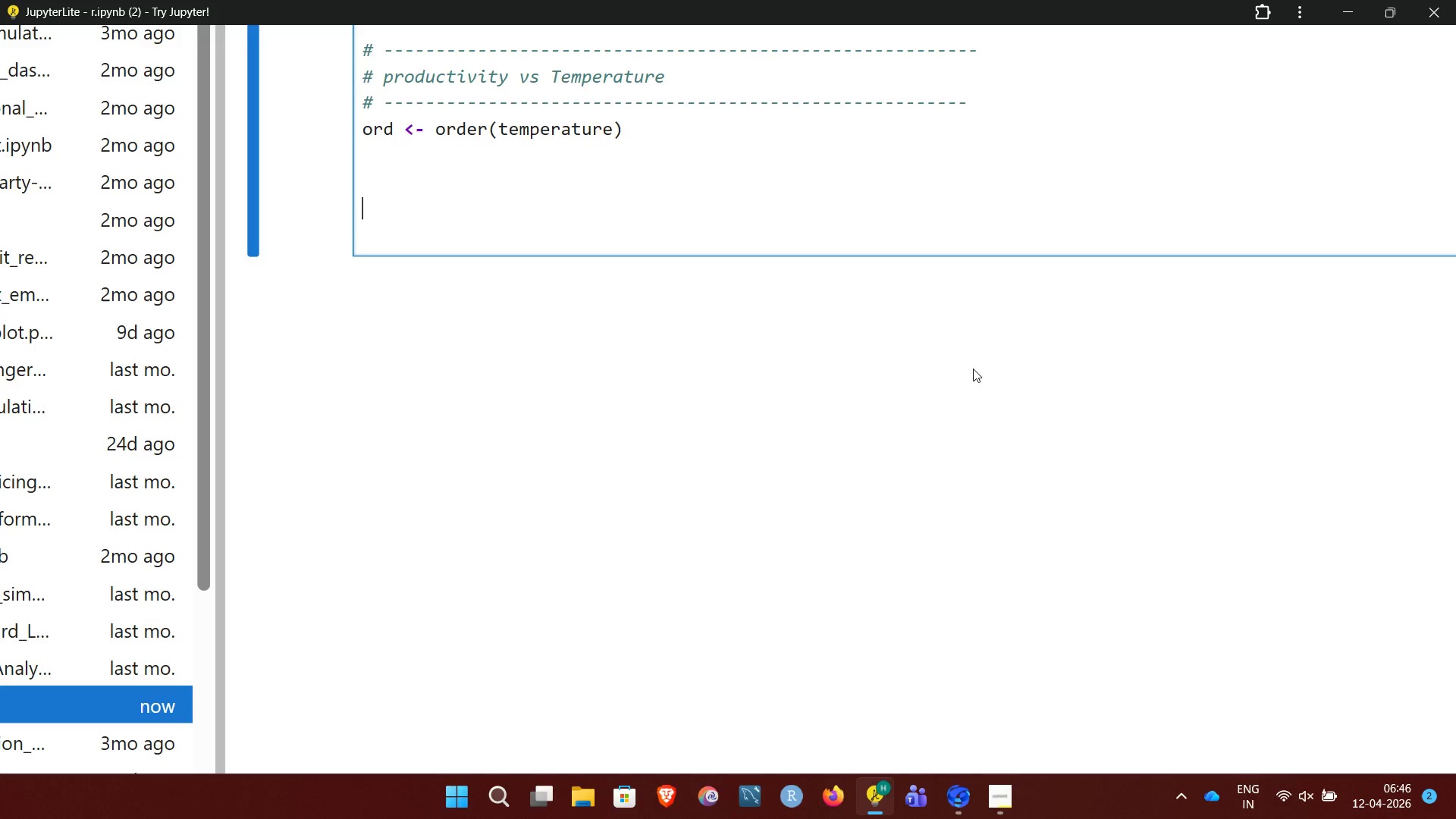 
type(ploy)
key(Backspace)
type(t)
 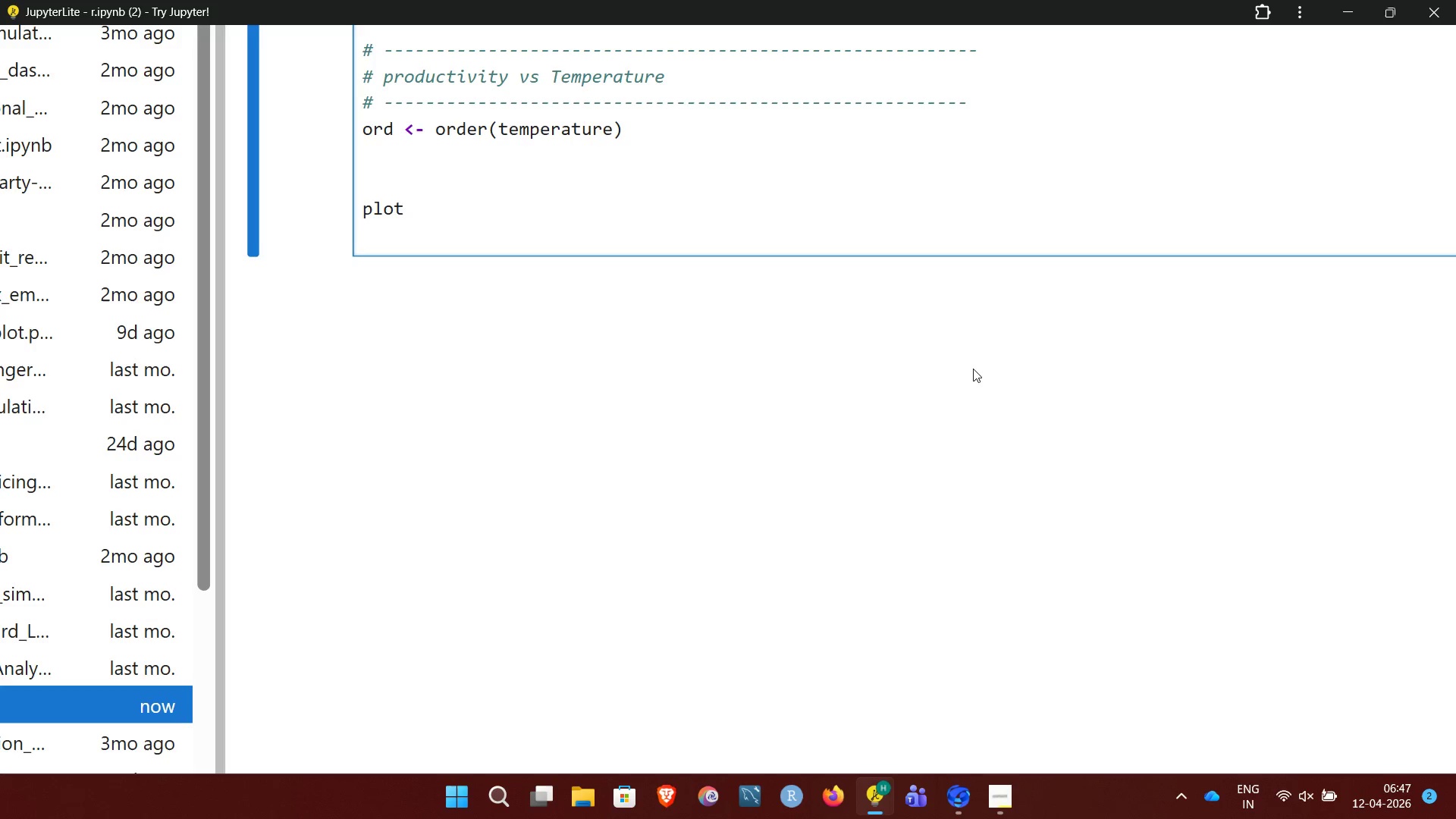 
wait(19.84)
 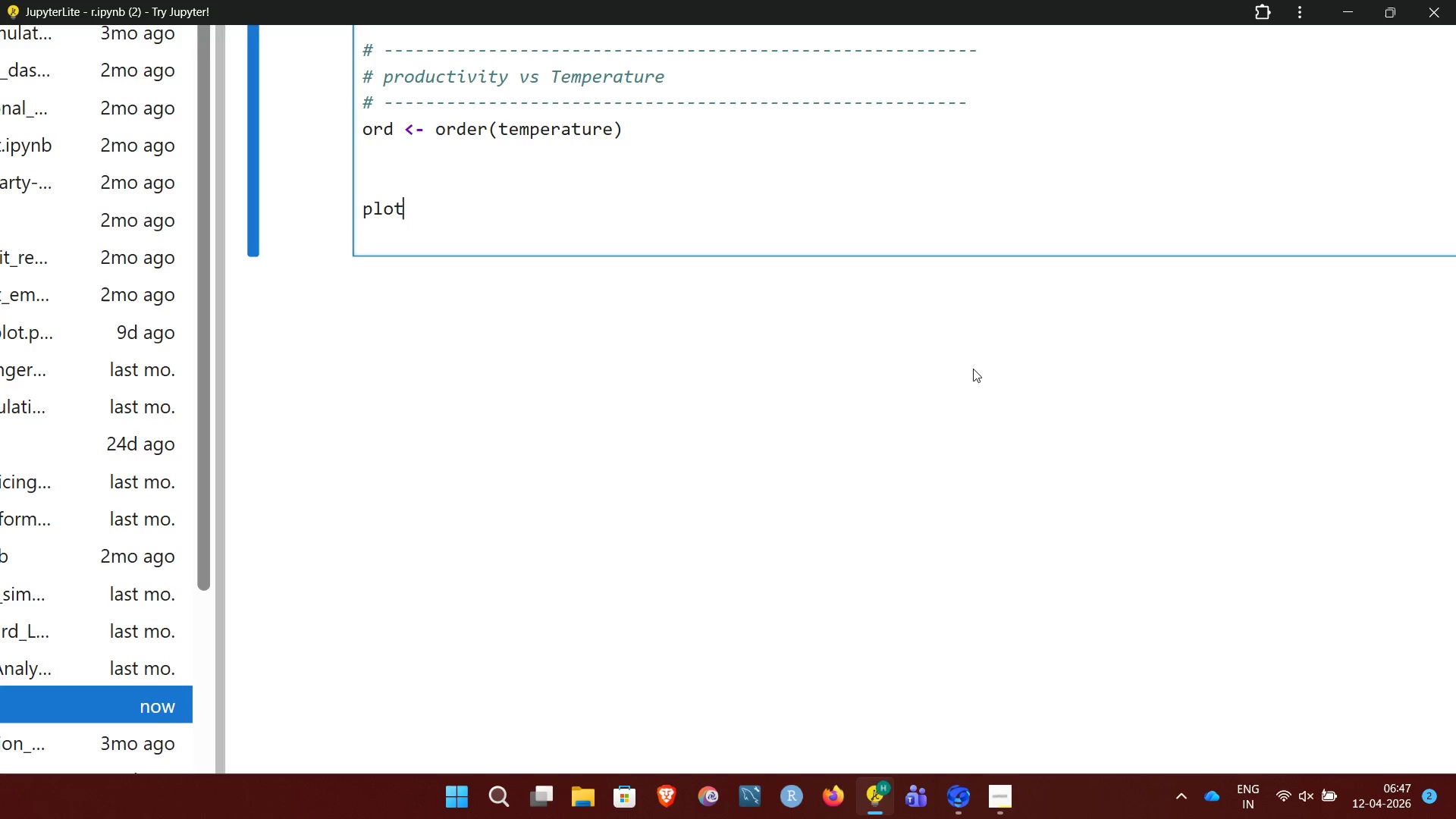 
type((temperature, productivity,)
key(Backspace)
 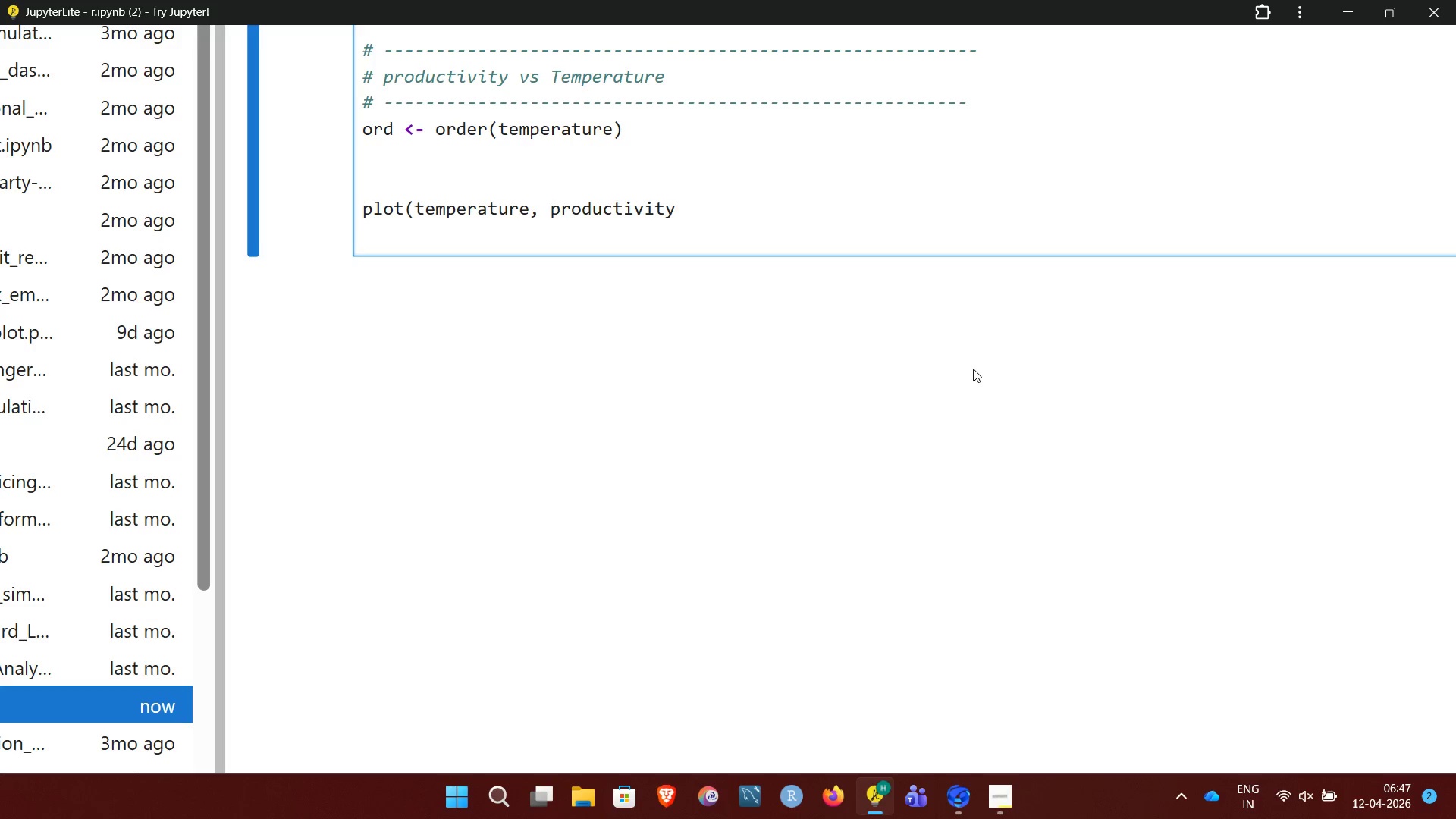 
key(Enter)
 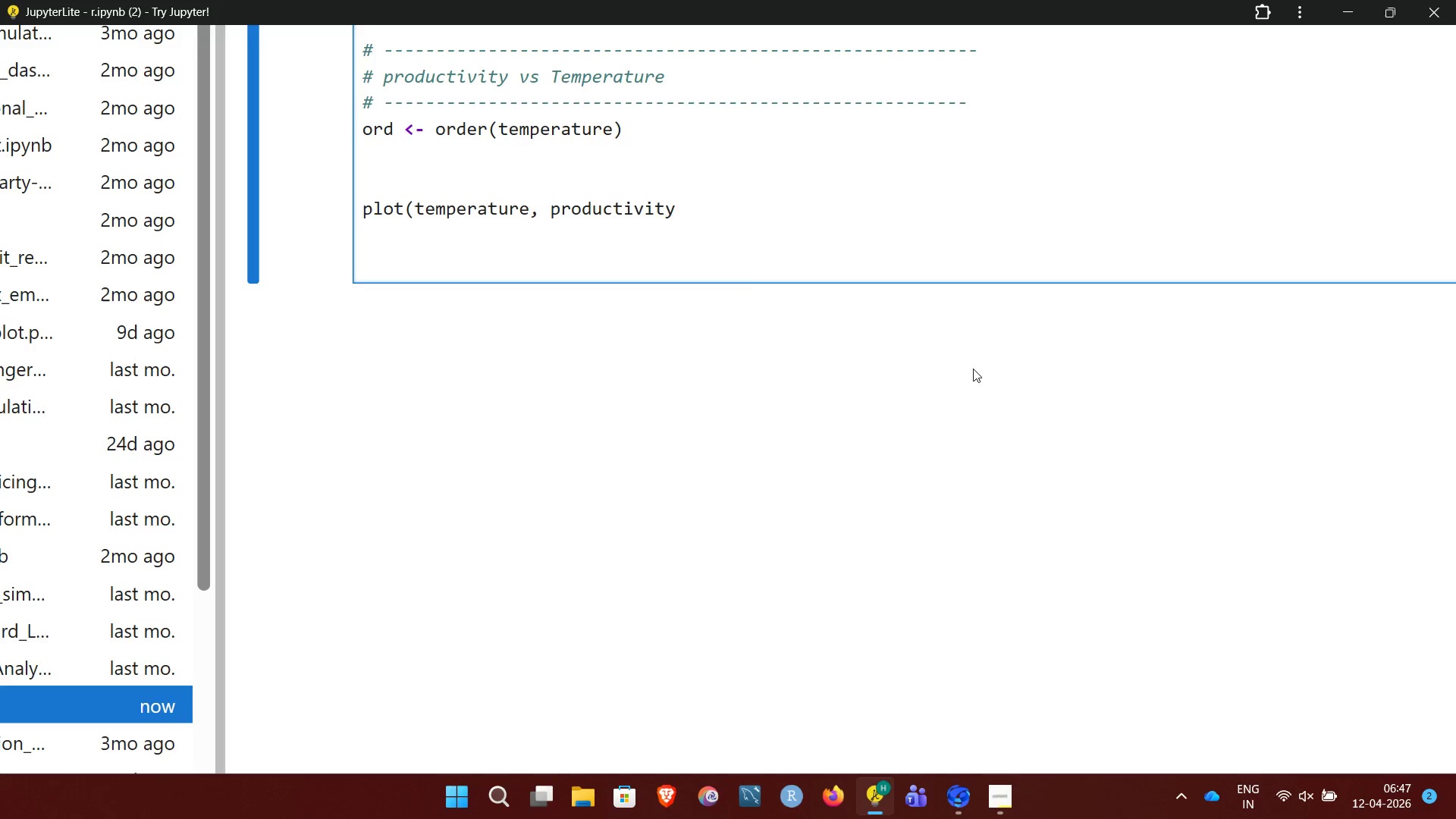 
wait(13.22)
 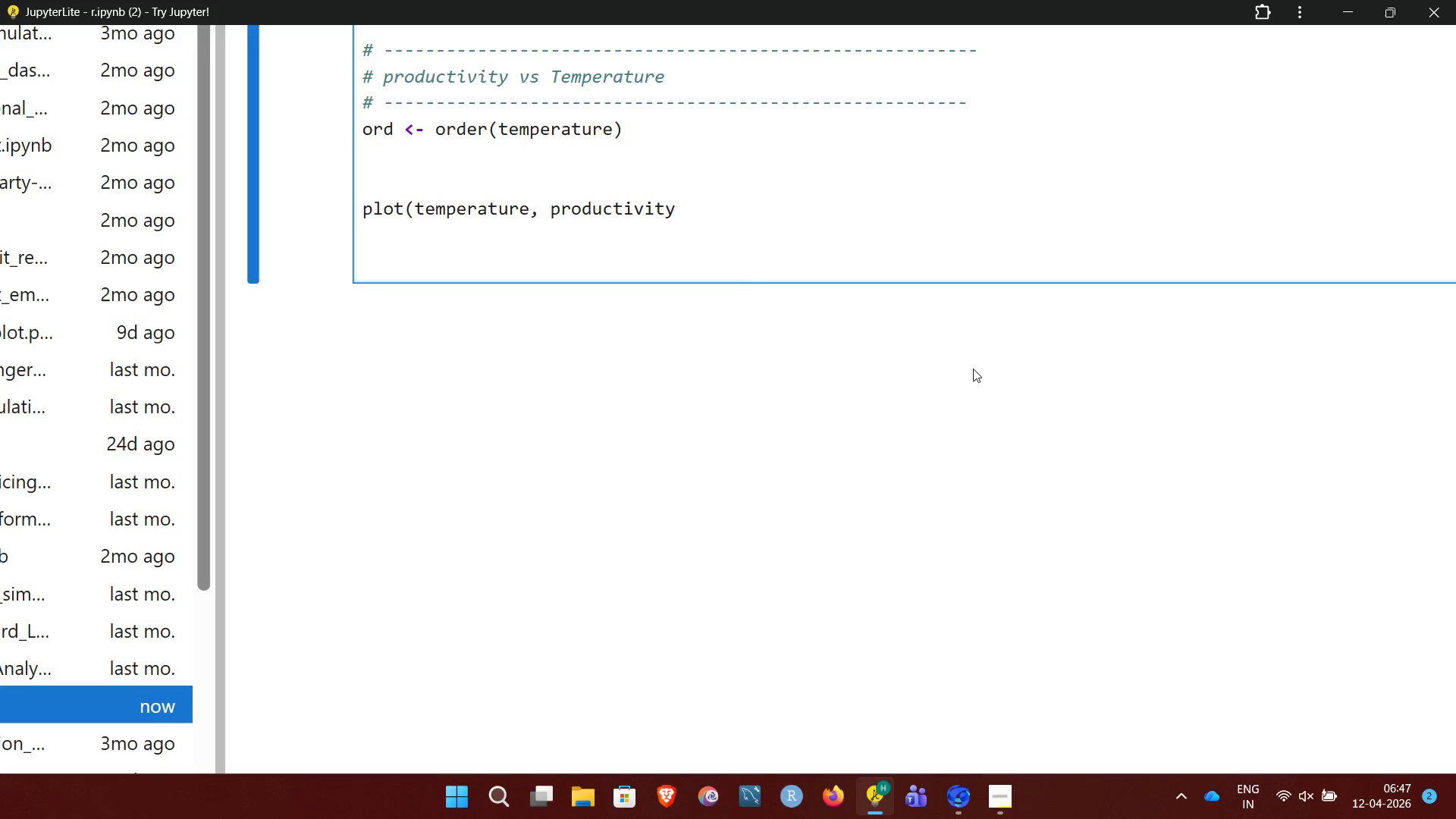 
type(pch=16,)
 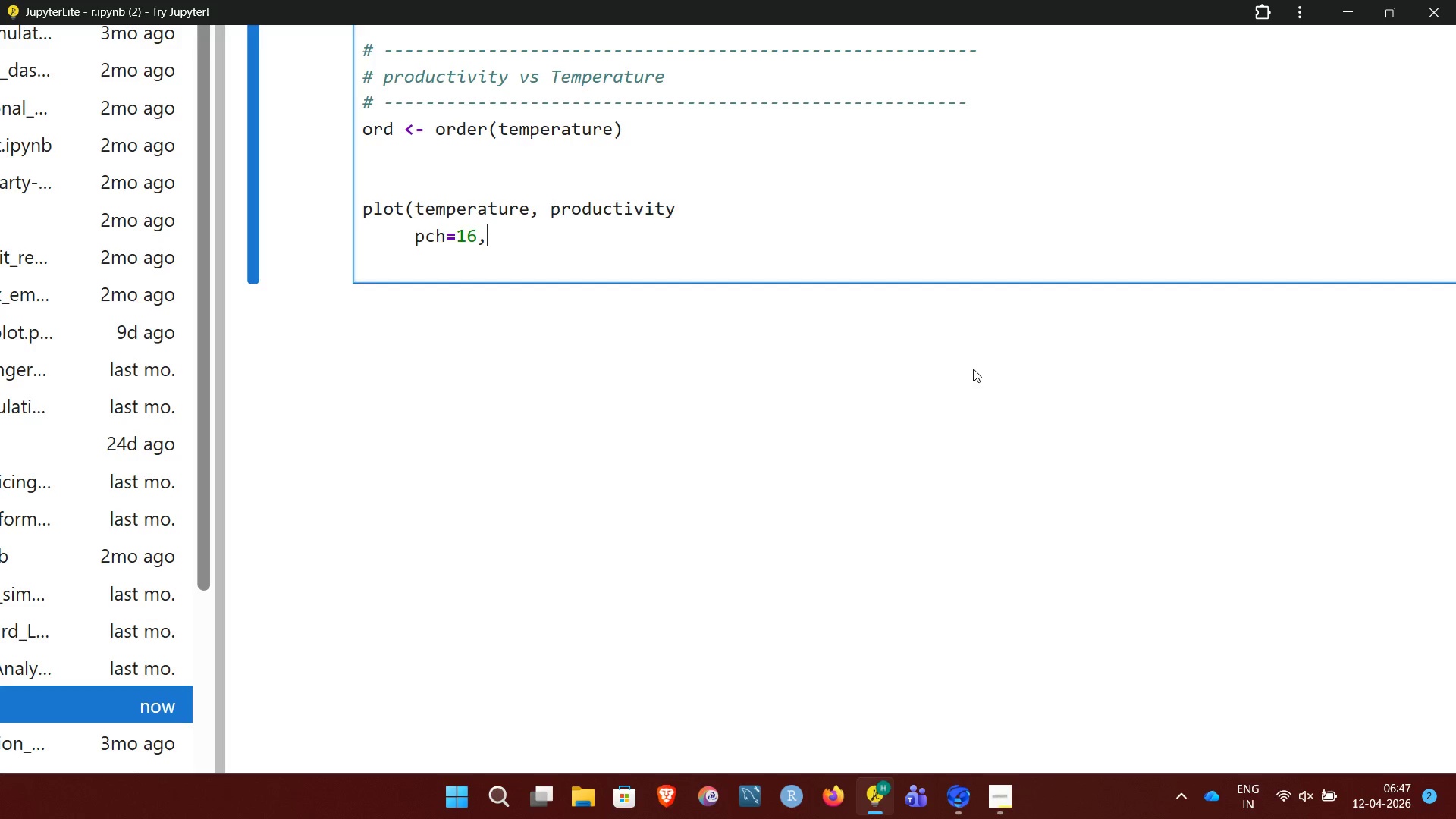 
key(Enter)
 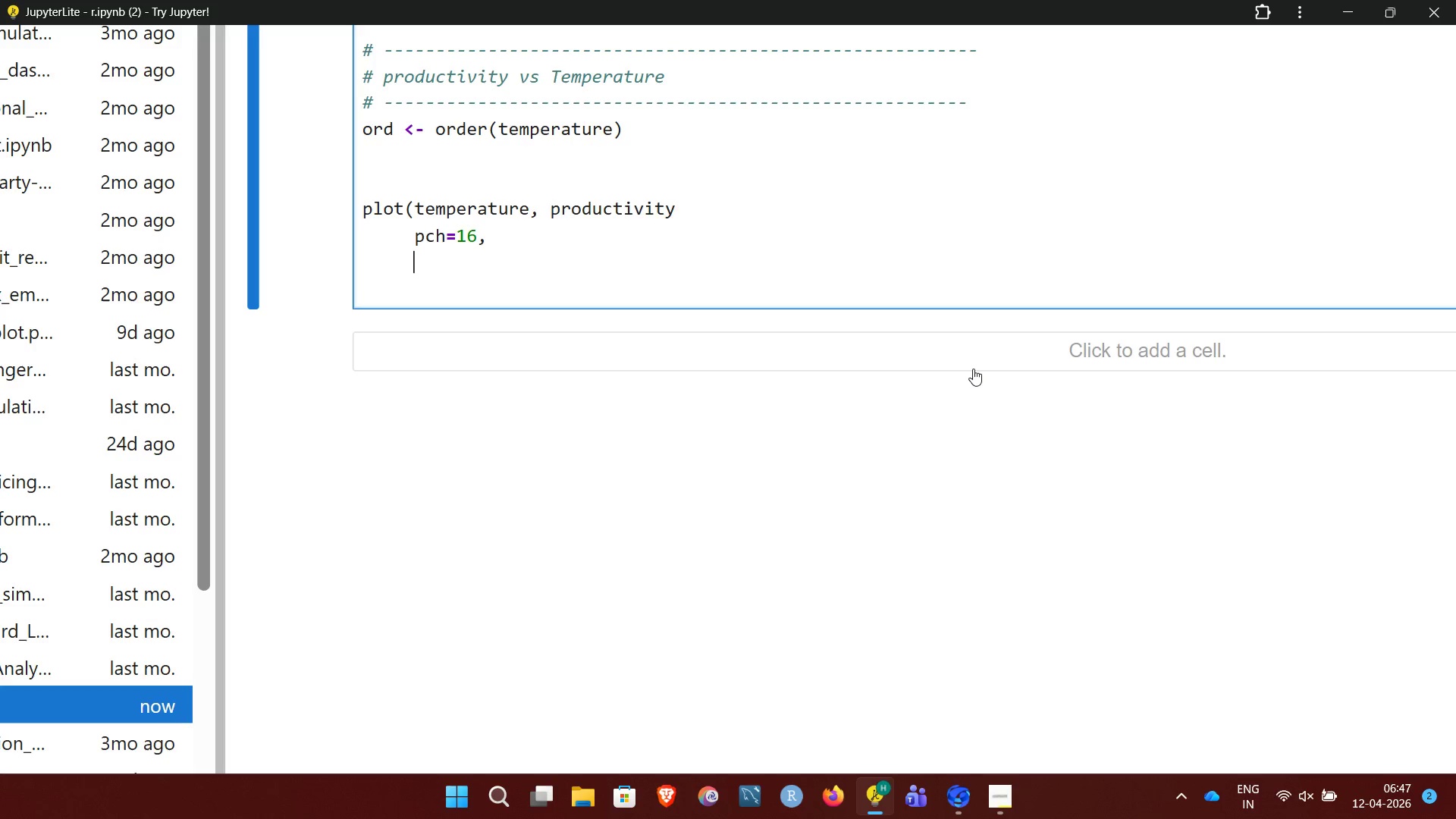 
wait(11.38)
 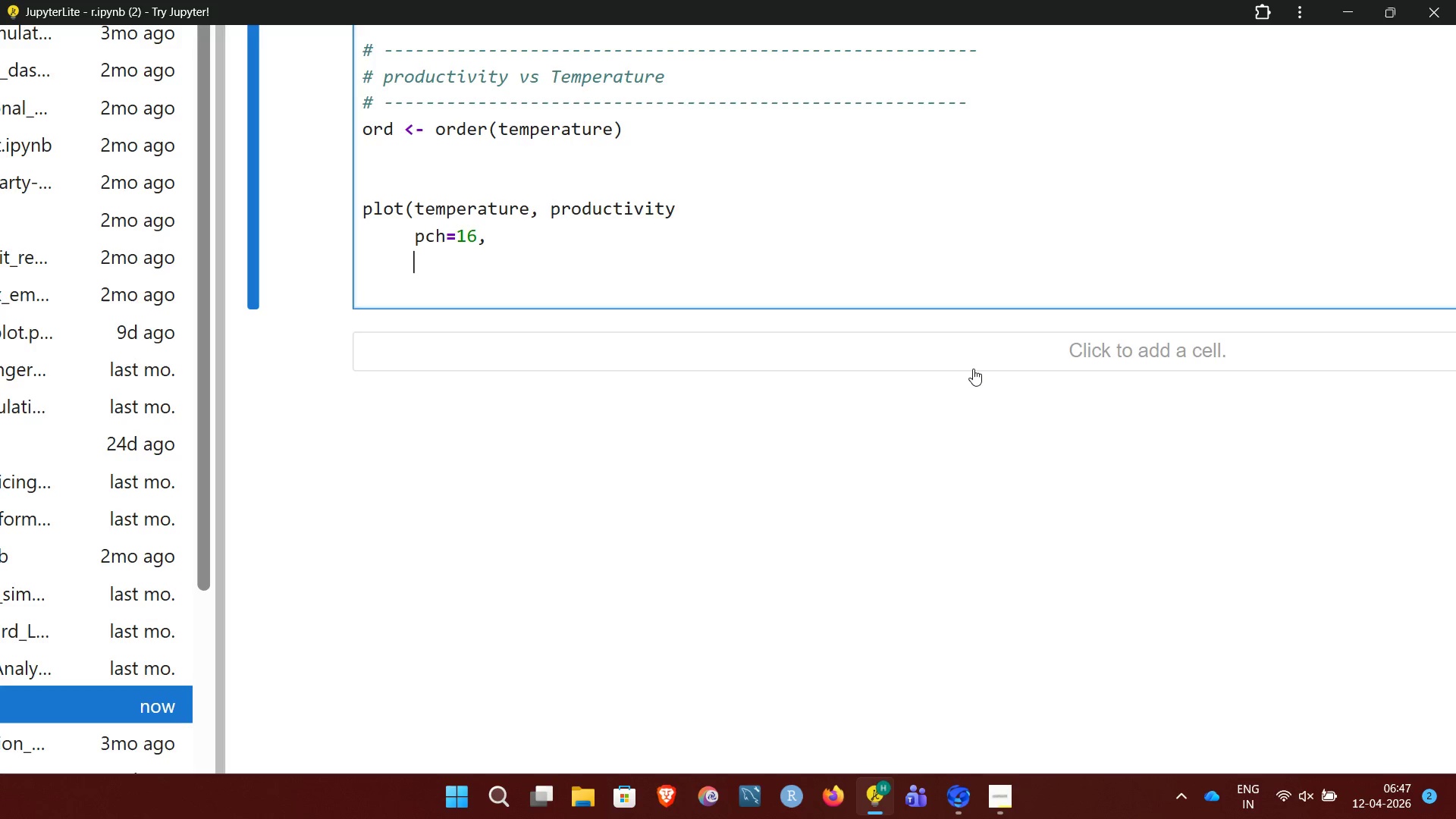 
type(cex=)
 